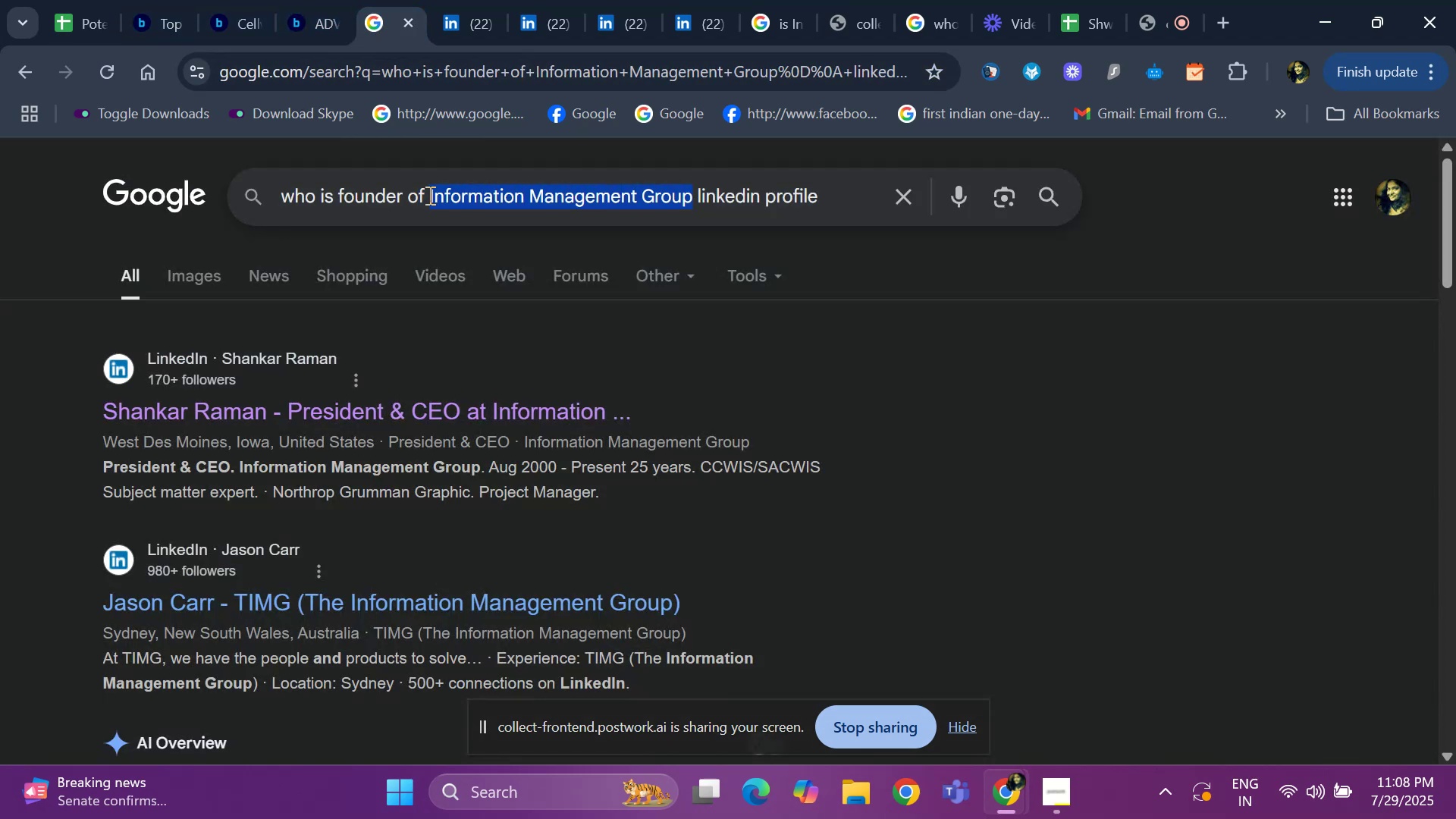 
key(Backspace)
 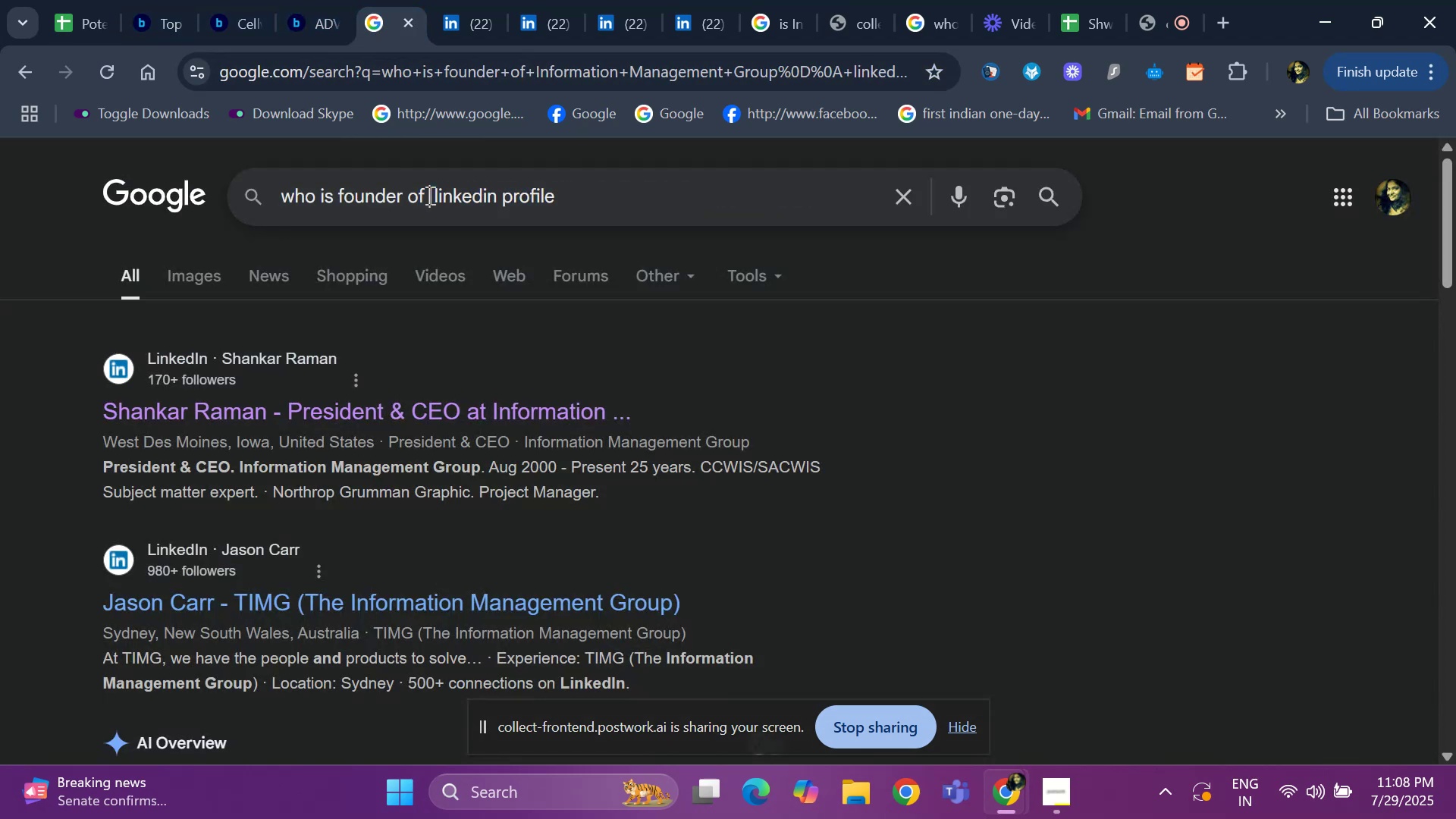 
key(Control+V)
 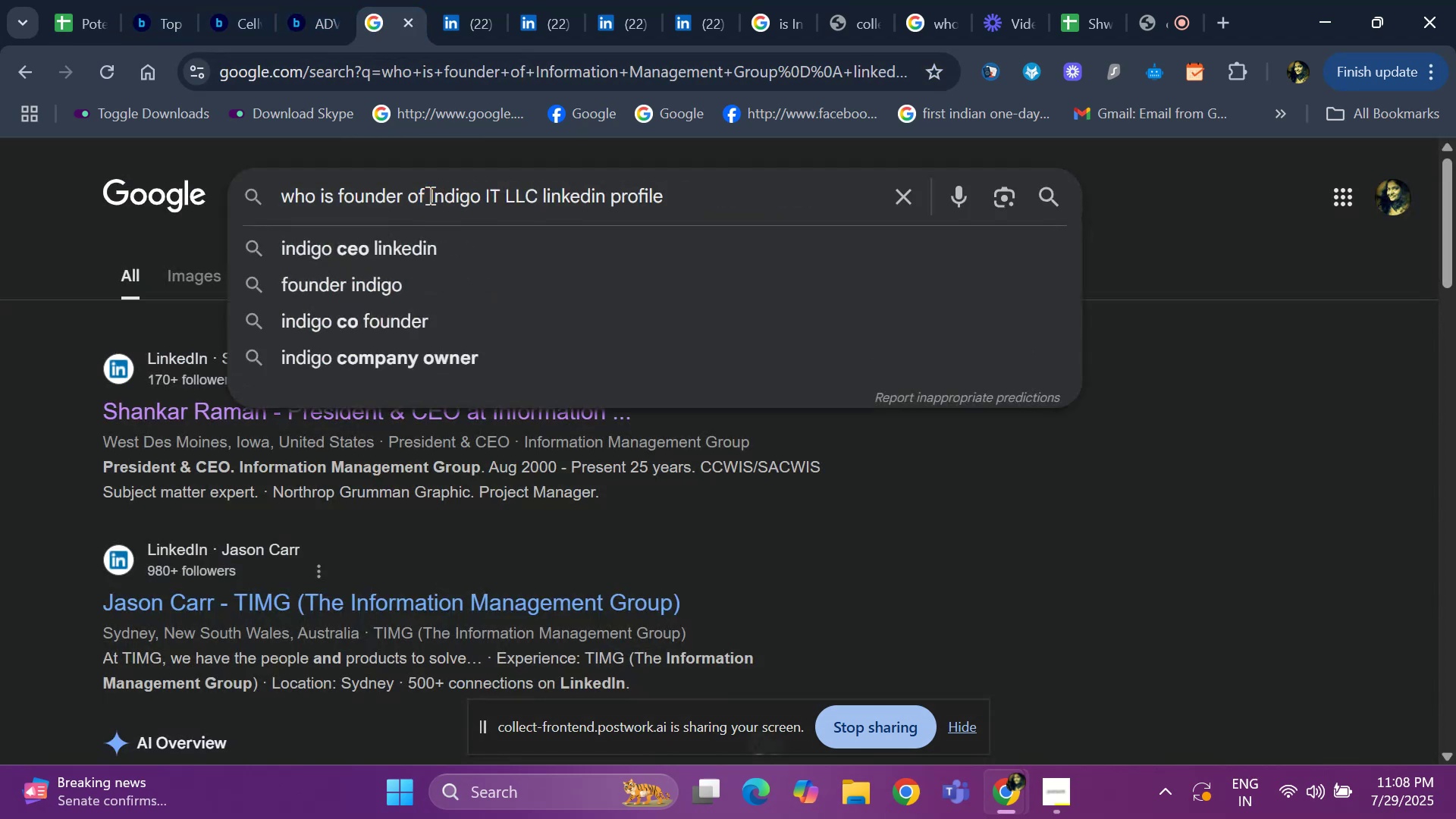 
key(Enter)
 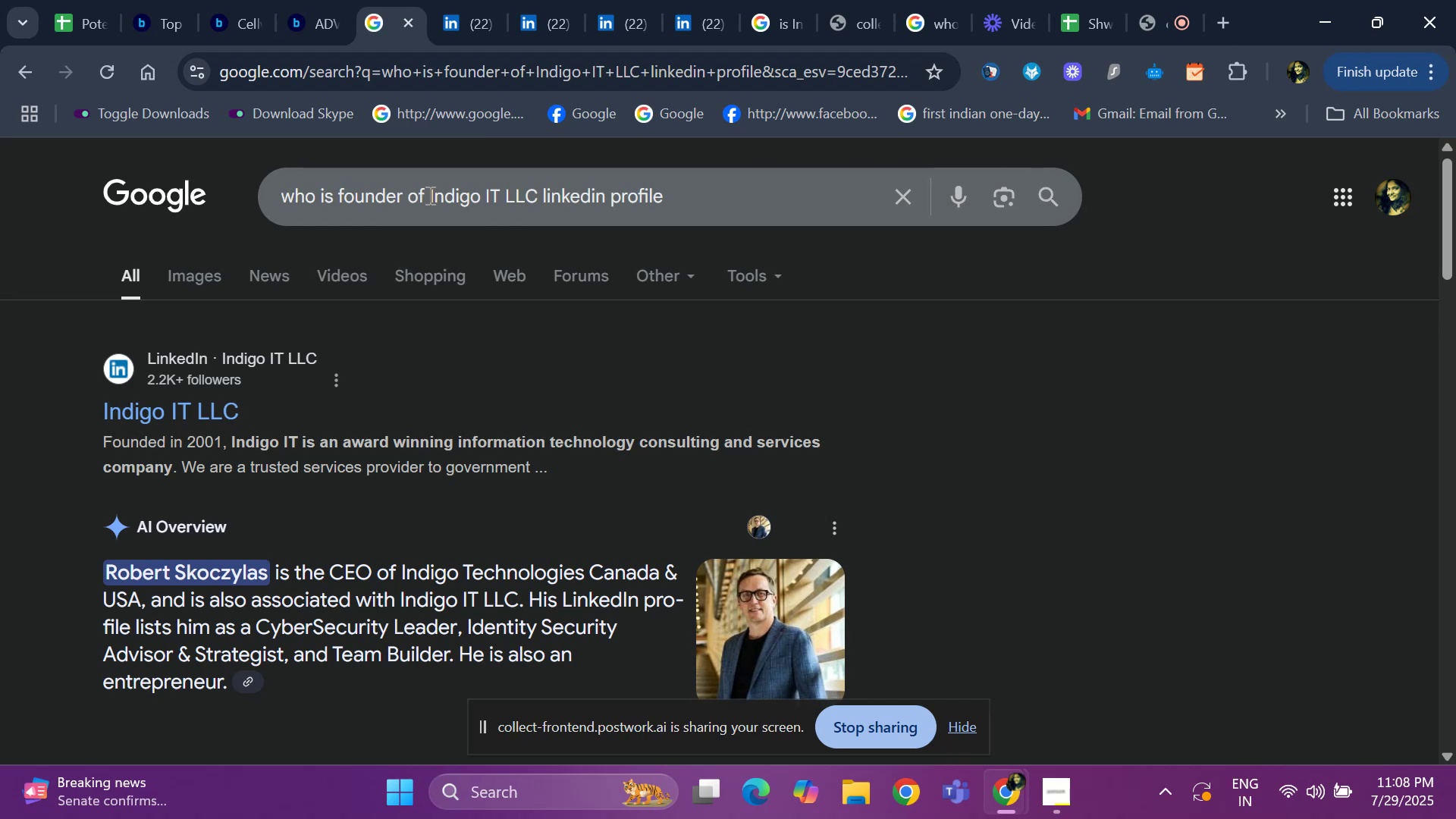 
wait(8.03)
 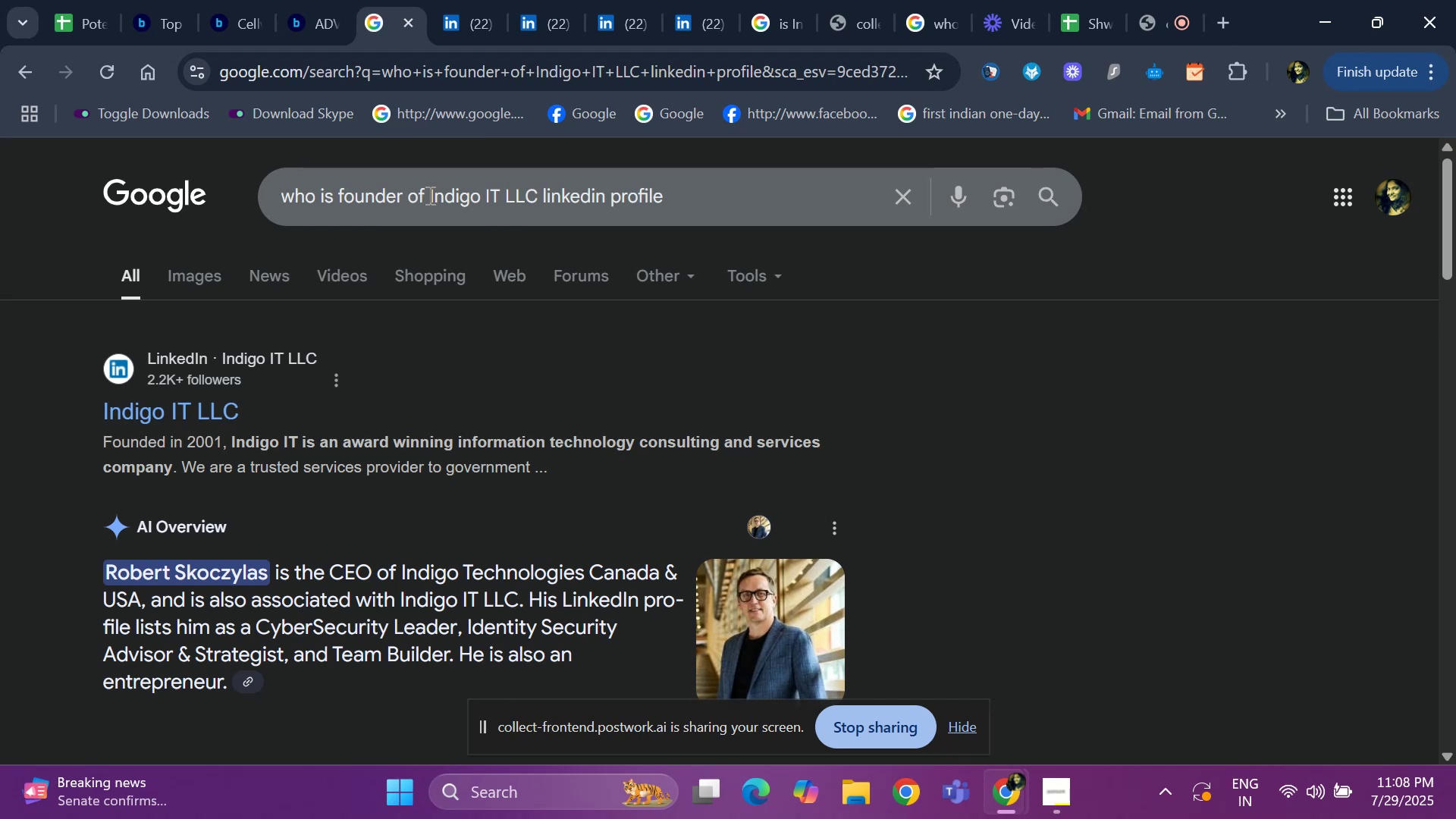 
left_click([939, 27])
 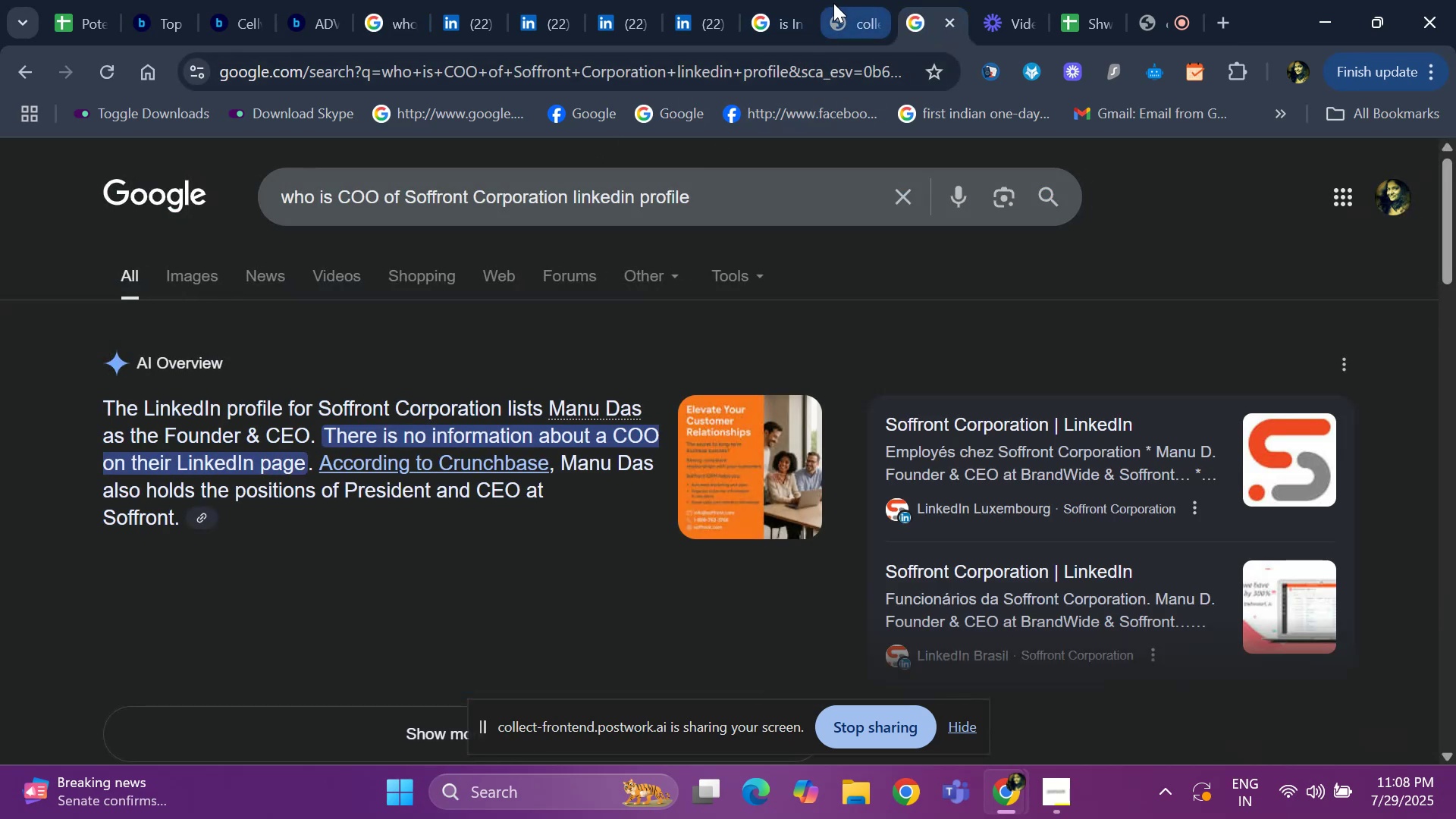 
left_click([777, 30])
 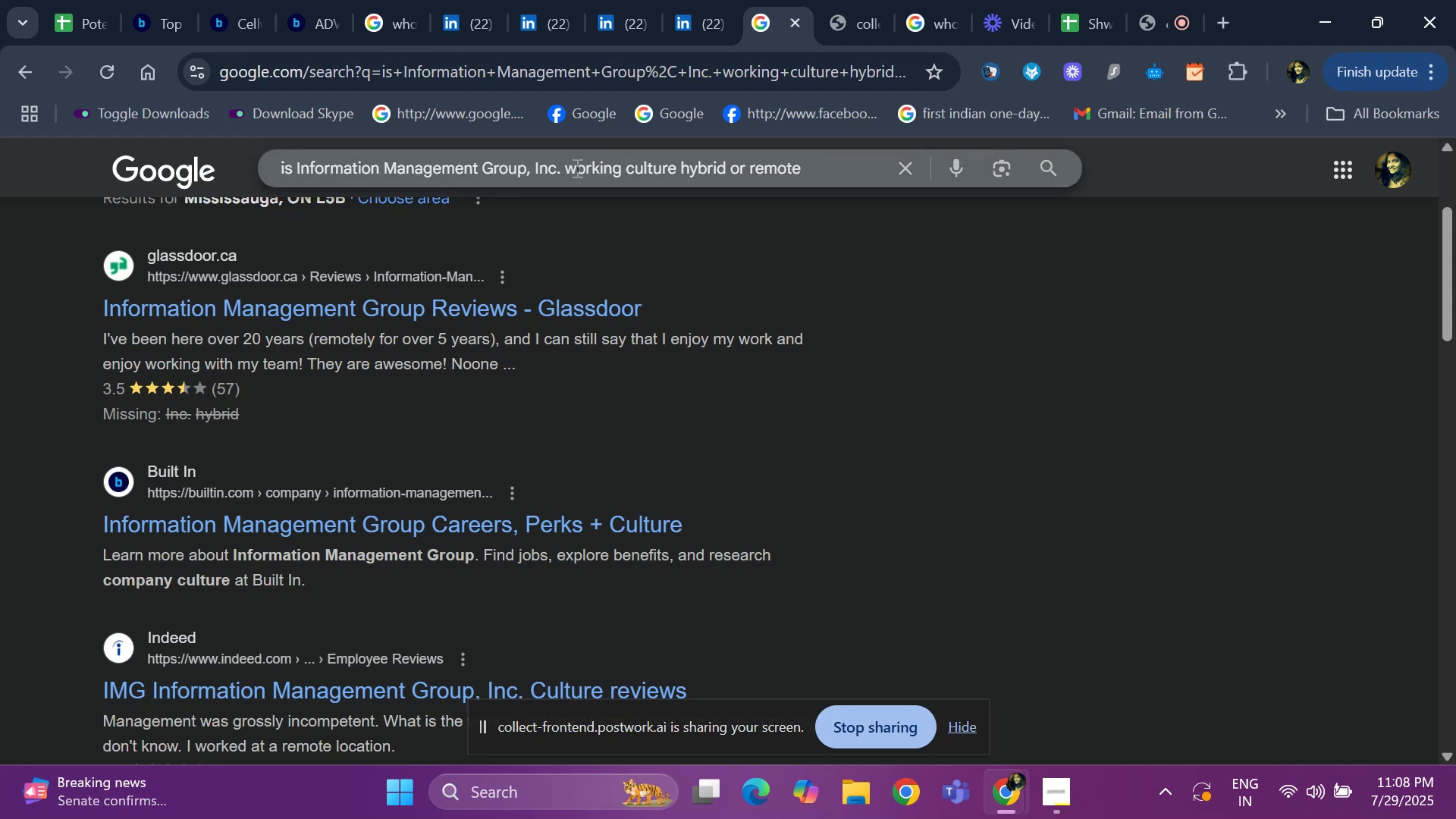 
left_click_drag(start_coordinate=[561, 171], to_coordinate=[301, 166])
 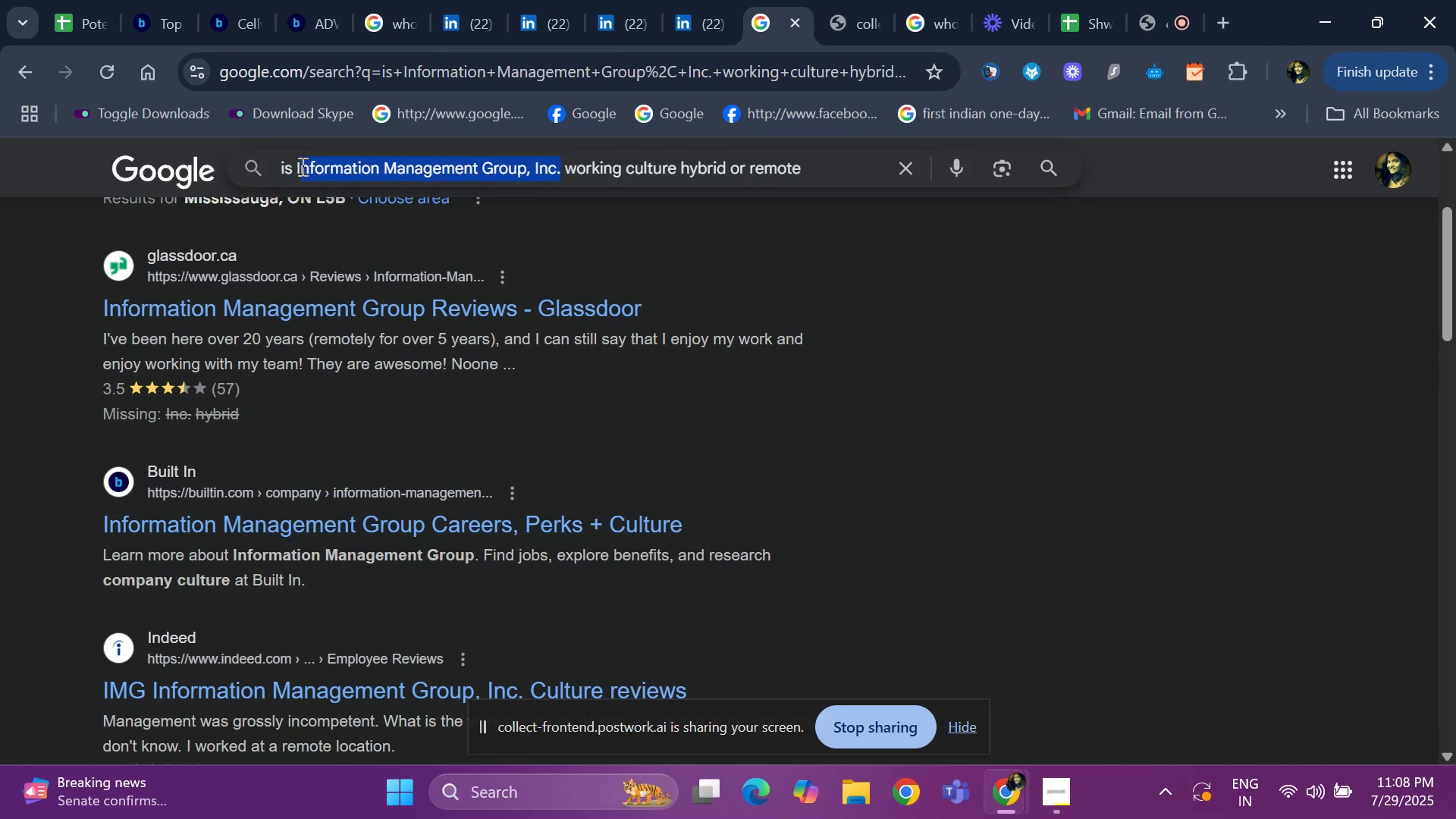 
key(Backspace)
 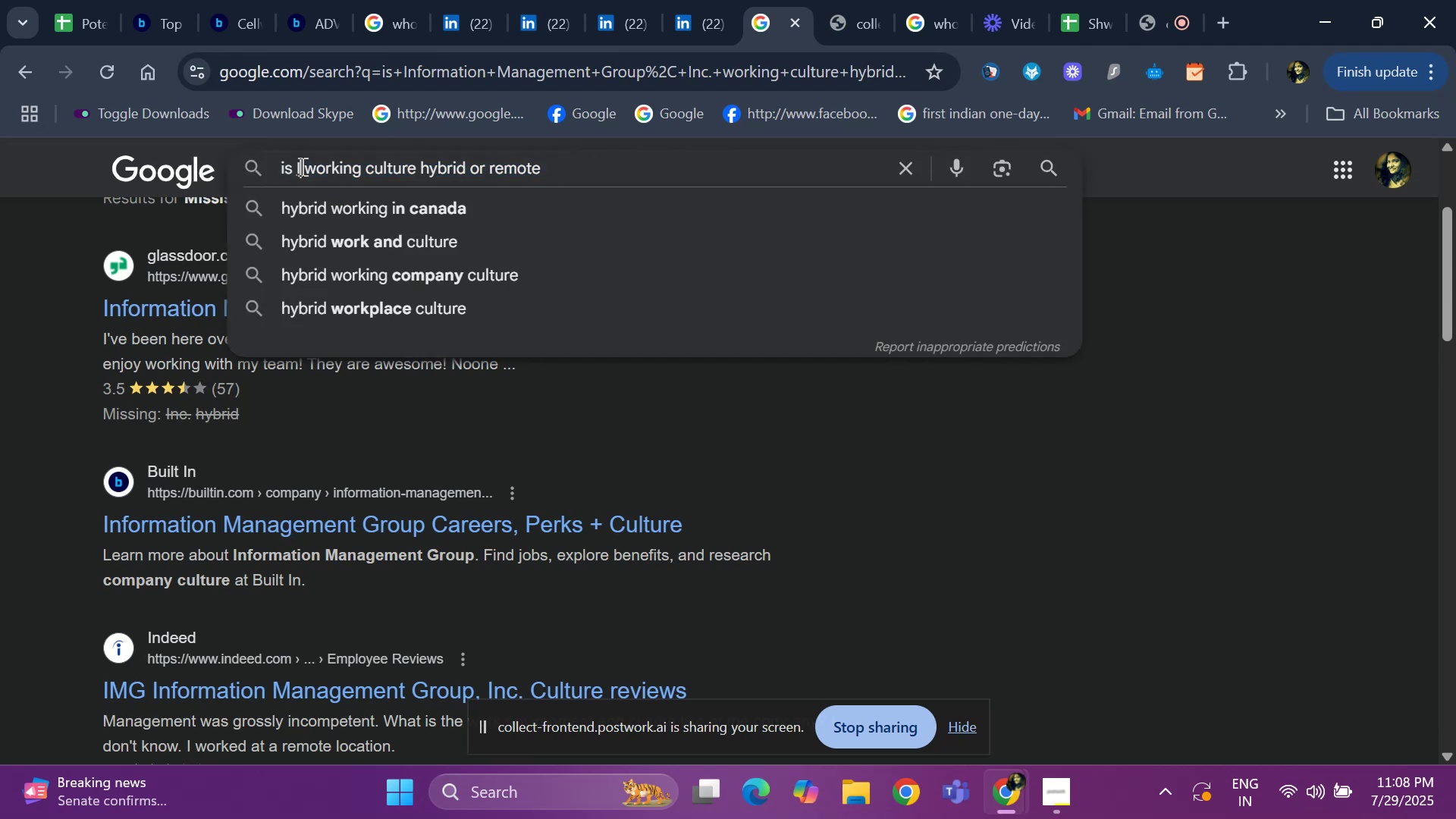 
key(Backspace)
 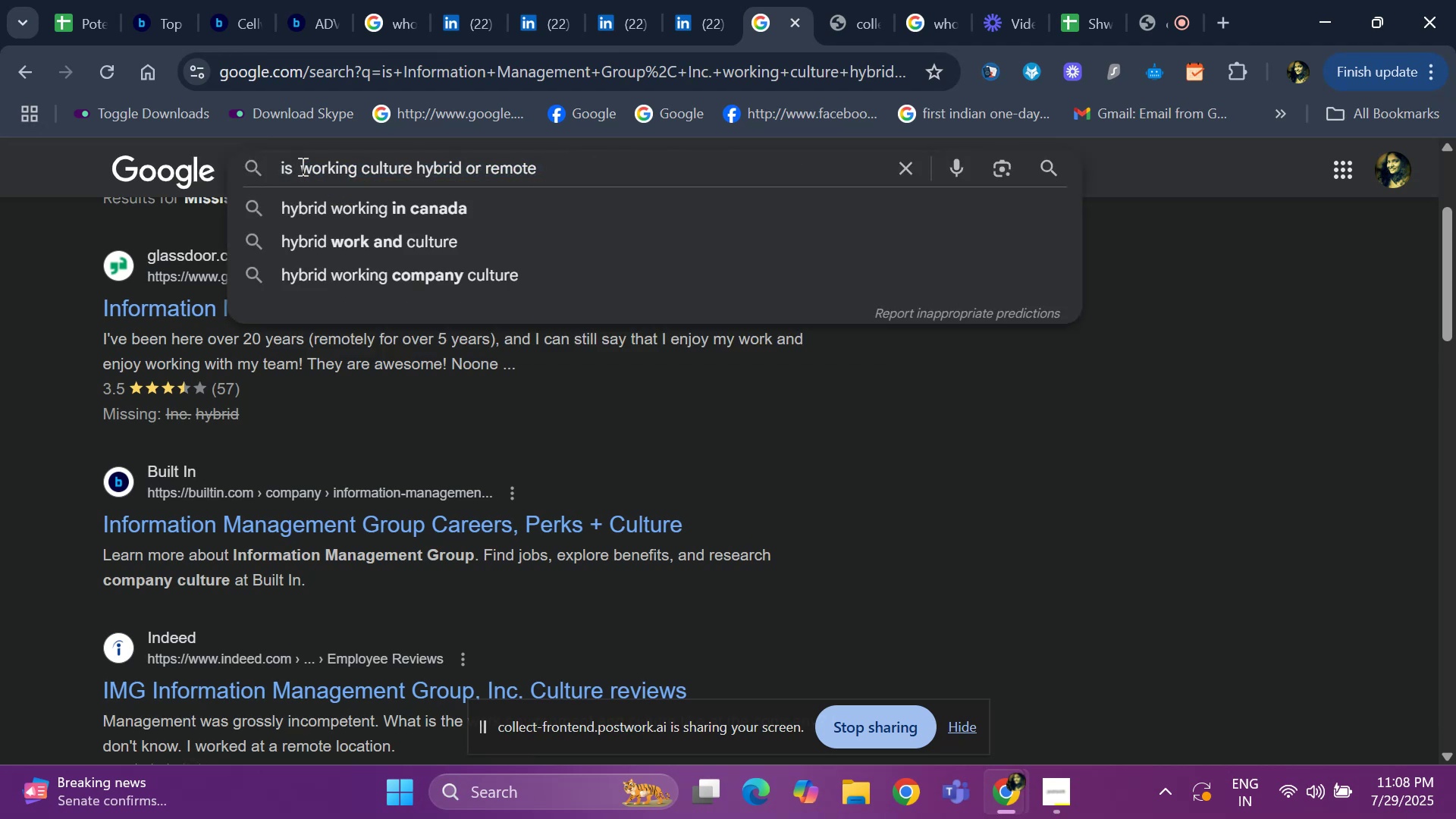 
key(Control+V)
 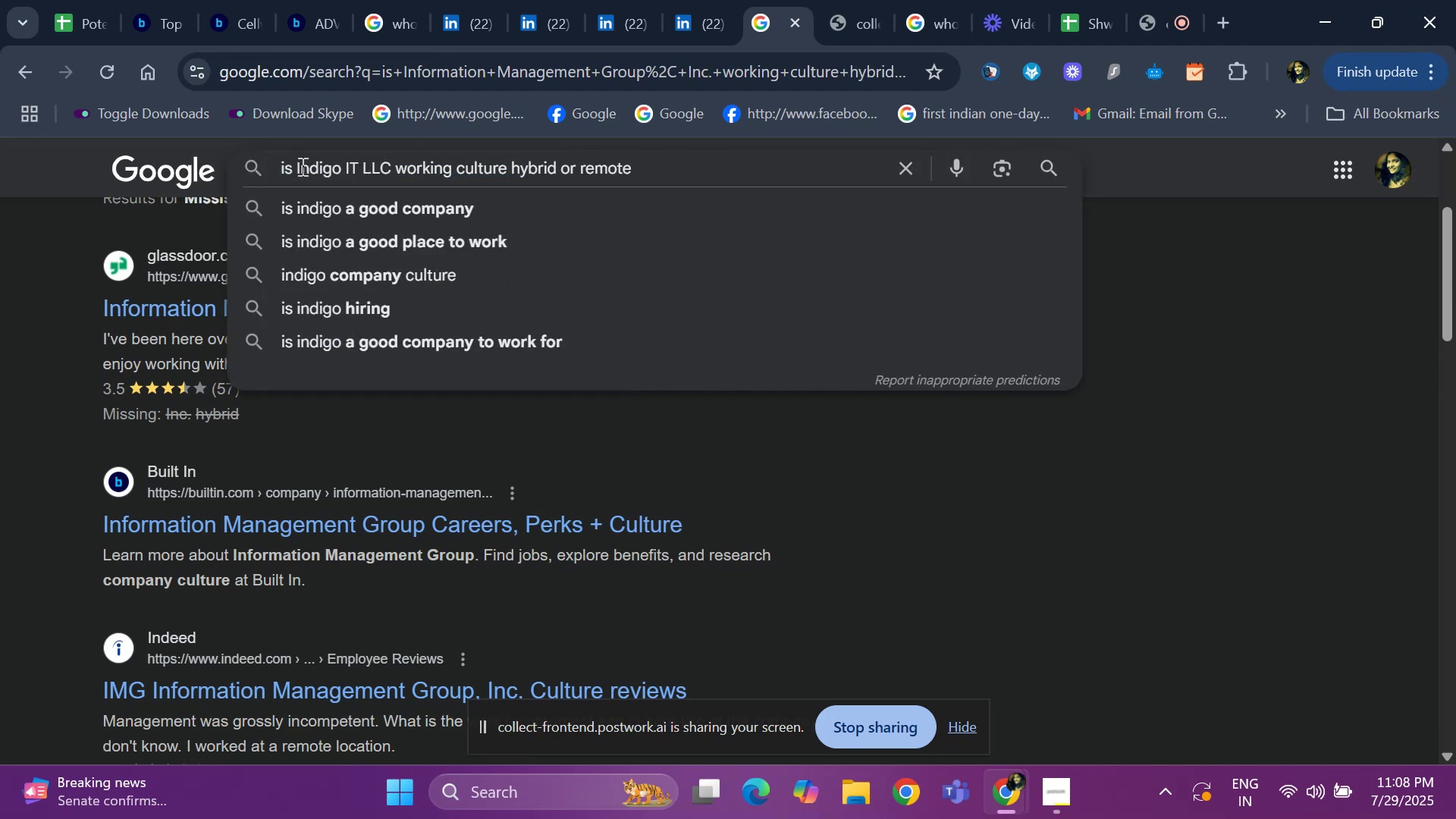 
key(Enter)
 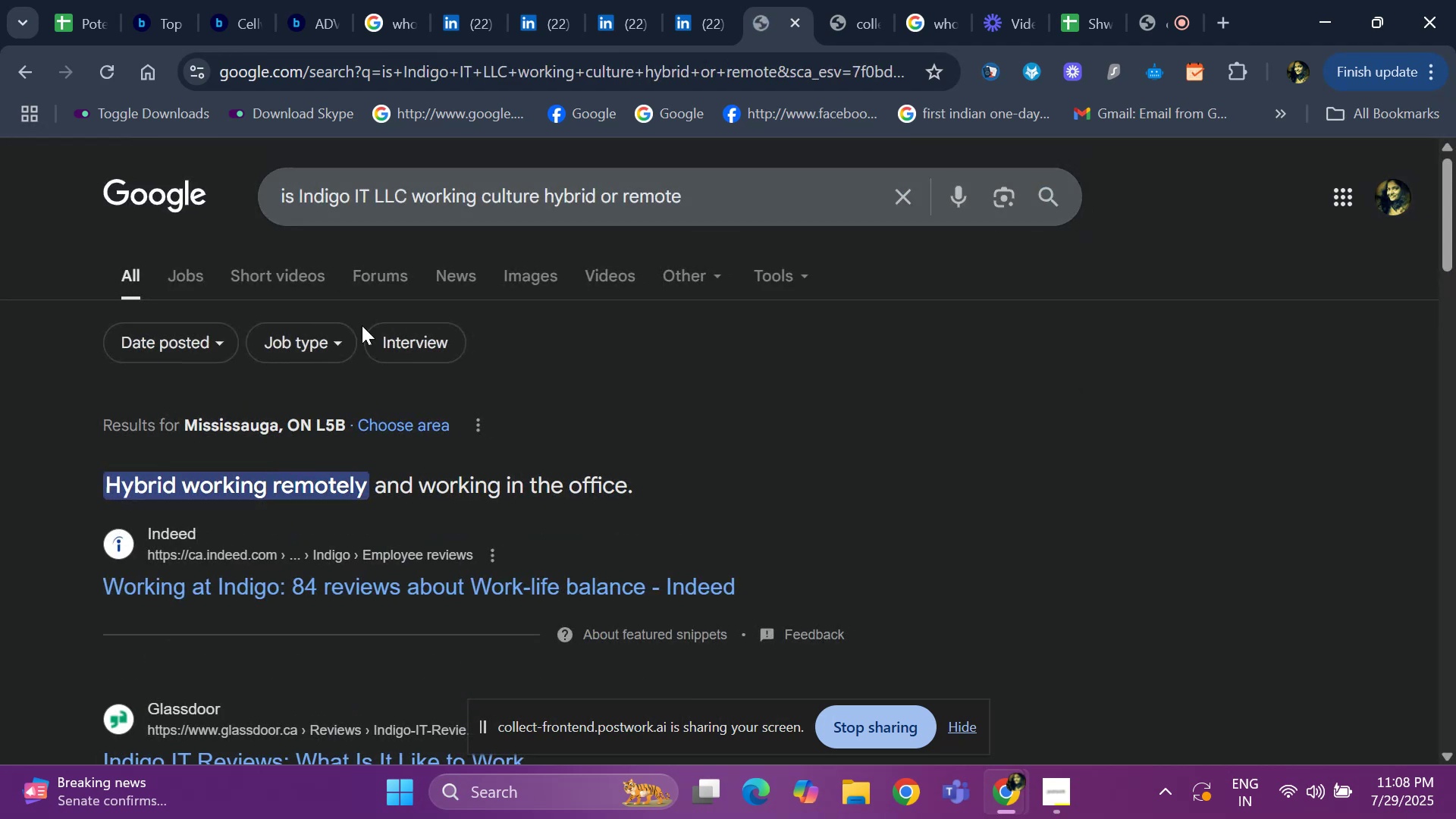 
mouse_move([85, 17])
 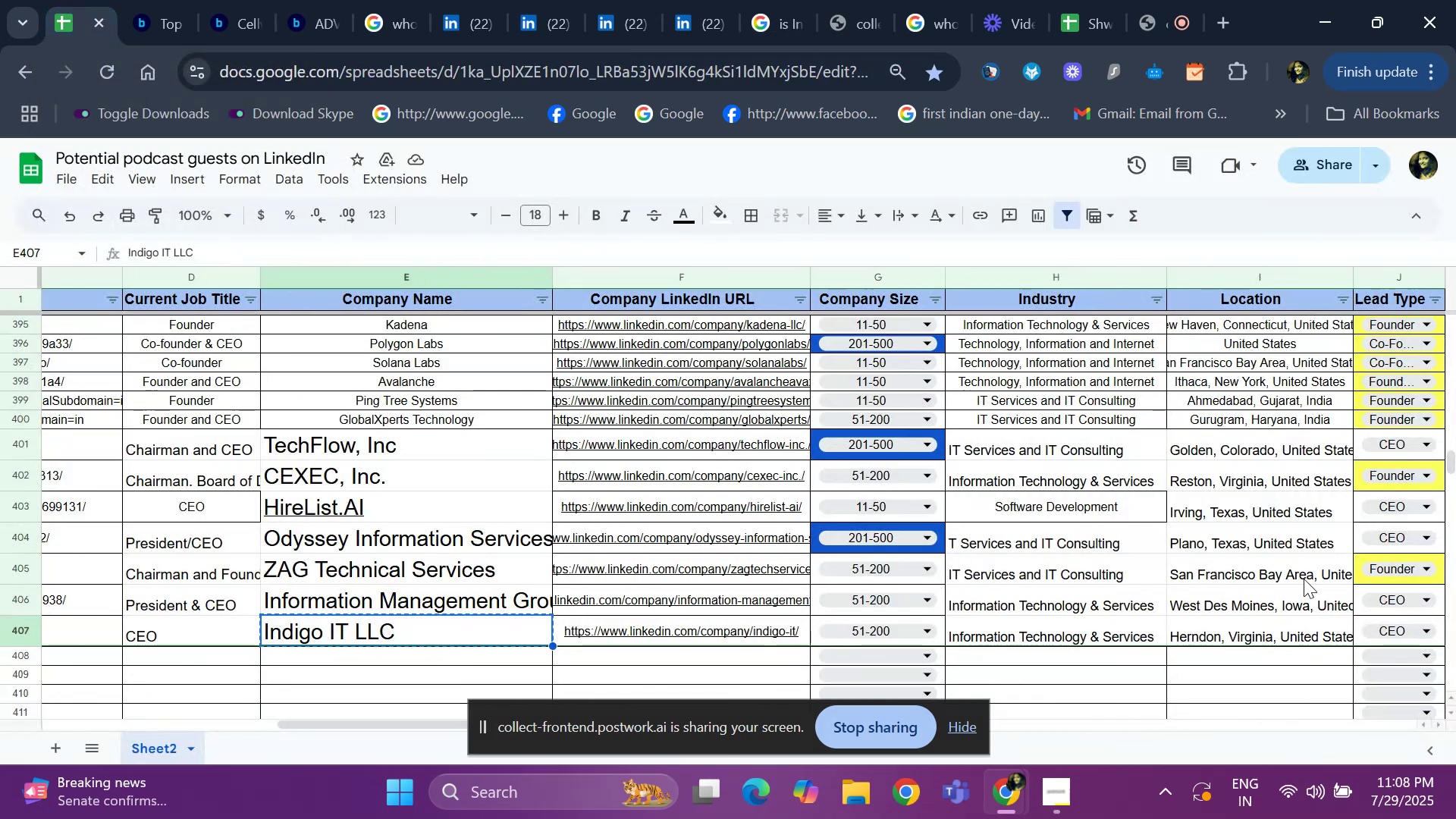 
left_click([1310, 638])
 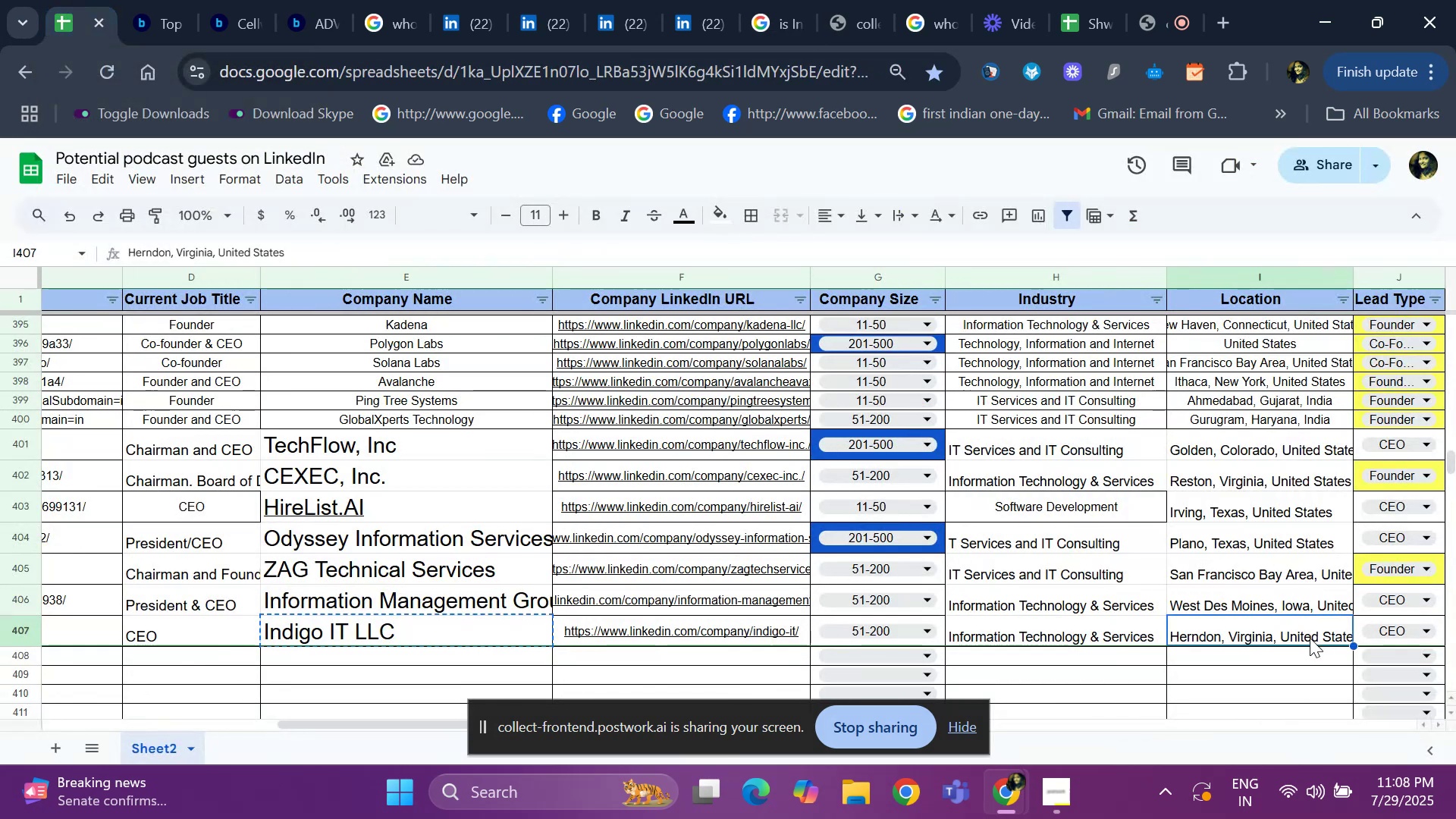 
key(ArrowRight)
 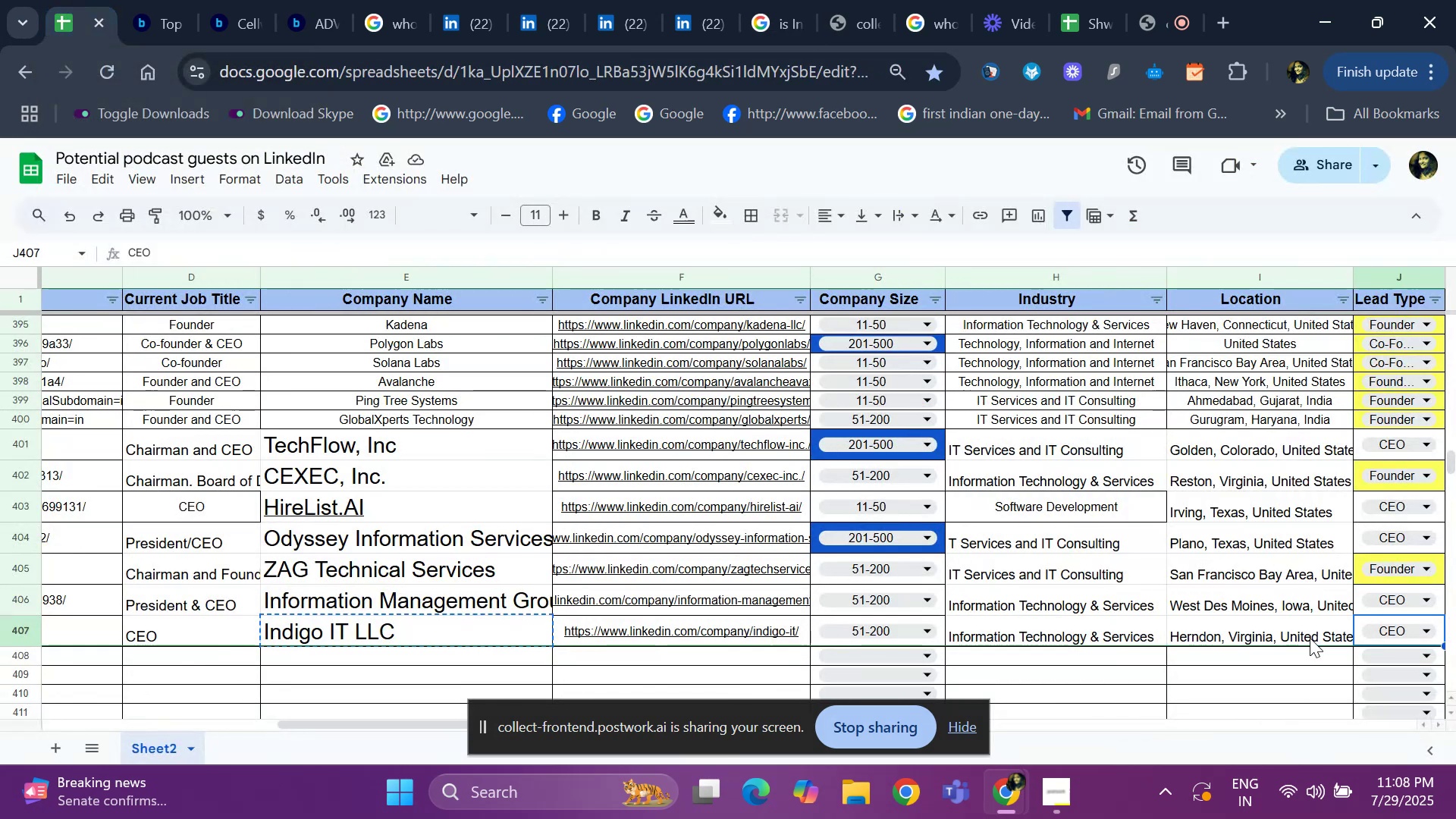 
key(ArrowRight)
 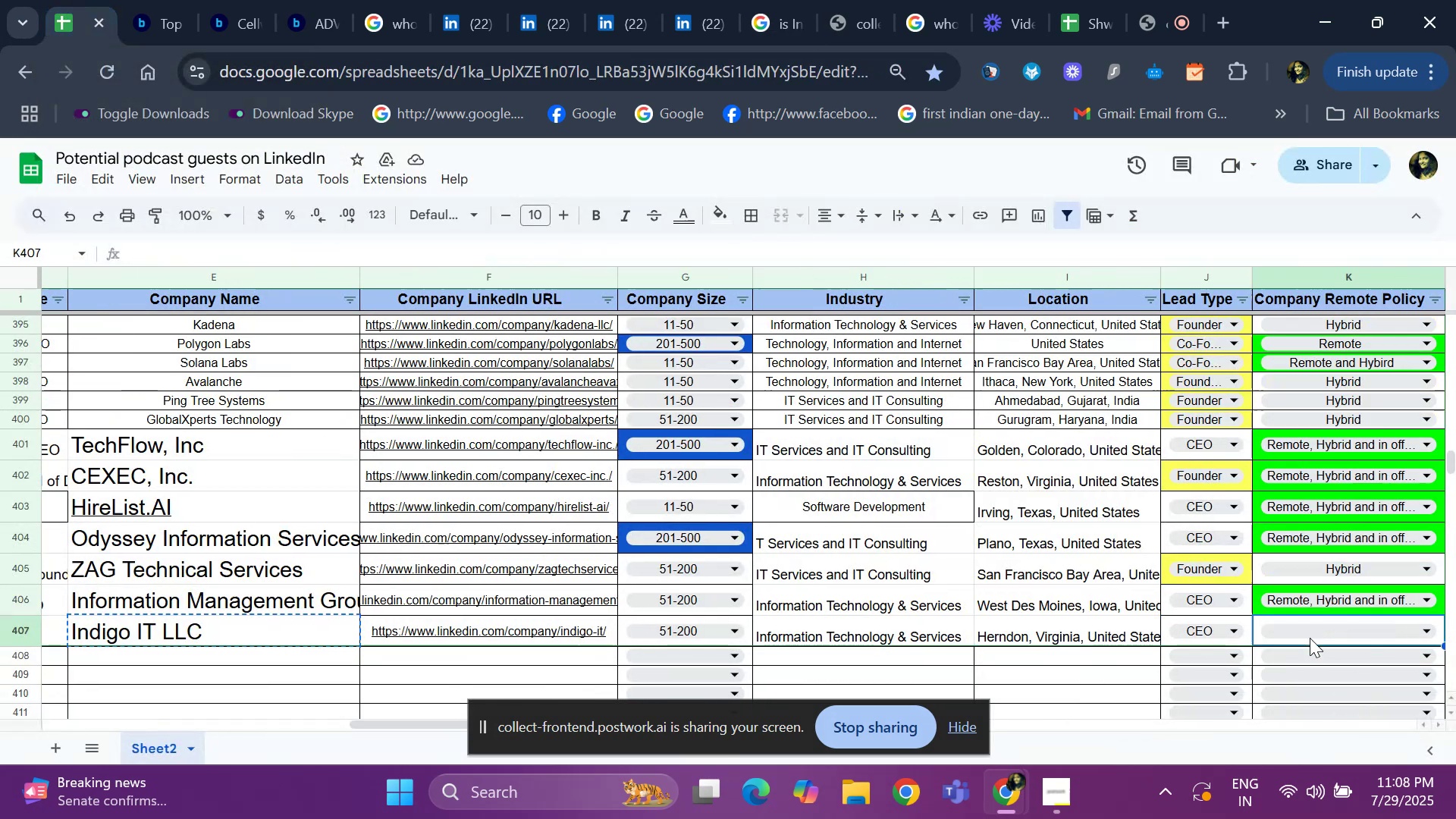 
key(ArrowRight)
 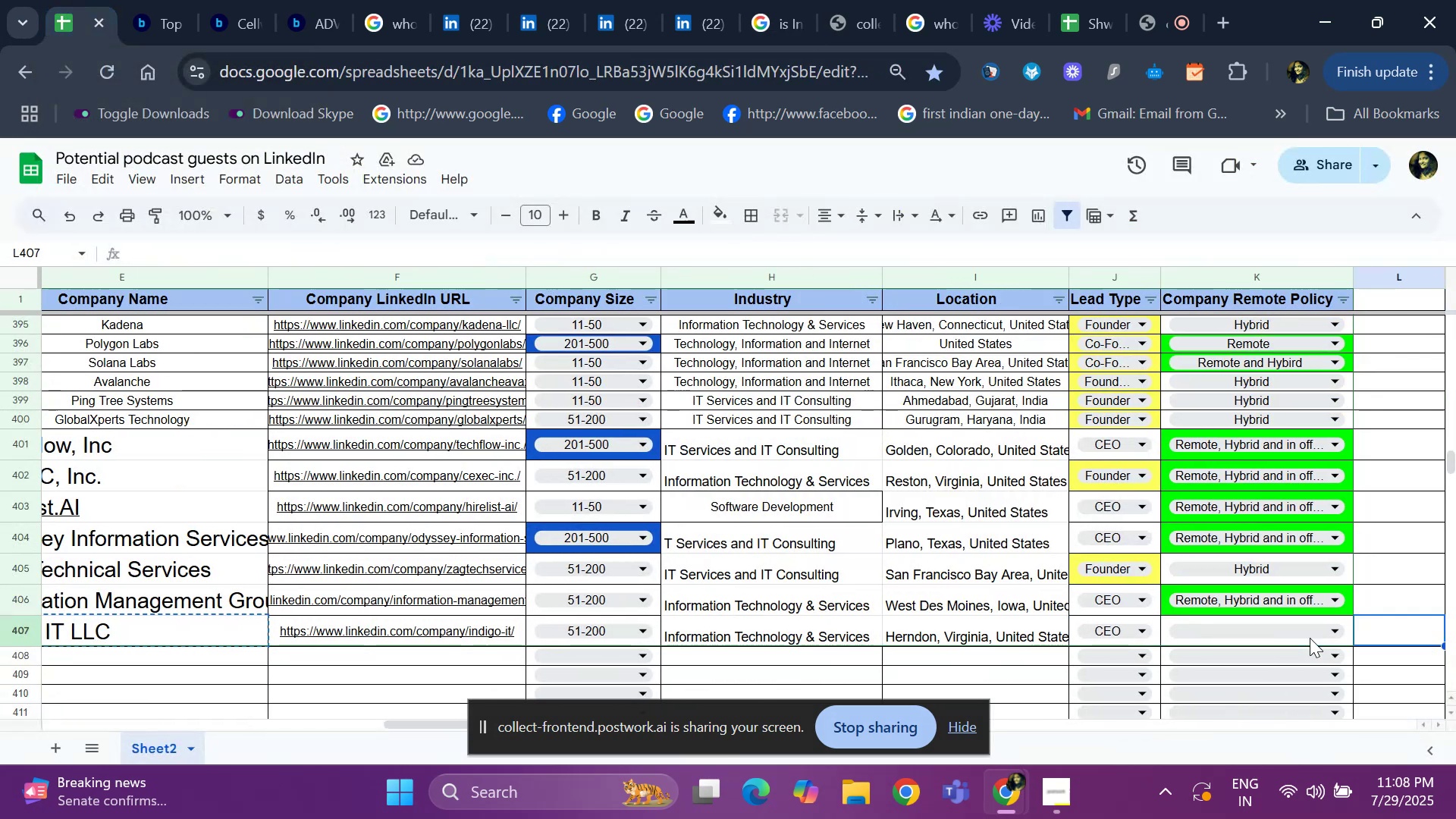 
key(ArrowLeft)
 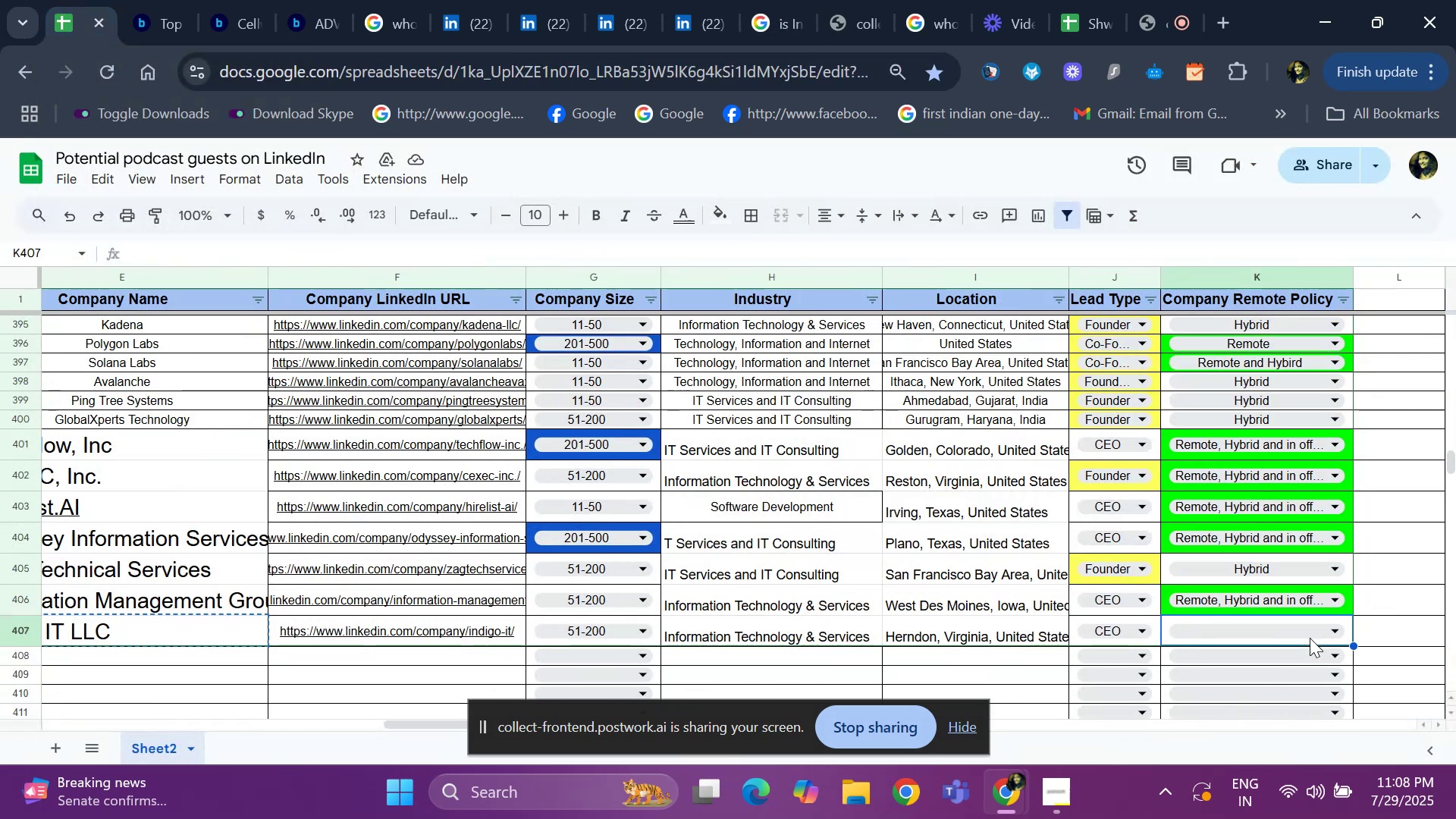 
key(Control+D)
 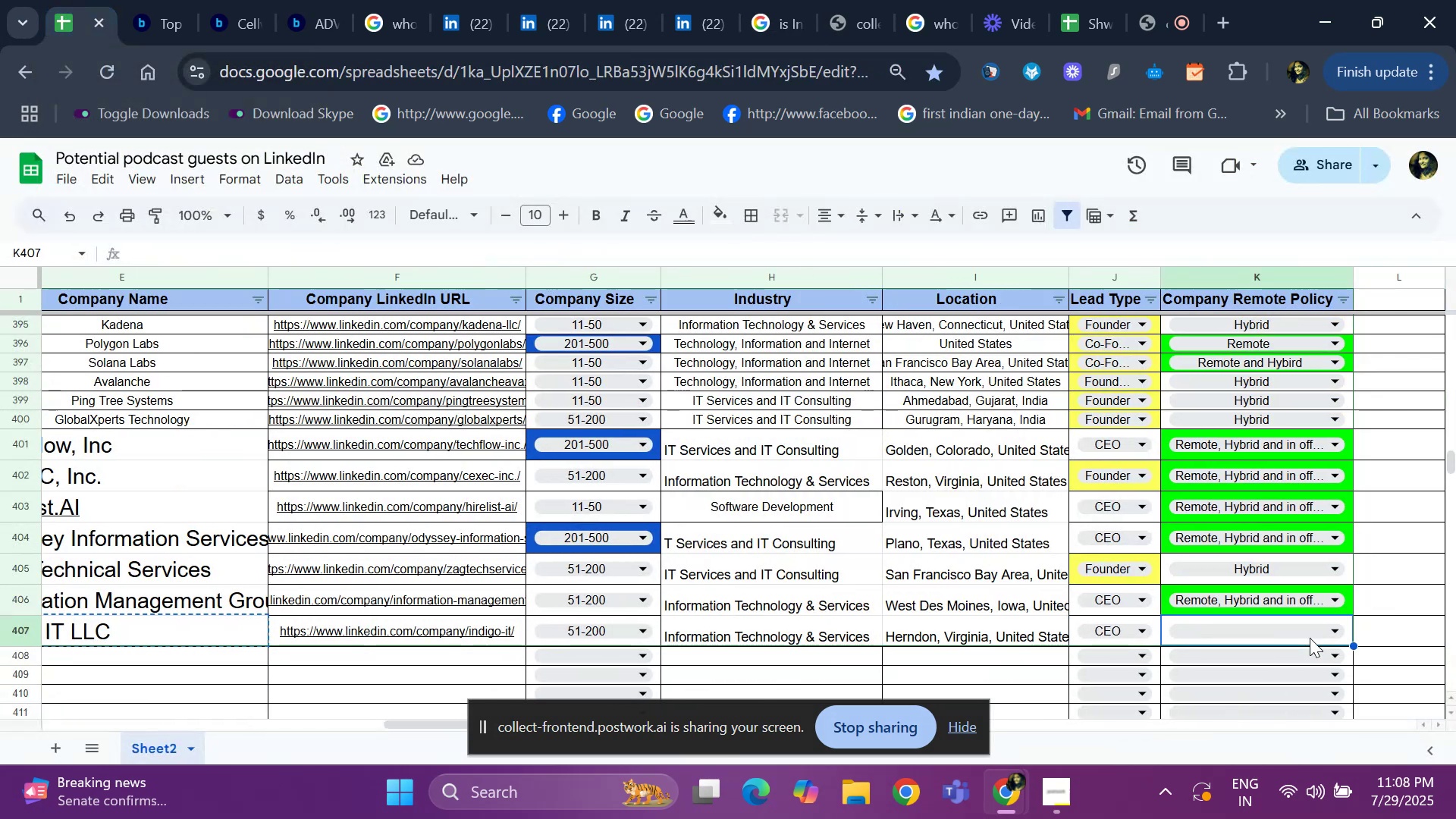 
hold_key(key=ArrowLeft, duration=1.18)
 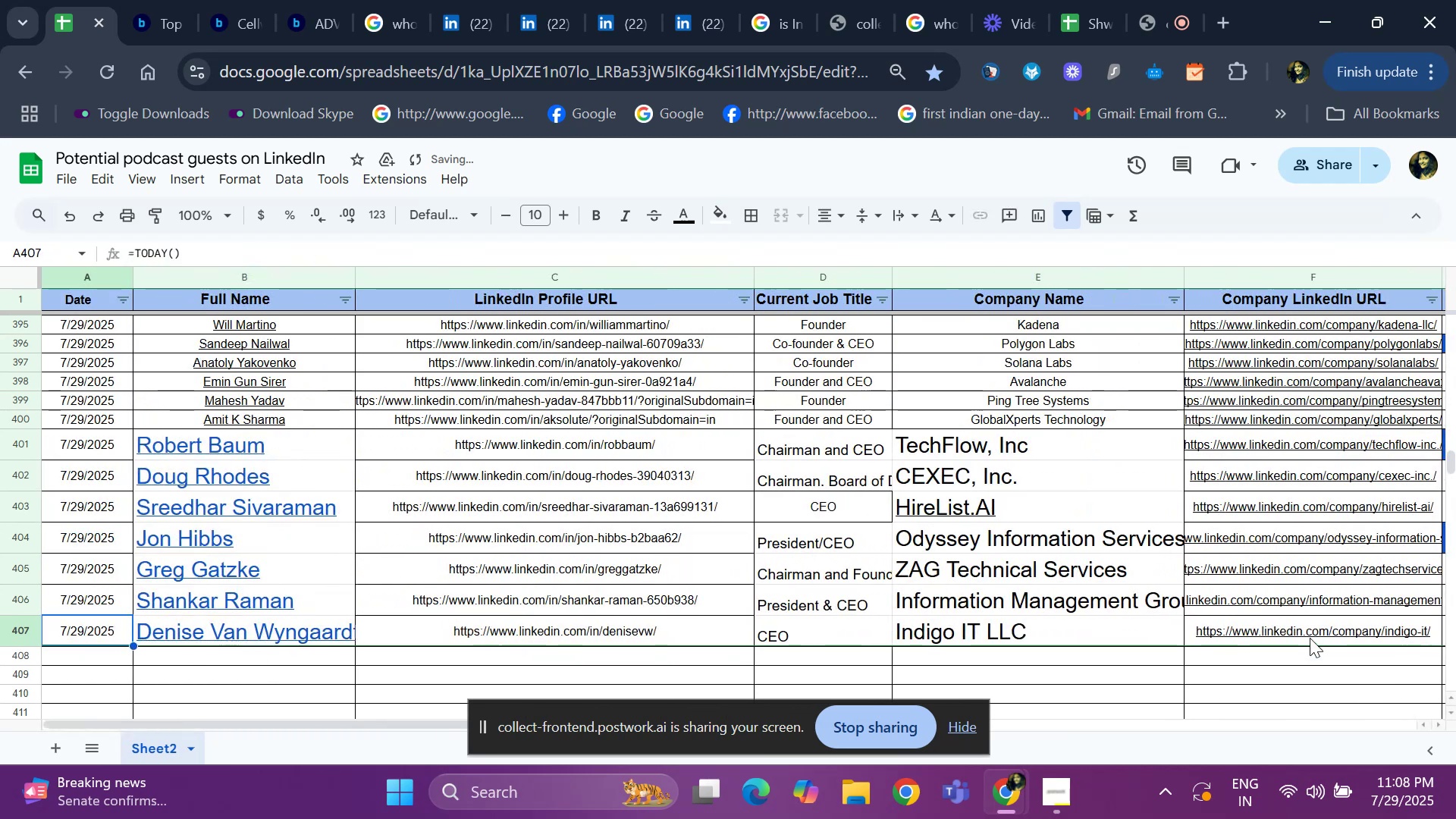 
key(ArrowDown)
 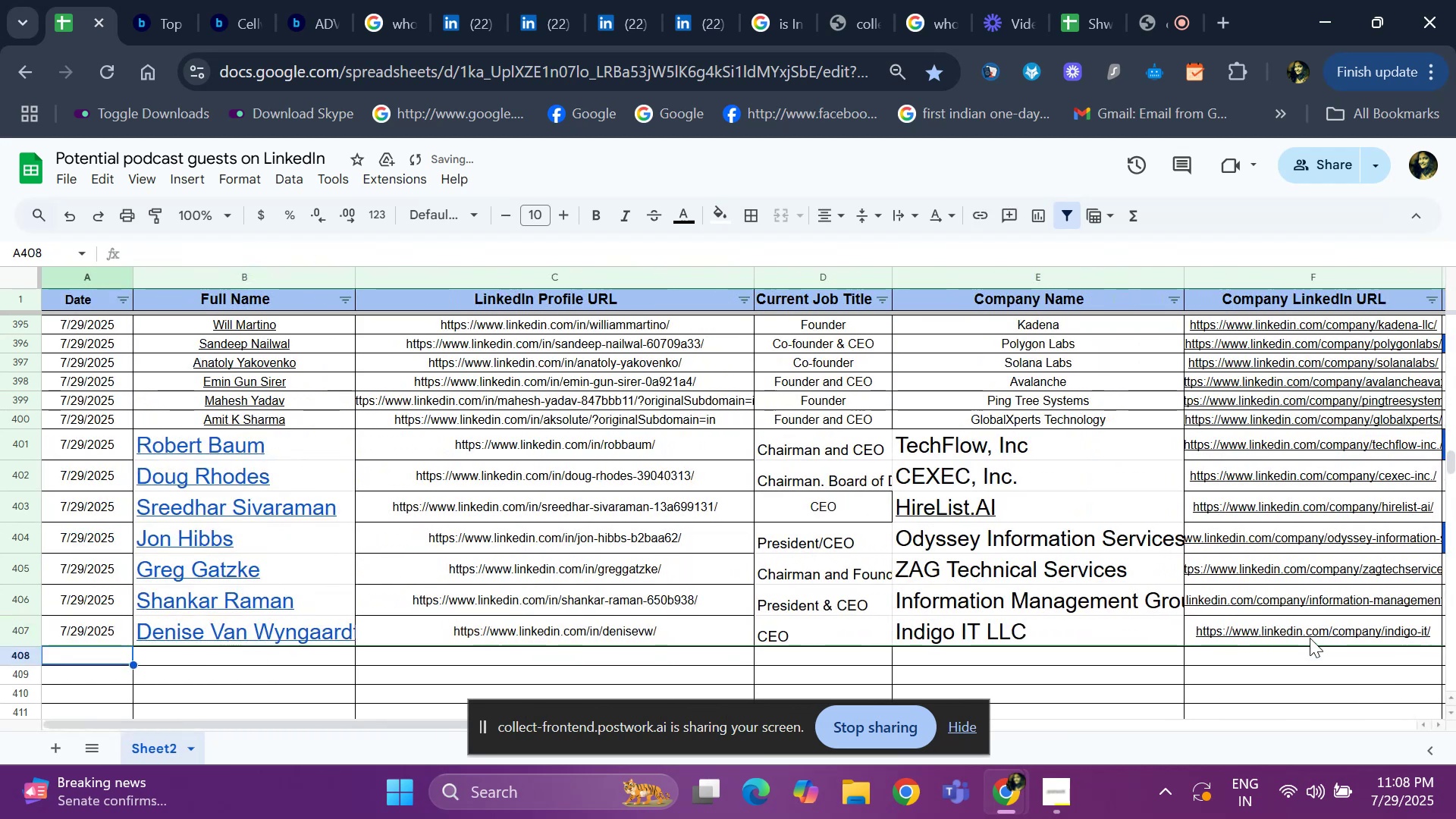 
key(Control+D)
 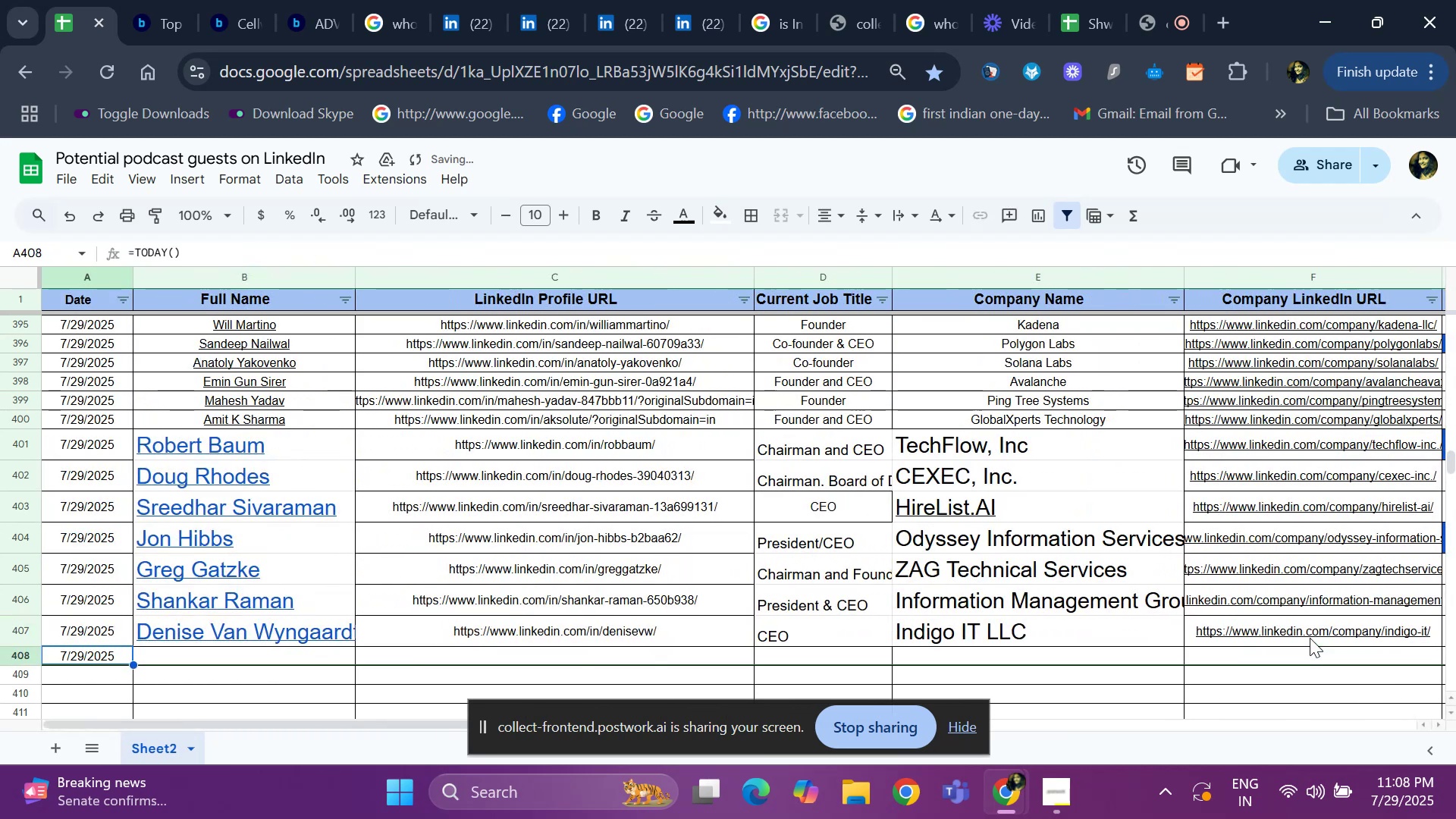 
key(ArrowRight)
 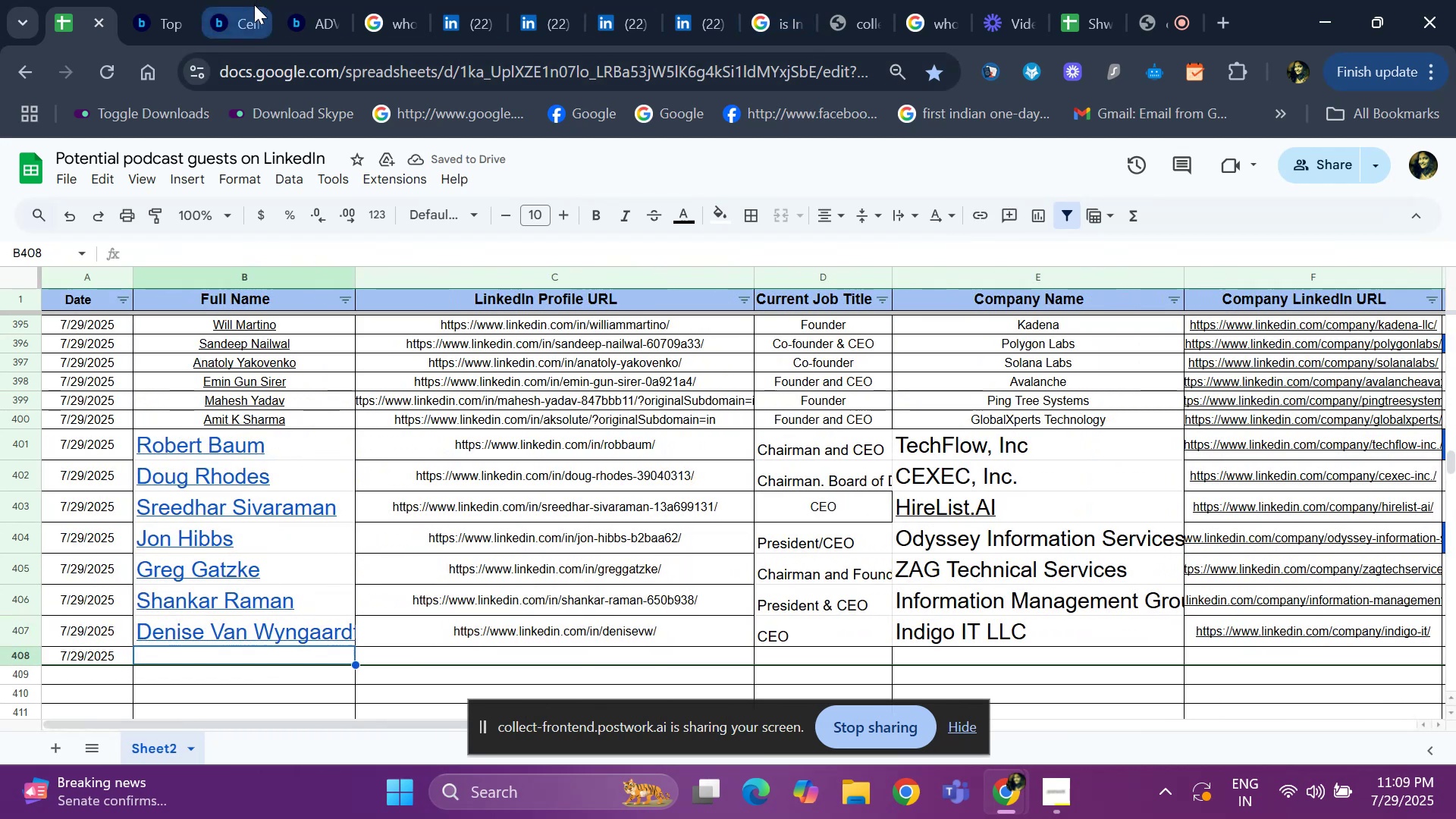 
left_click([427, 18])
 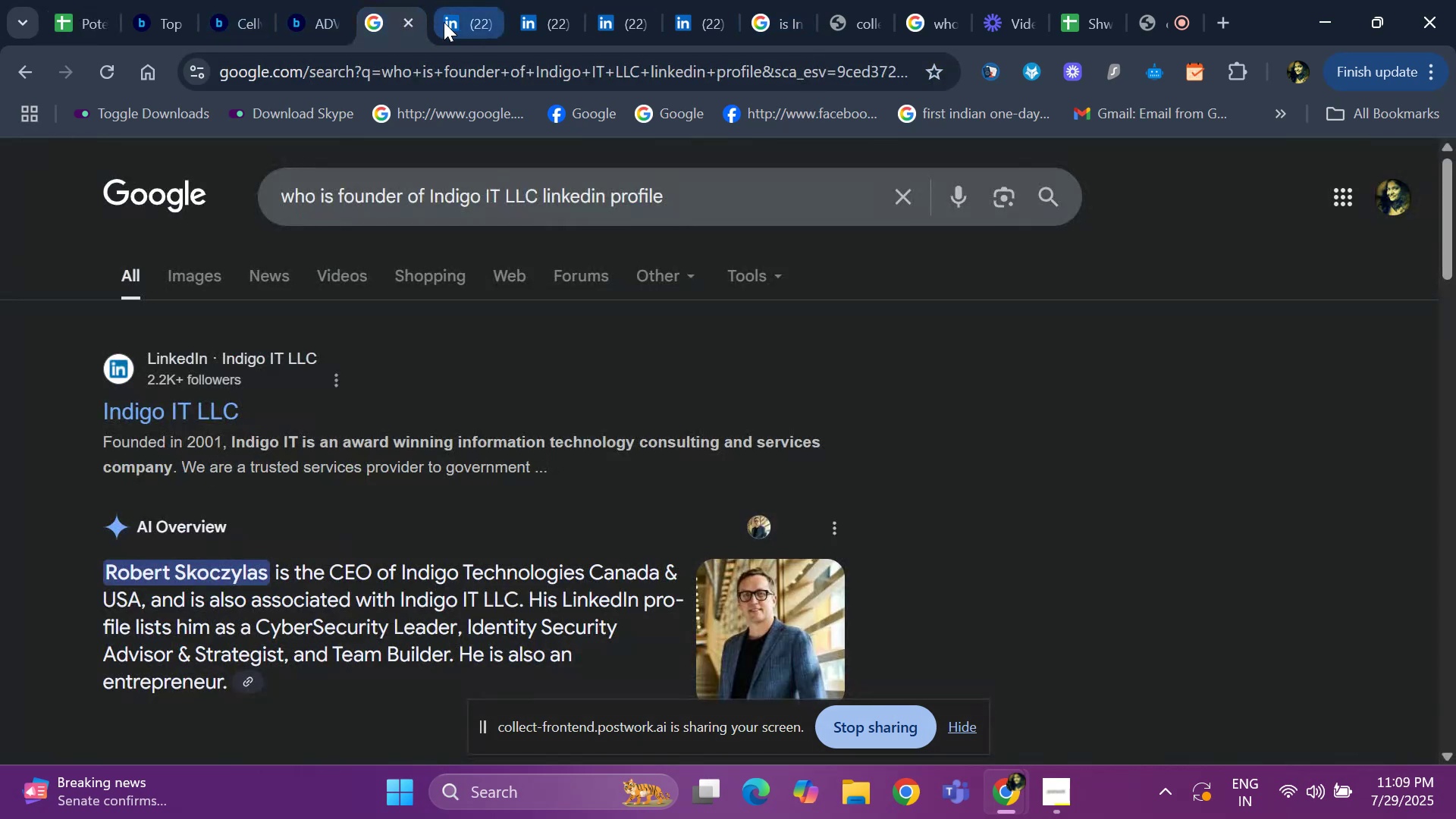 
left_click([455, 23])
 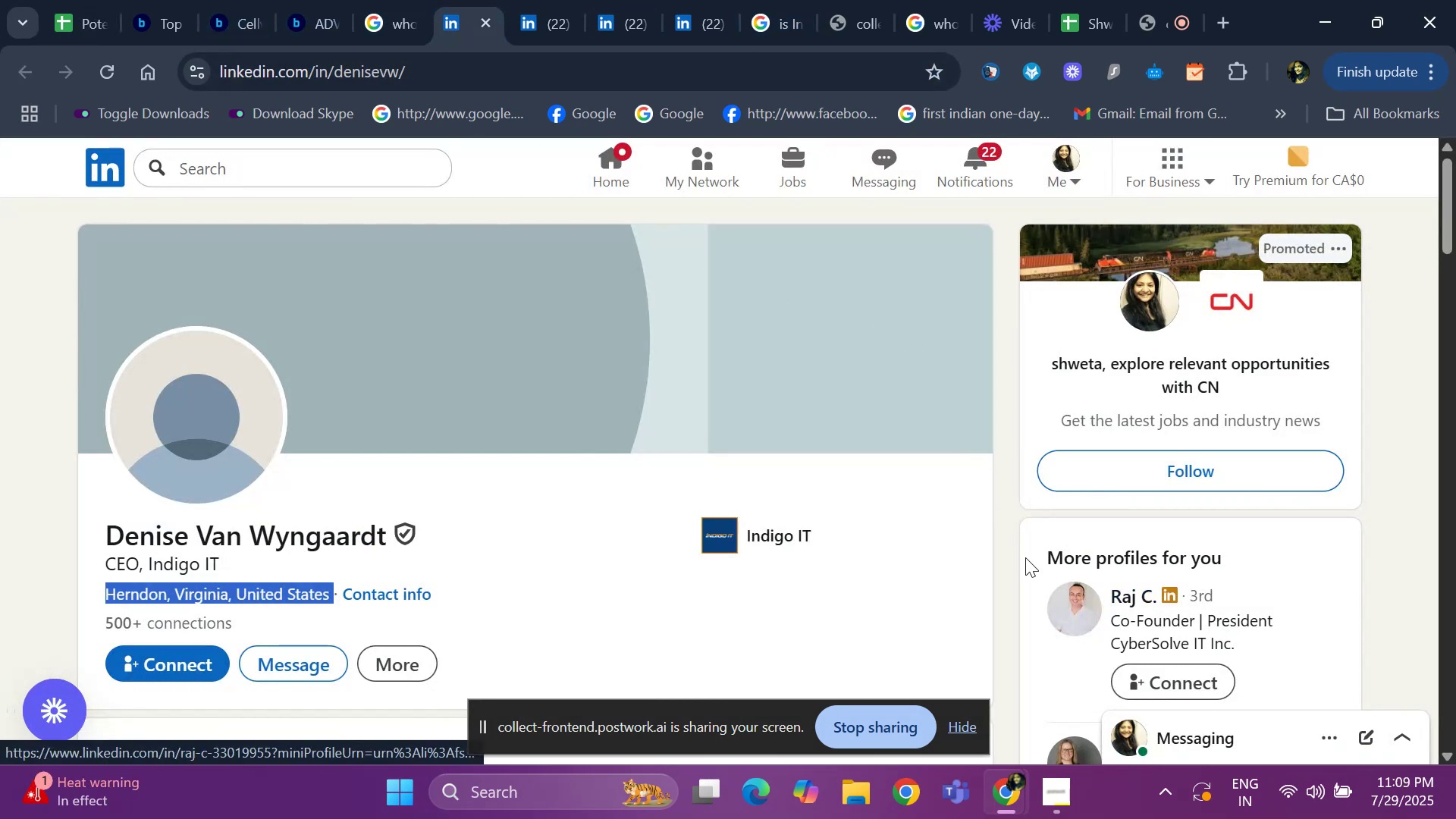 
scroll: coordinate [1097, 599], scroll_direction: down, amount: 1.0
 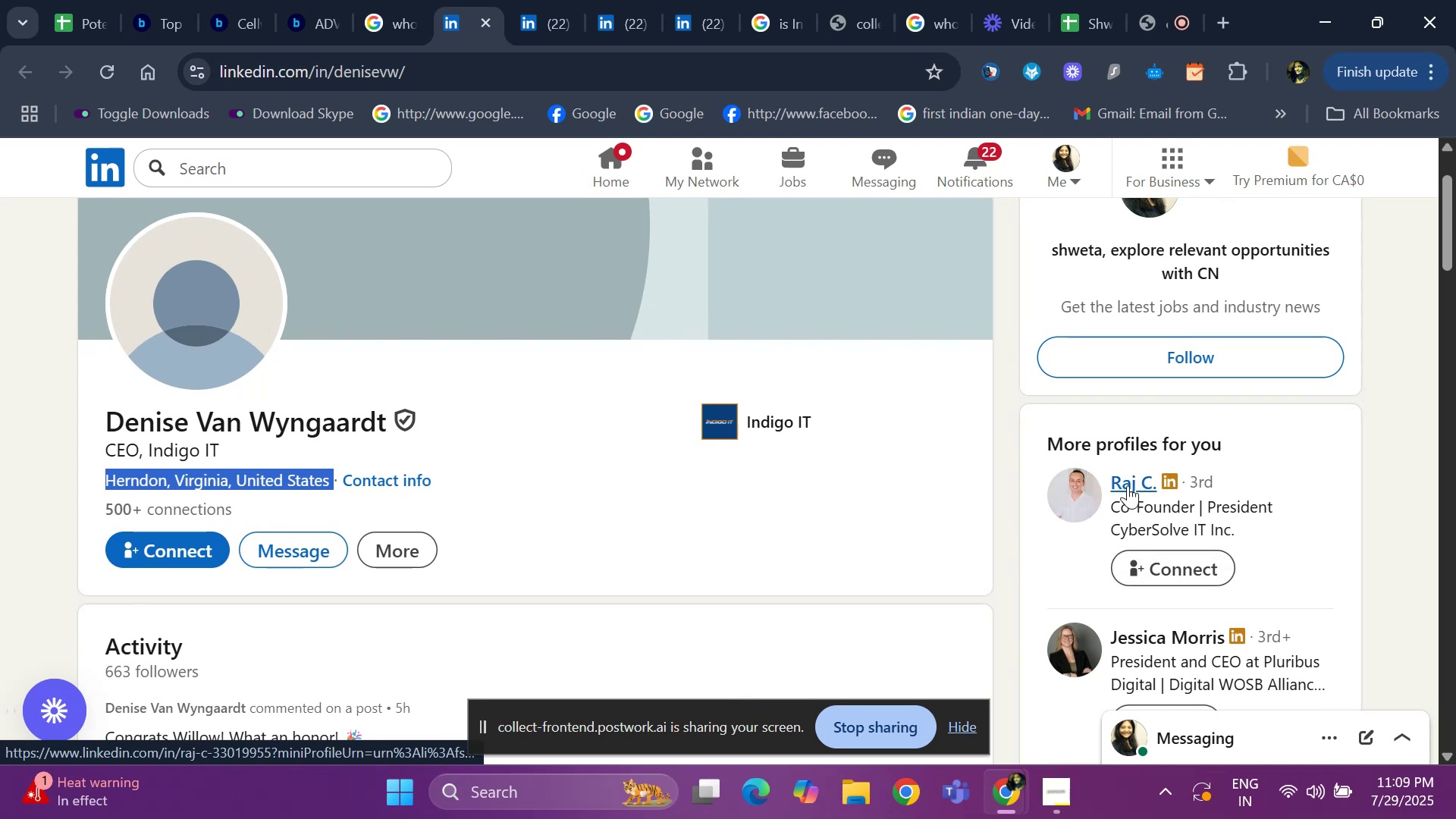 
right_click([1128, 485])
 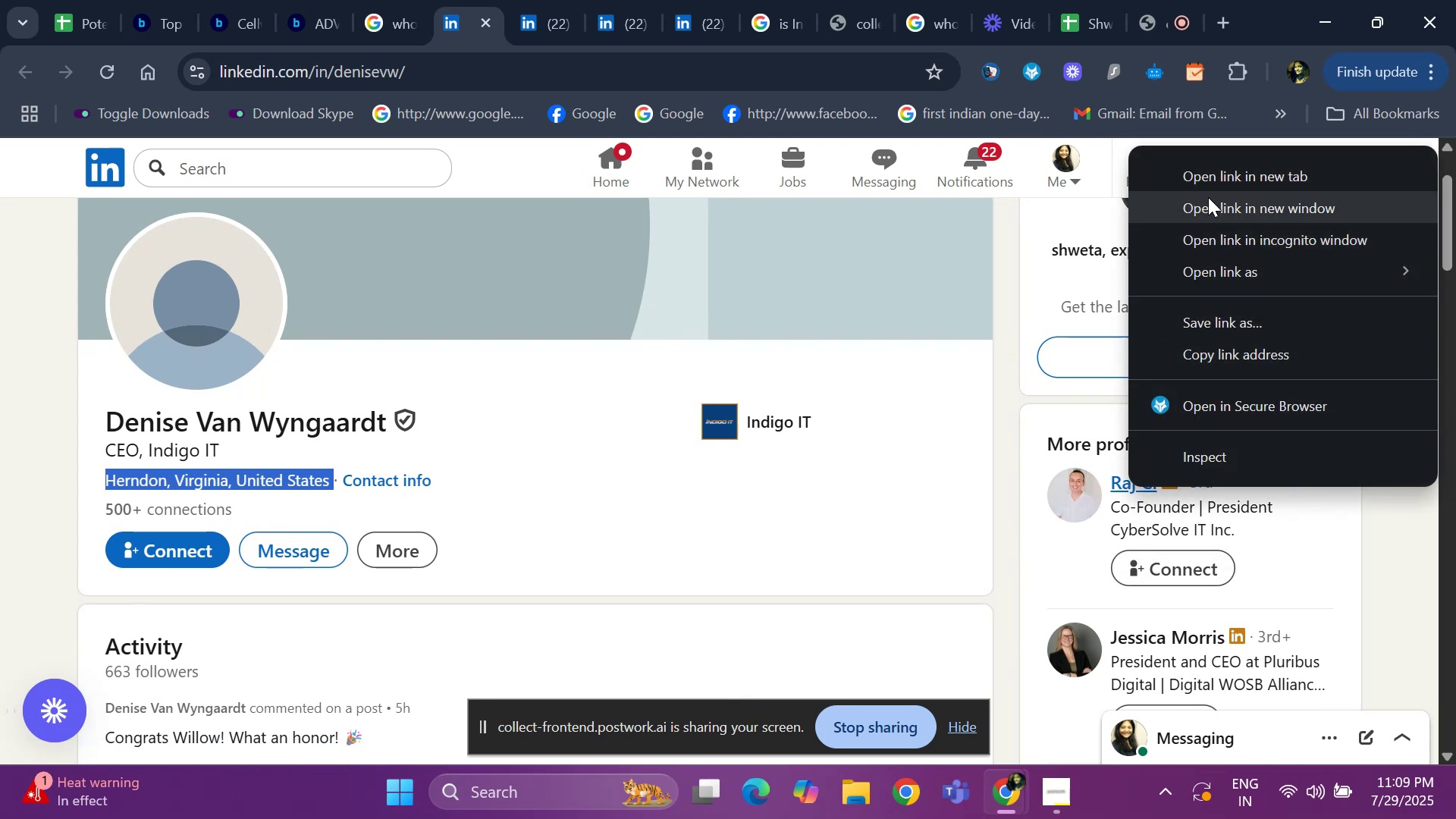 
left_click([1211, 182])
 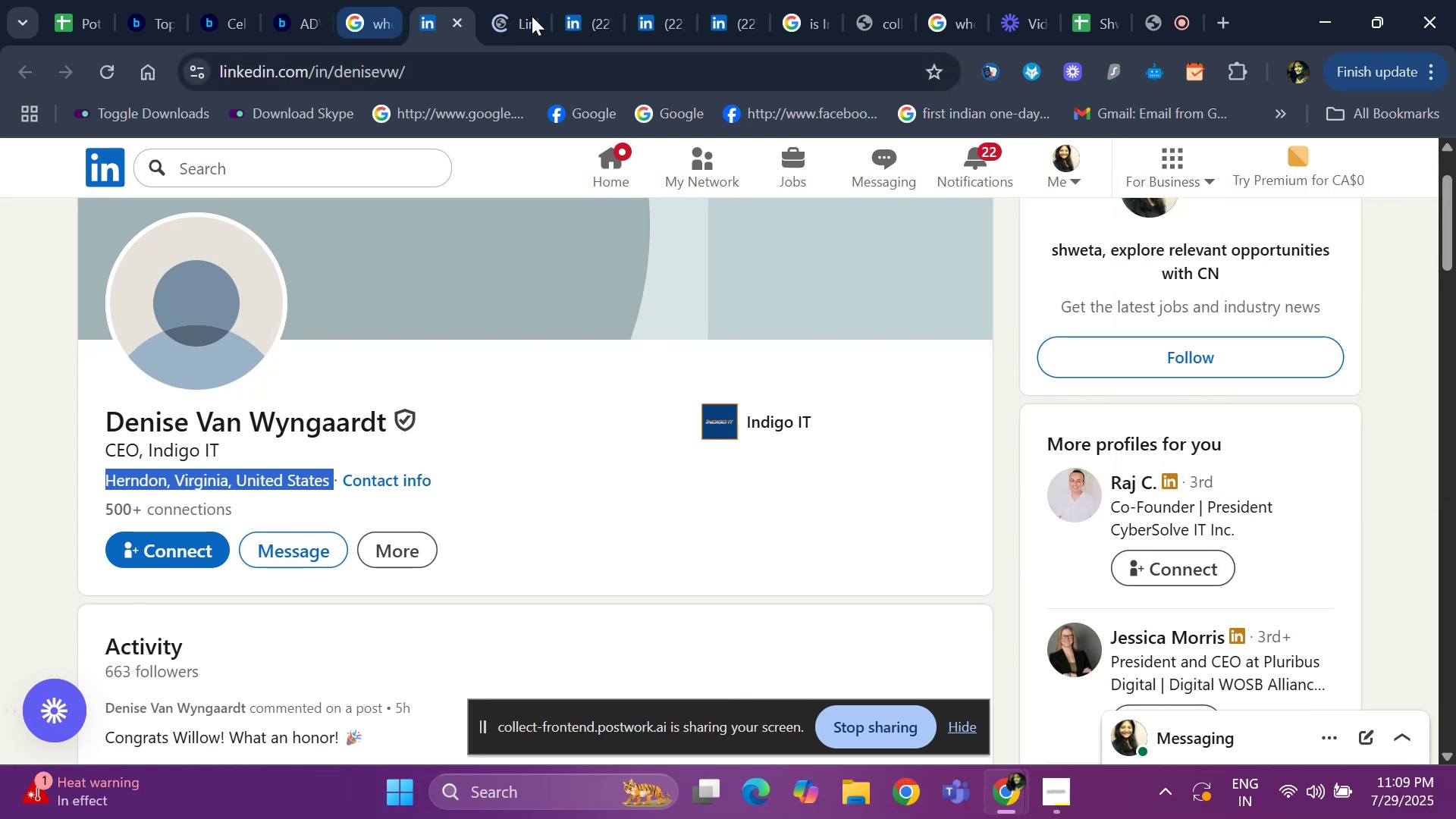 
left_click([605, 23])
 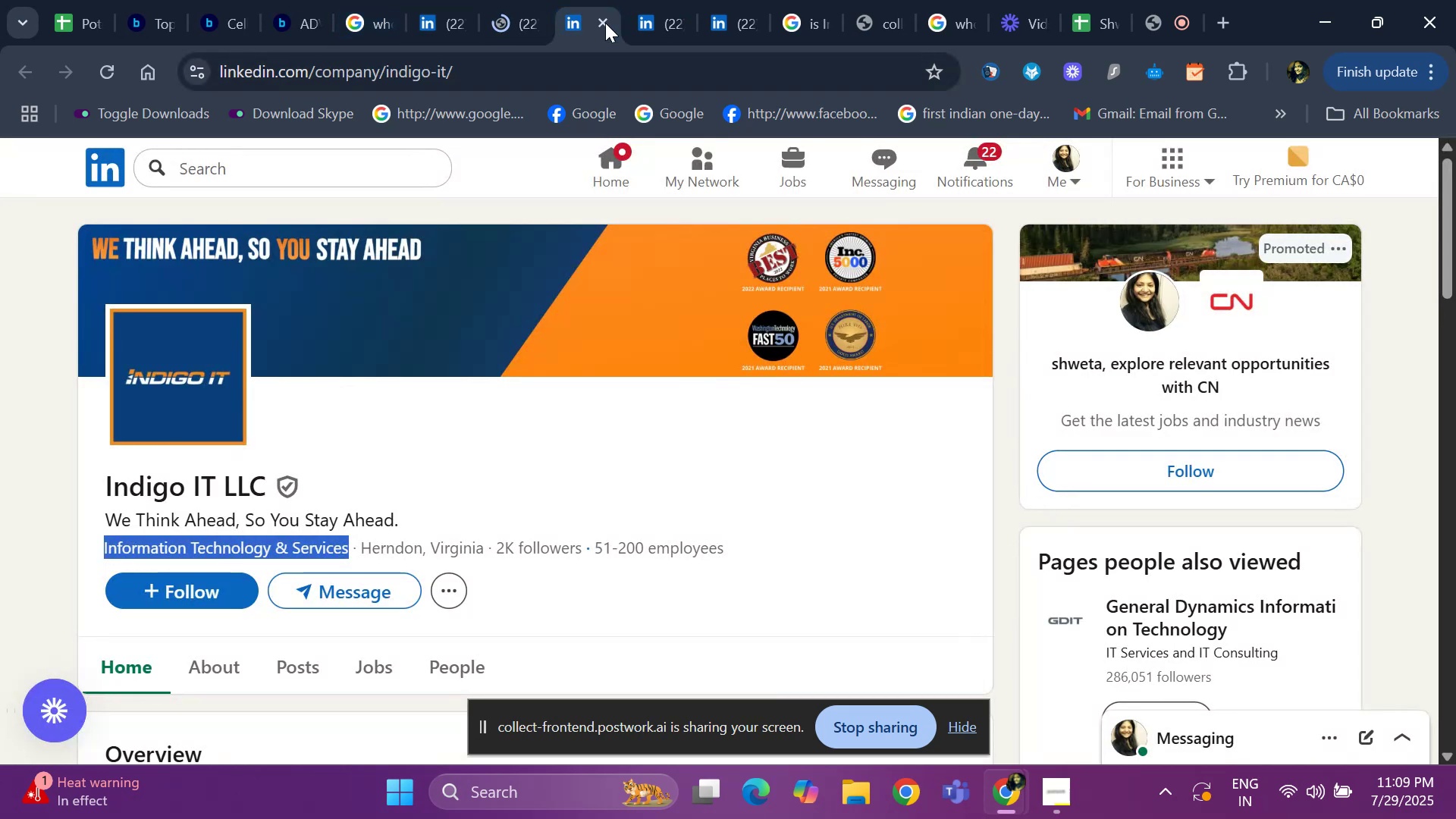 
left_click([605, 23])
 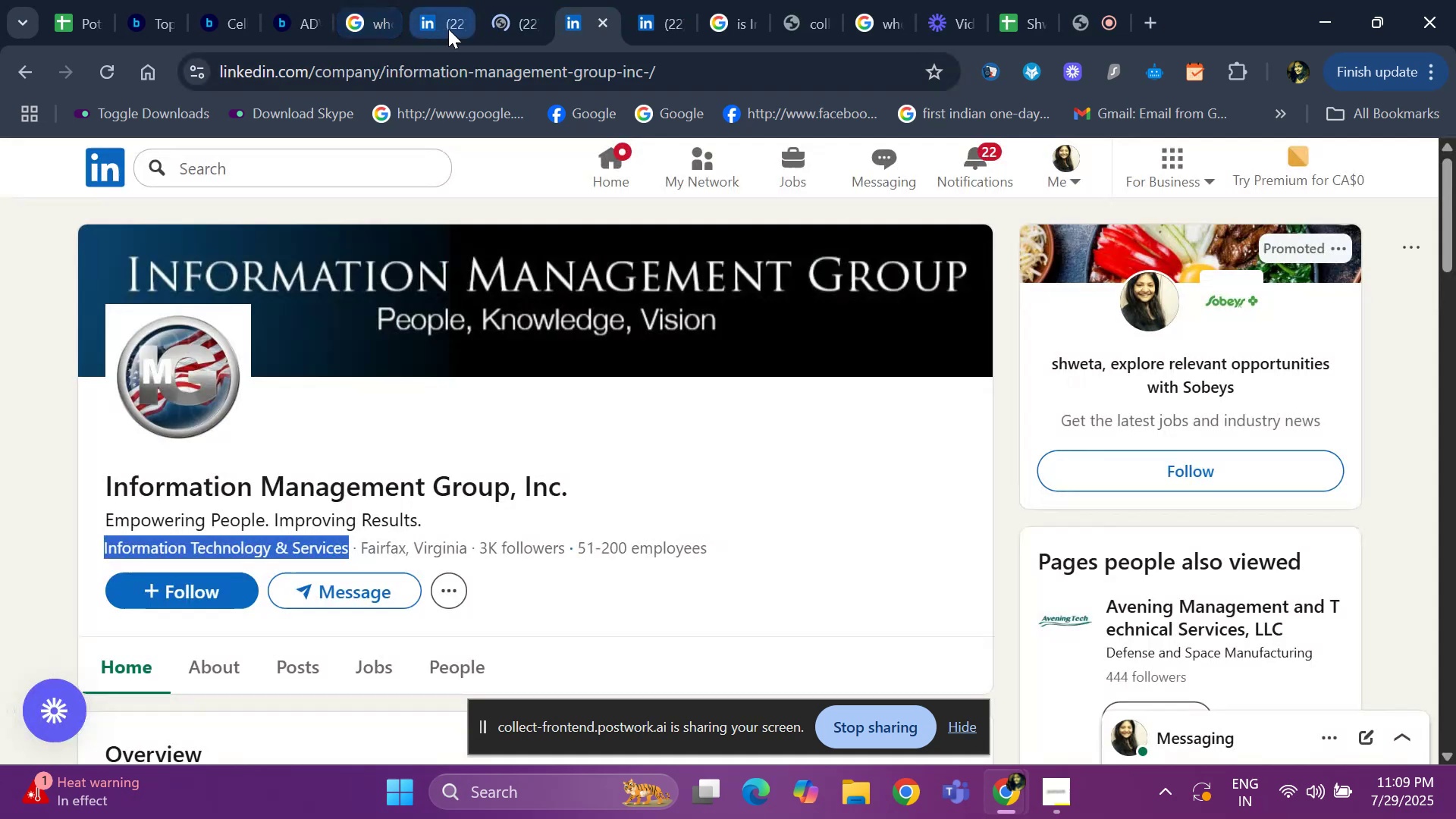 
left_click([507, 24])
 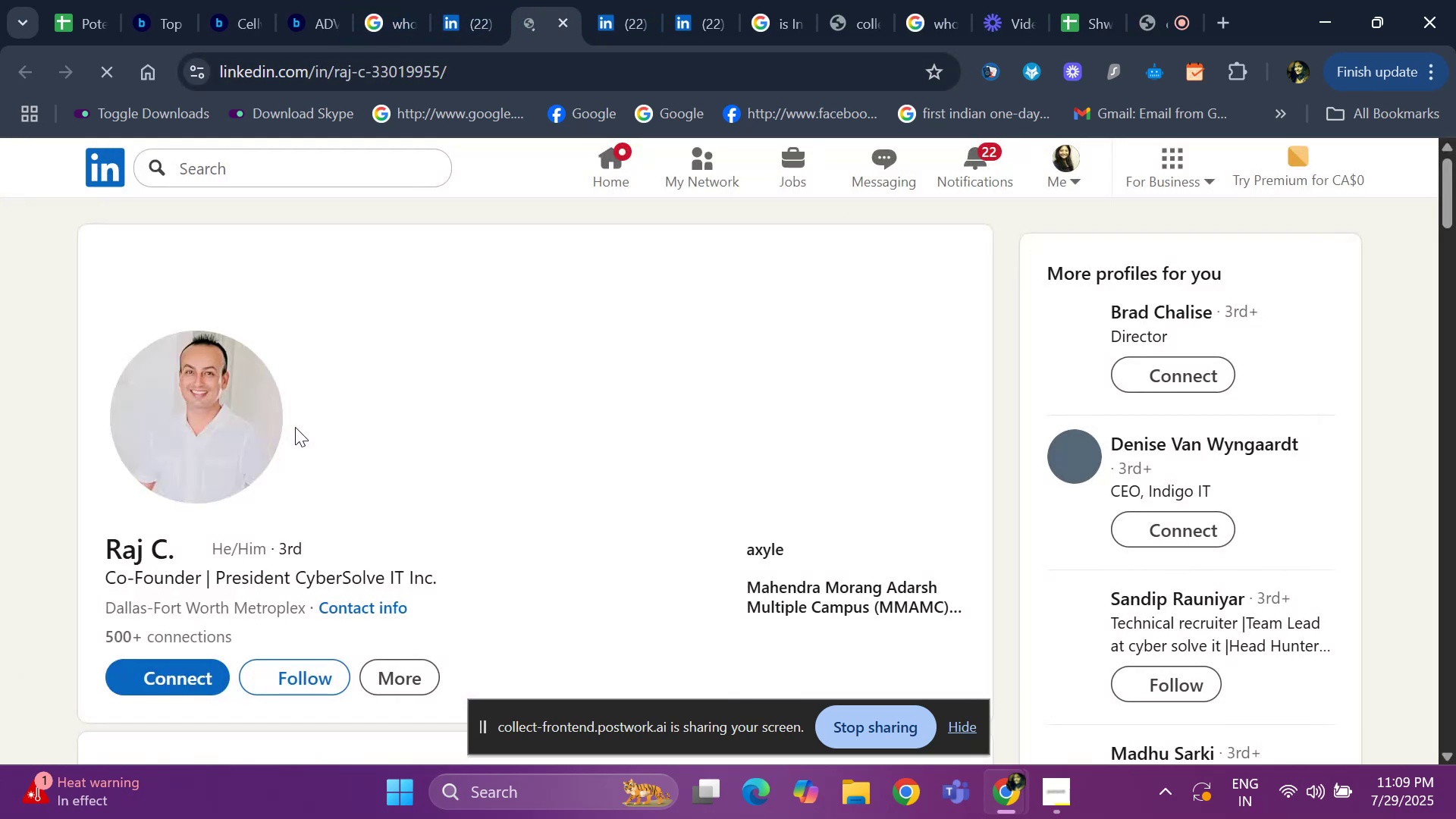 
scroll: coordinate [364, 507], scroll_direction: down, amount: 8.0
 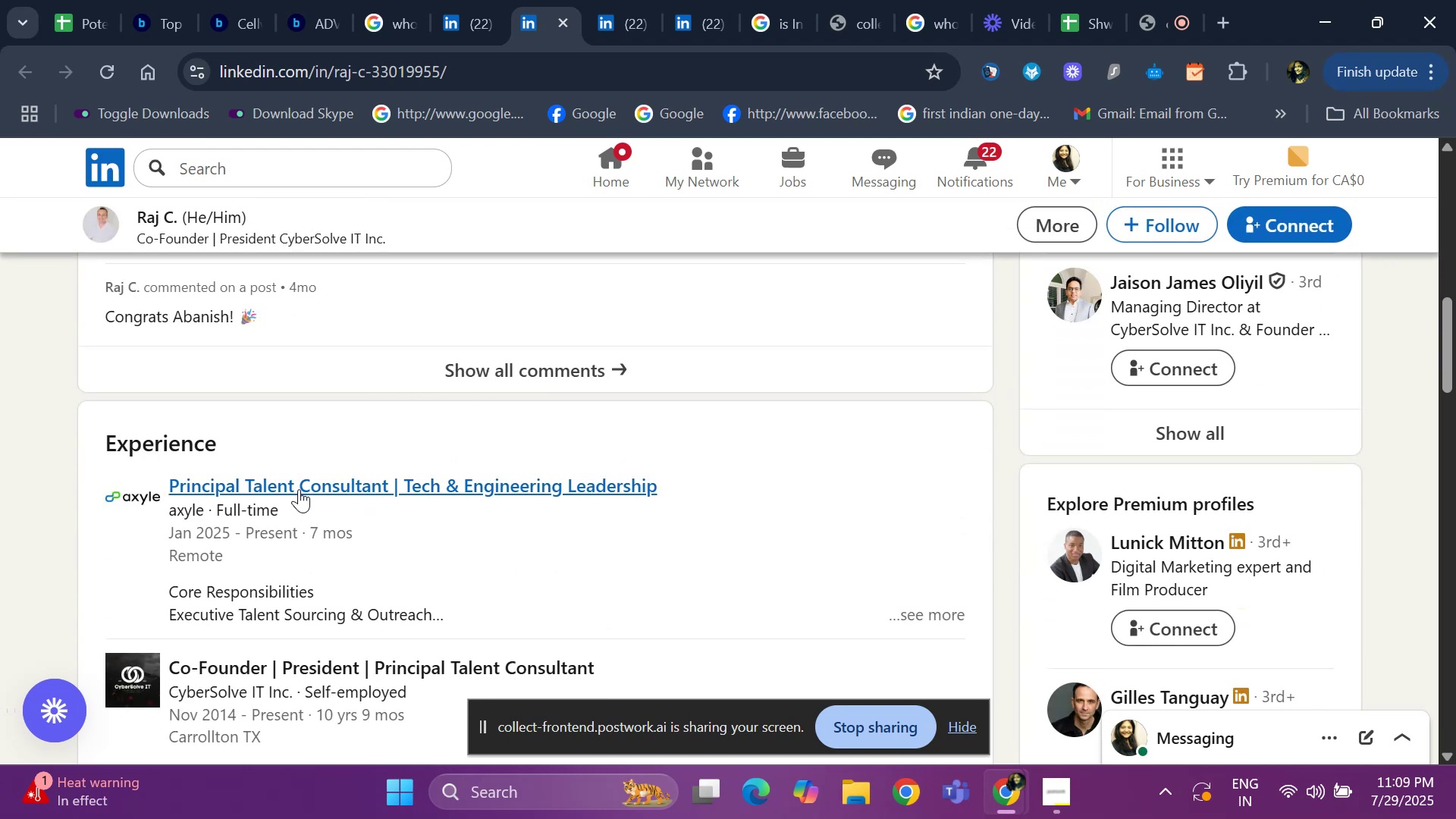 
right_click([298, 489])
 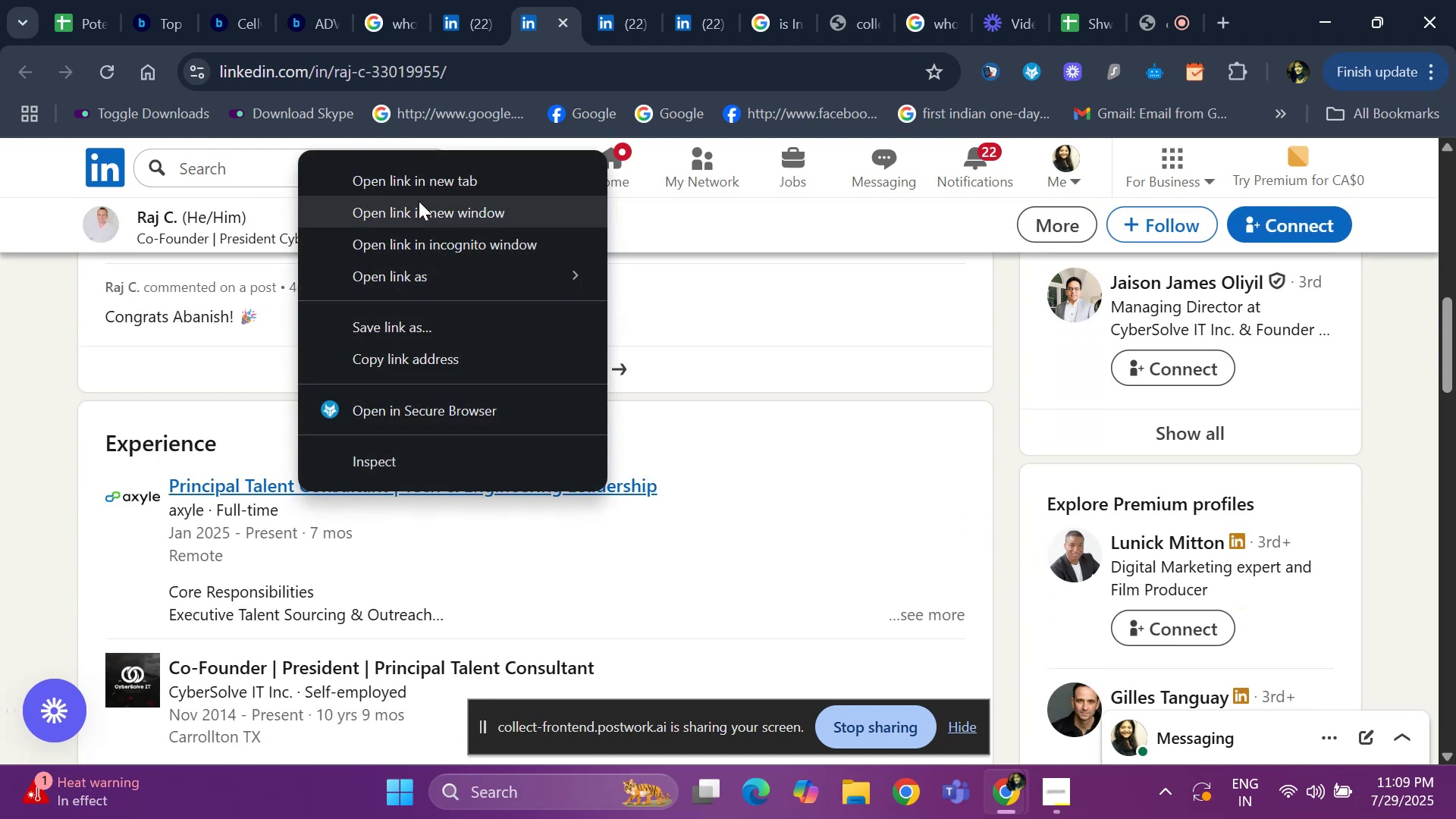 
left_click([429, 180])
 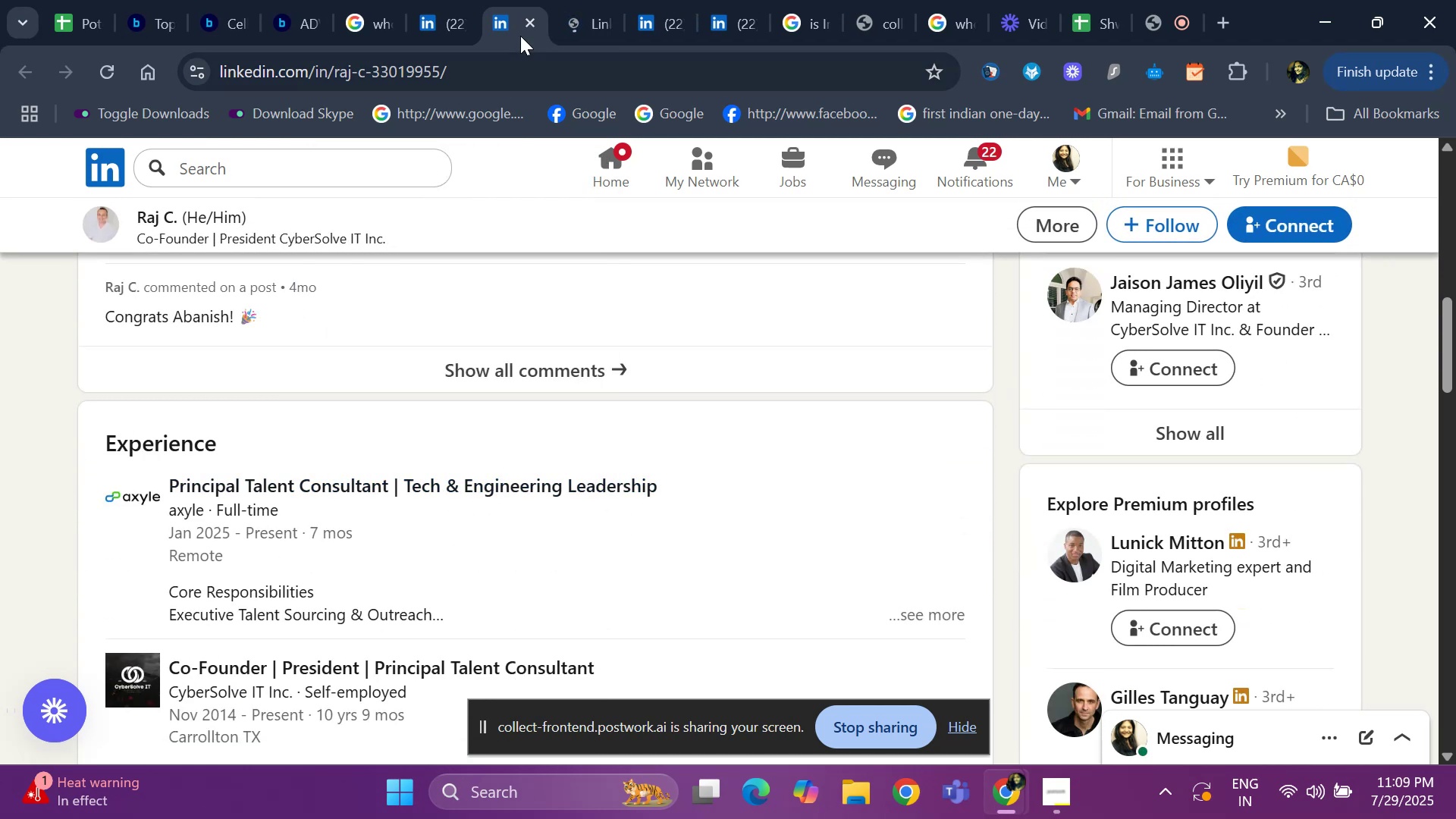 
left_click([570, 16])
 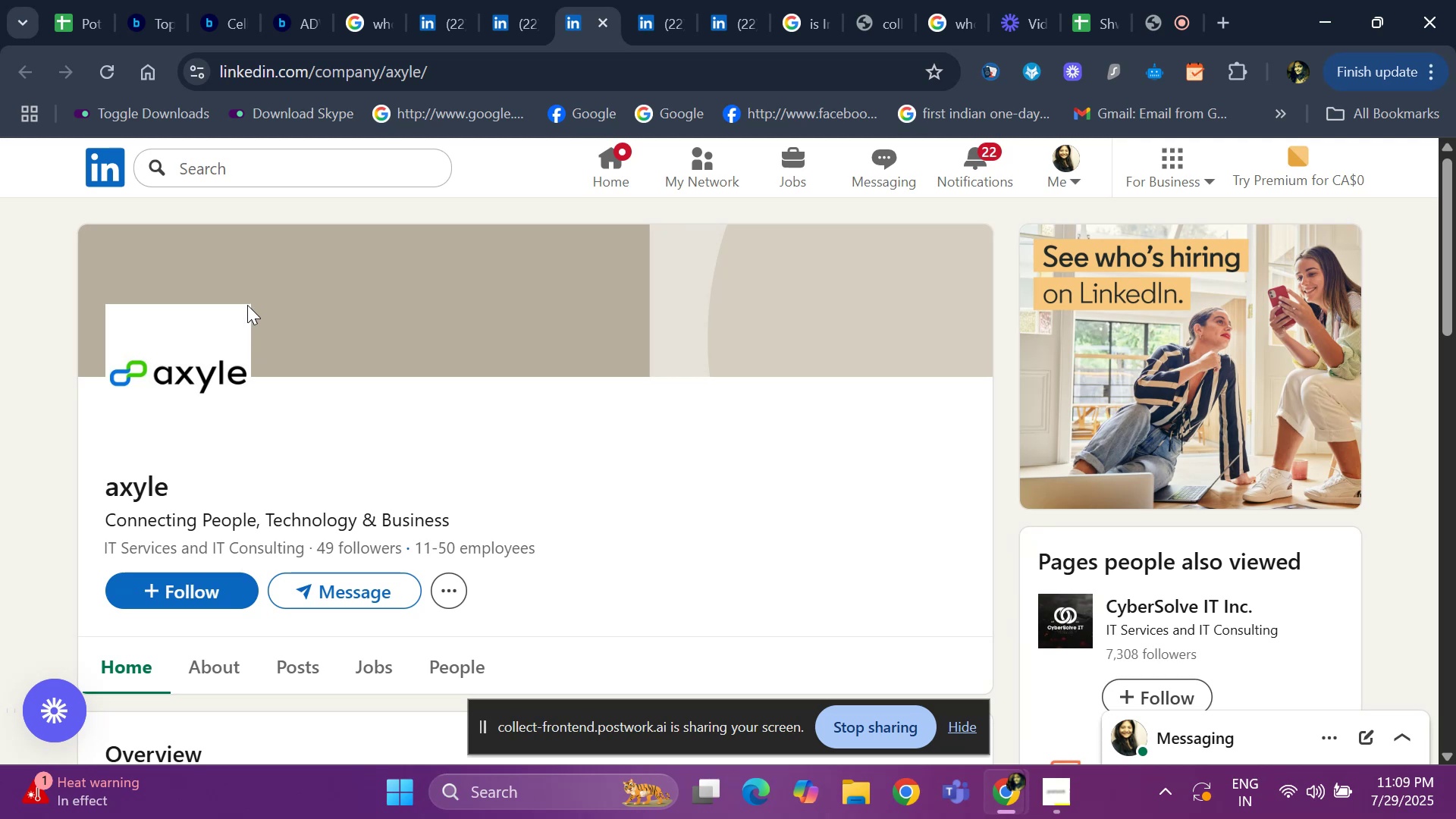 
wait(7.86)
 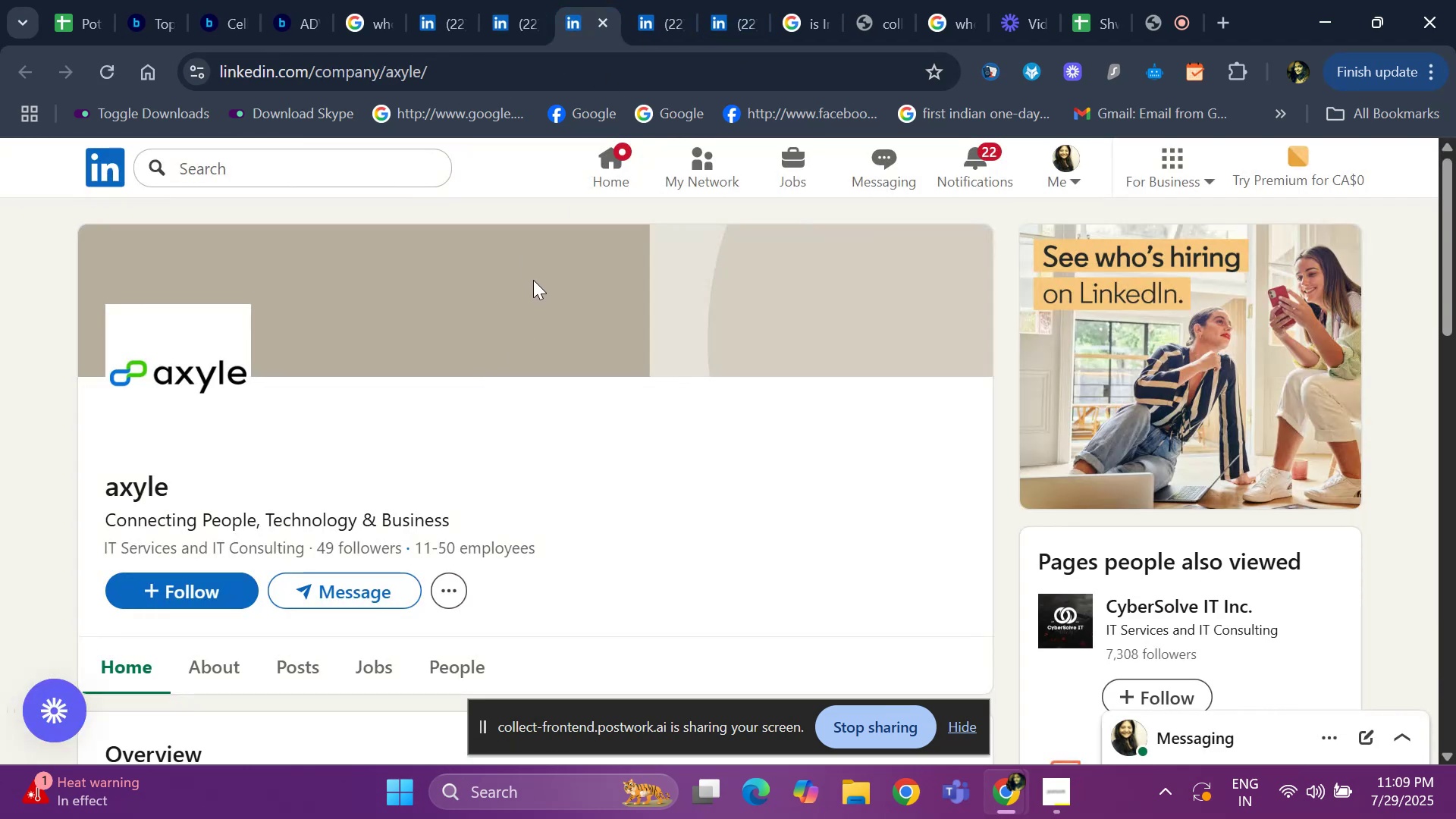 
left_click([520, 13])
 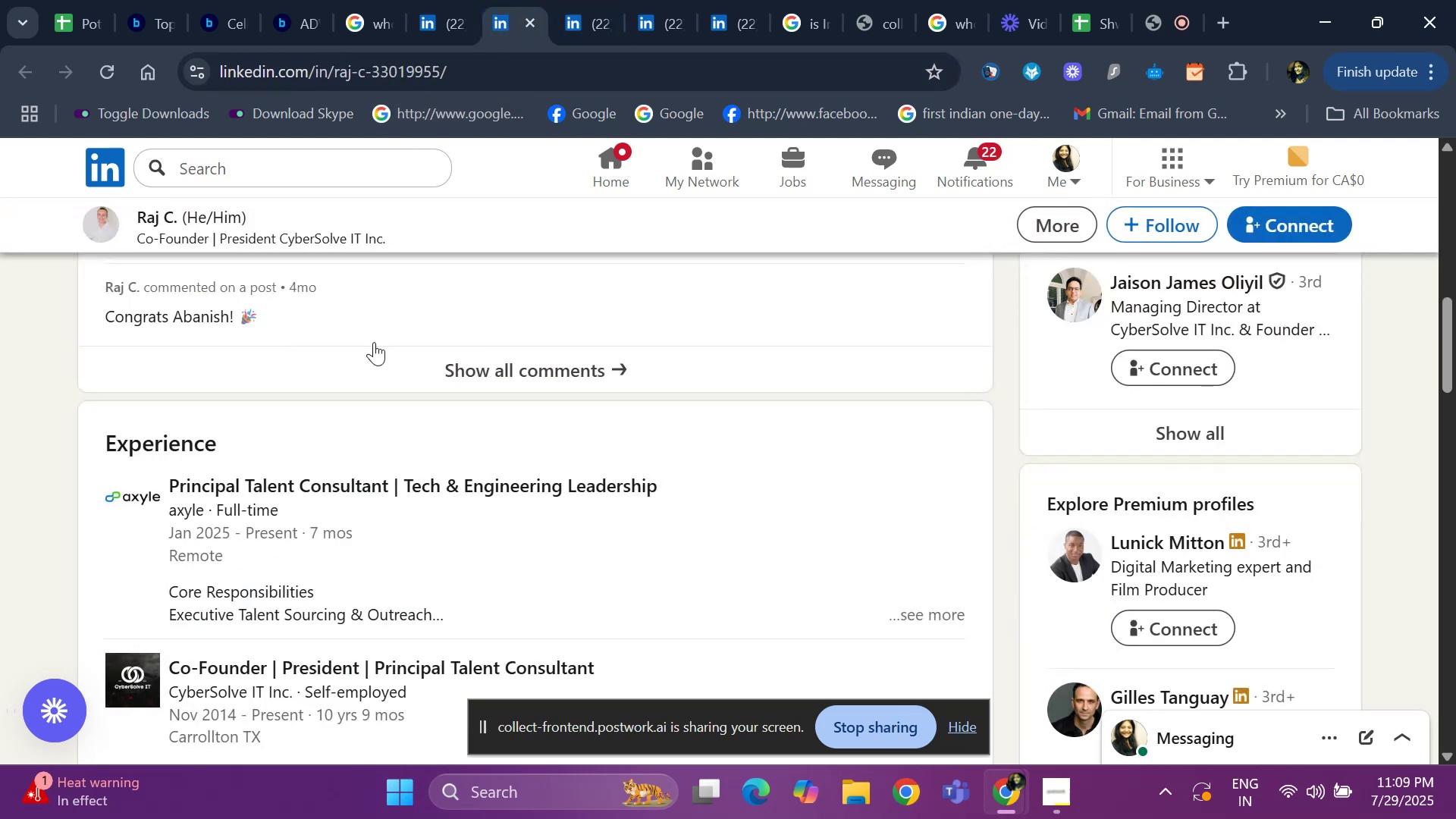 
scroll: coordinate [284, 375], scroll_direction: up, amount: 10.0
 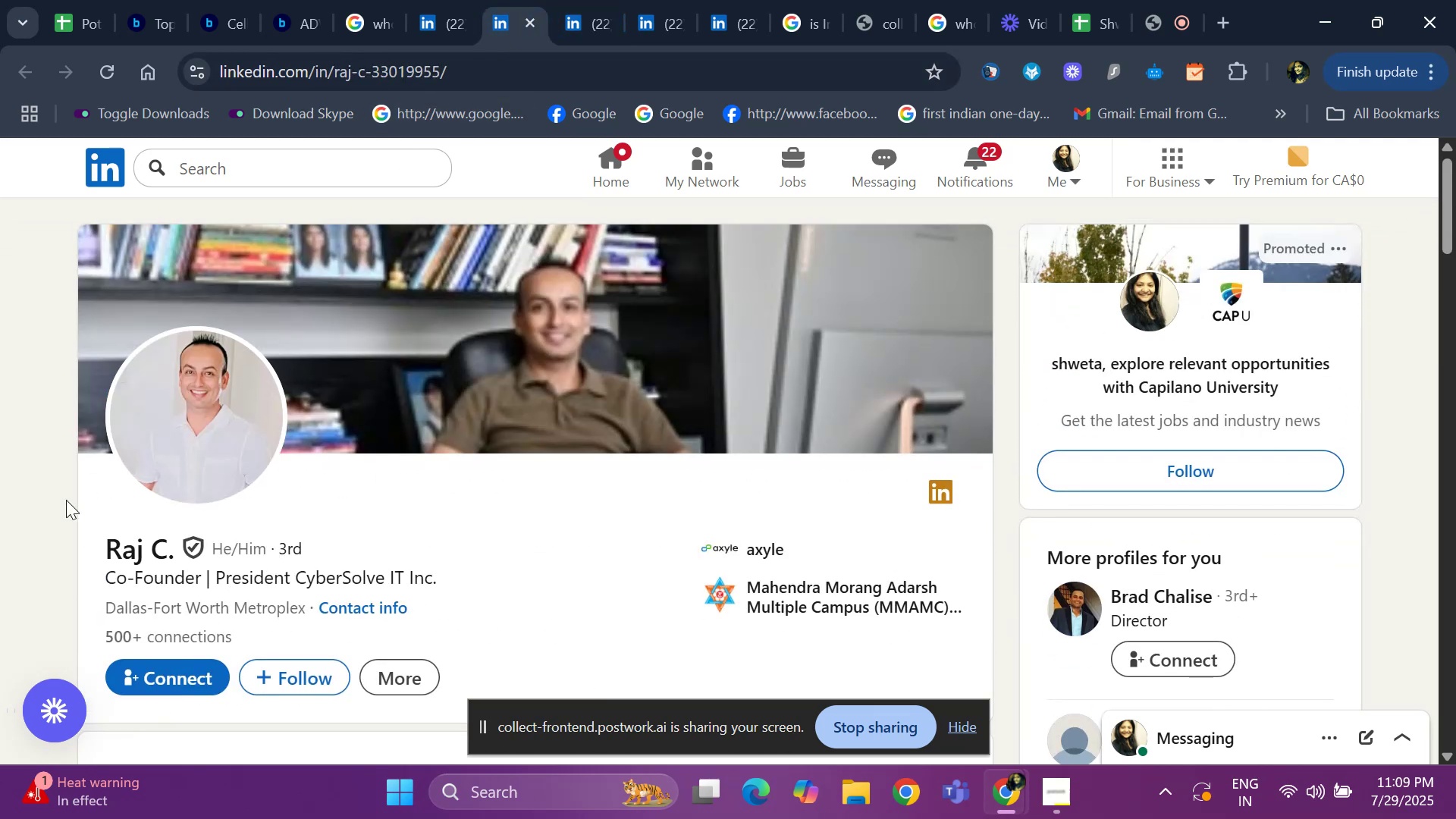 
left_click_drag(start_coordinate=[93, 531], to_coordinate=[169, 546])
 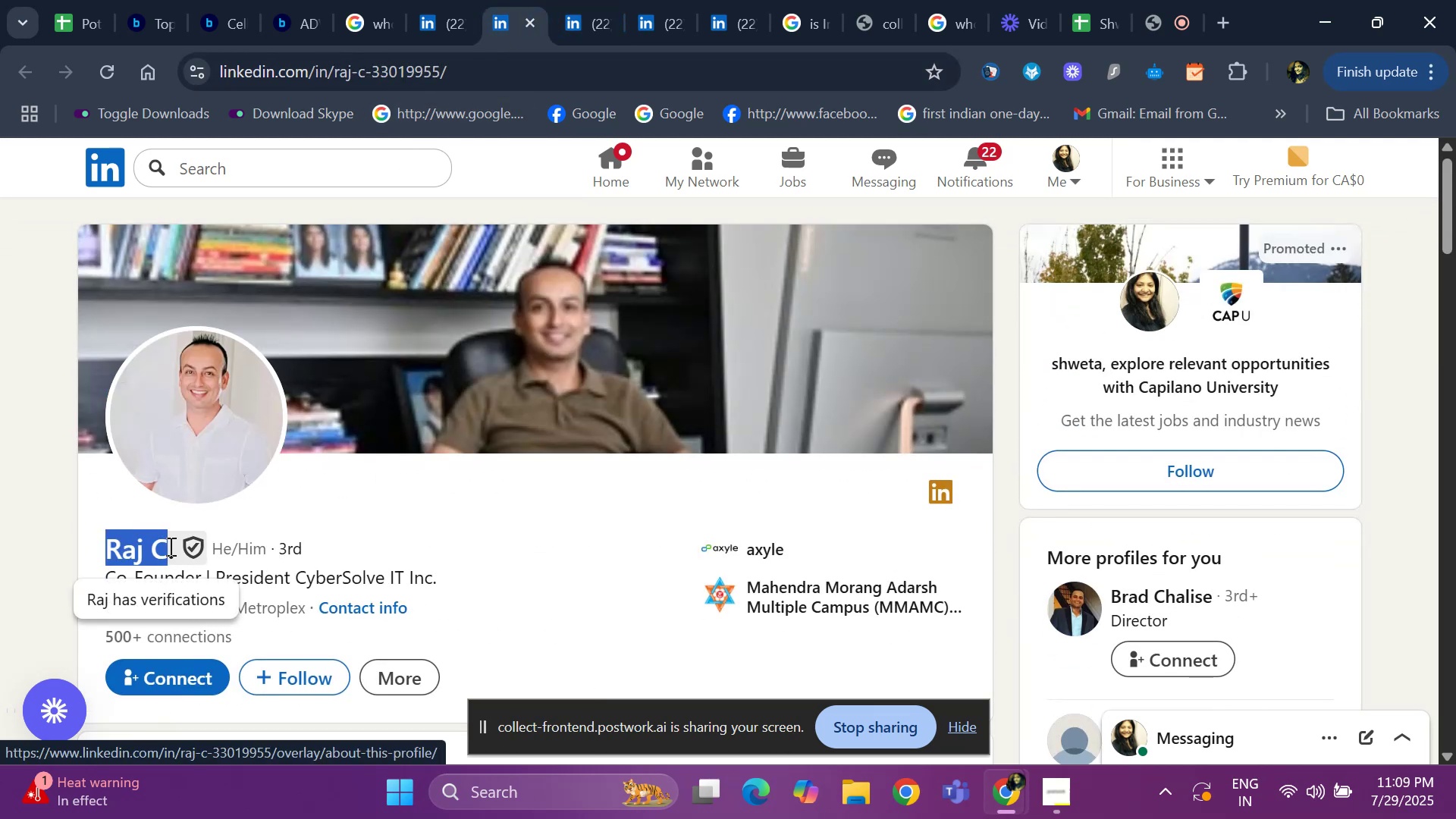 
key(Control+C)
 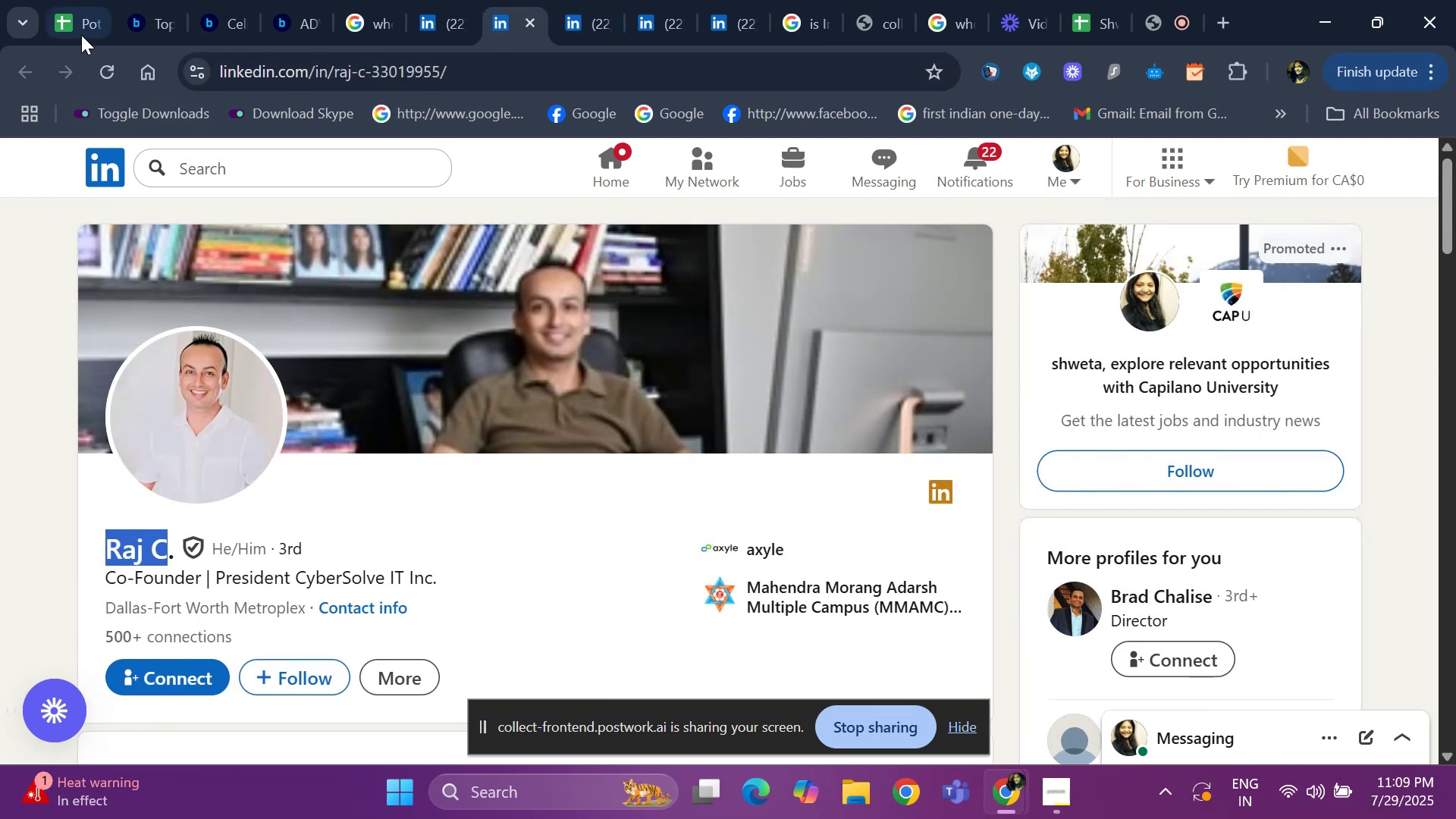 
left_click([83, 30])
 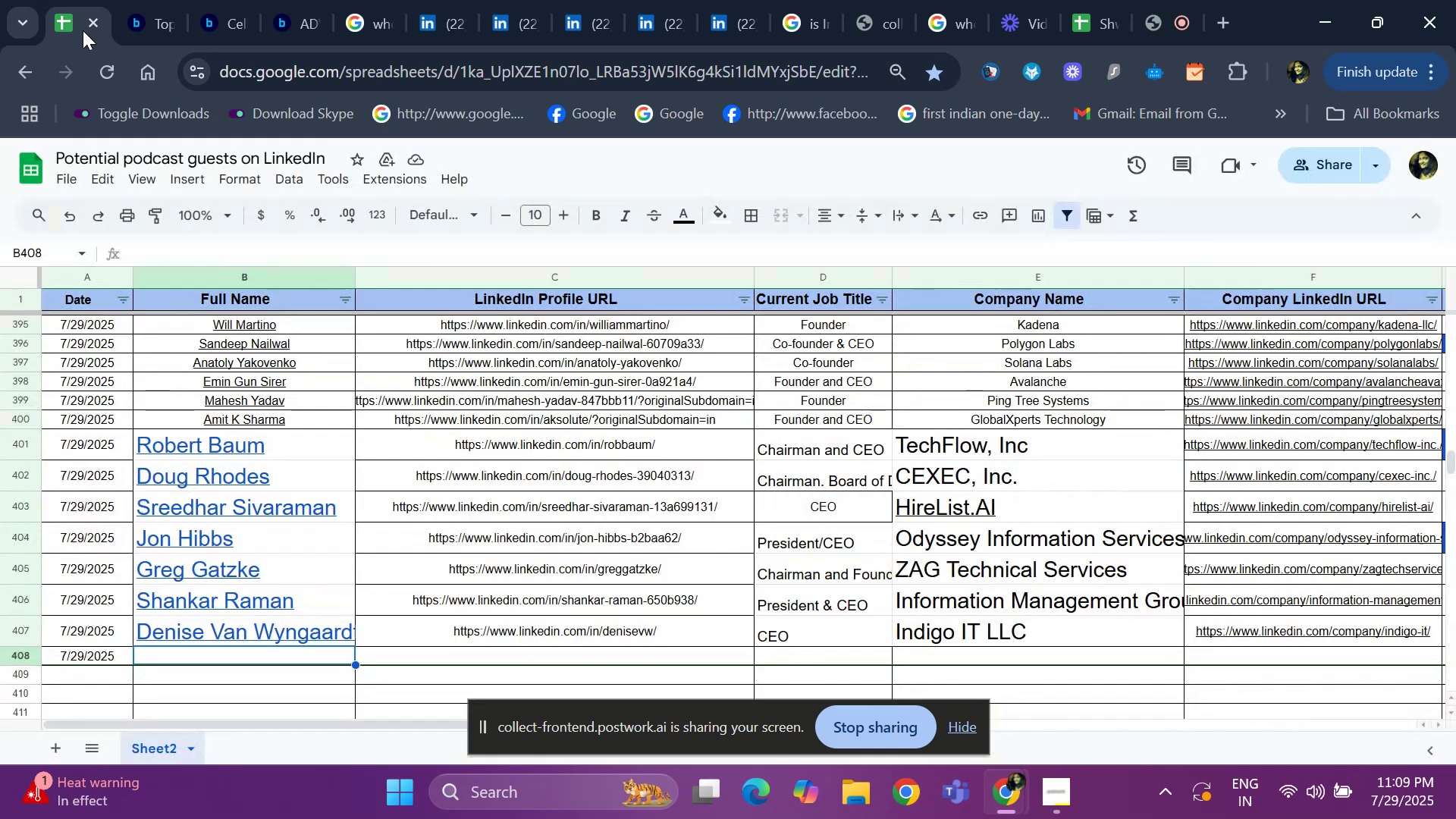 
key(Control+ControlLeft)
 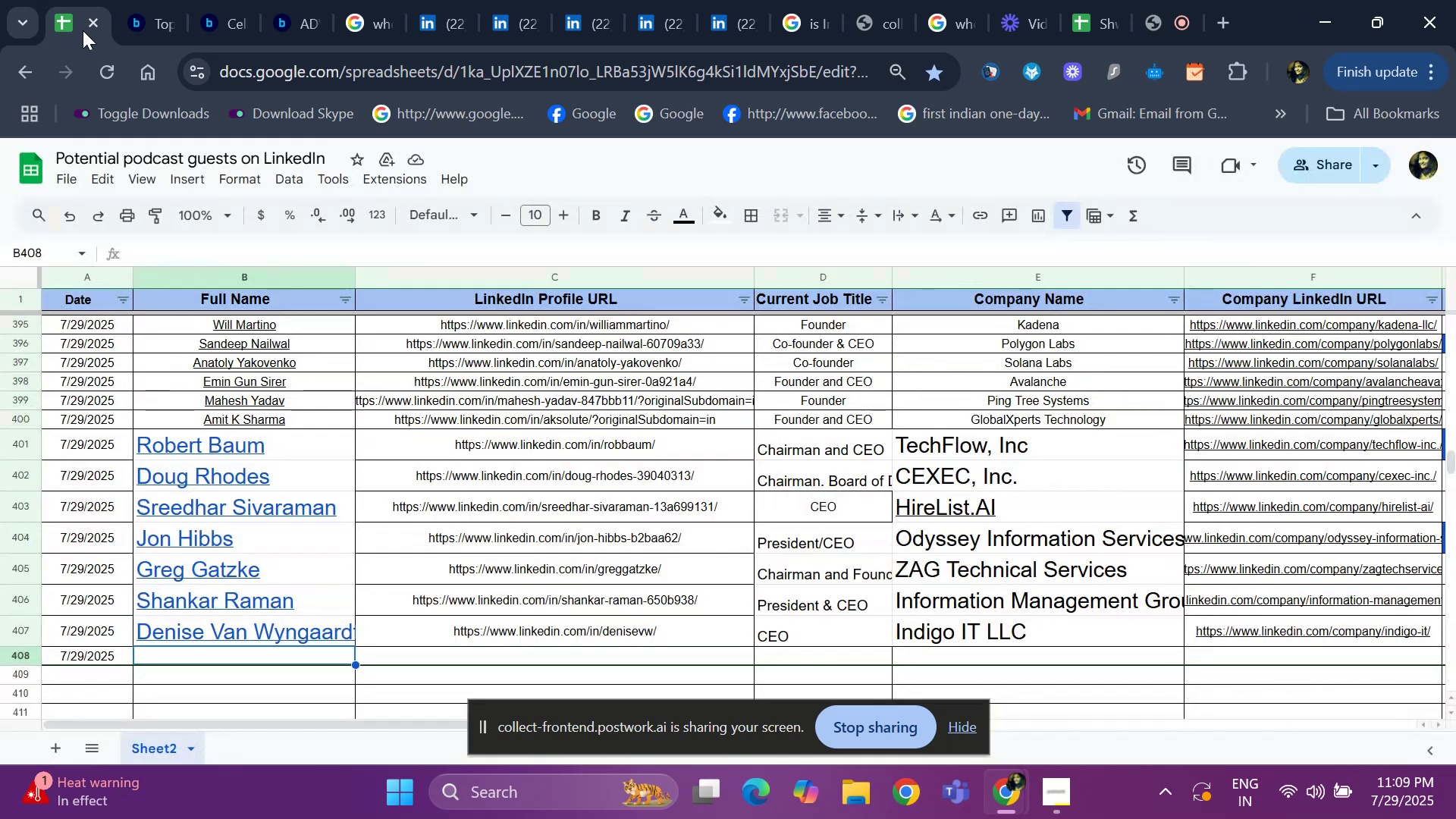 
key(Control+V)
 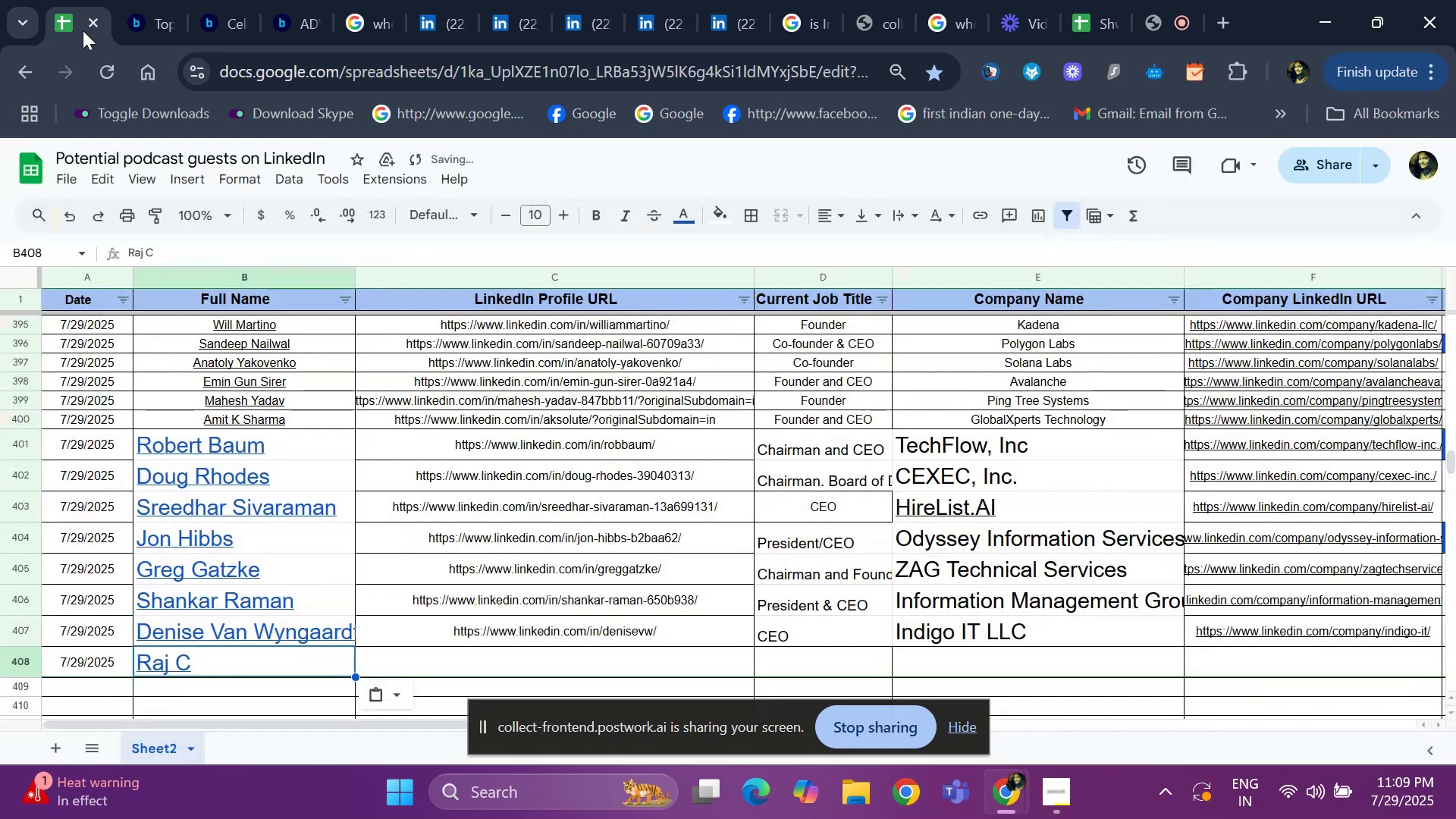 
key(ArrowRight)
 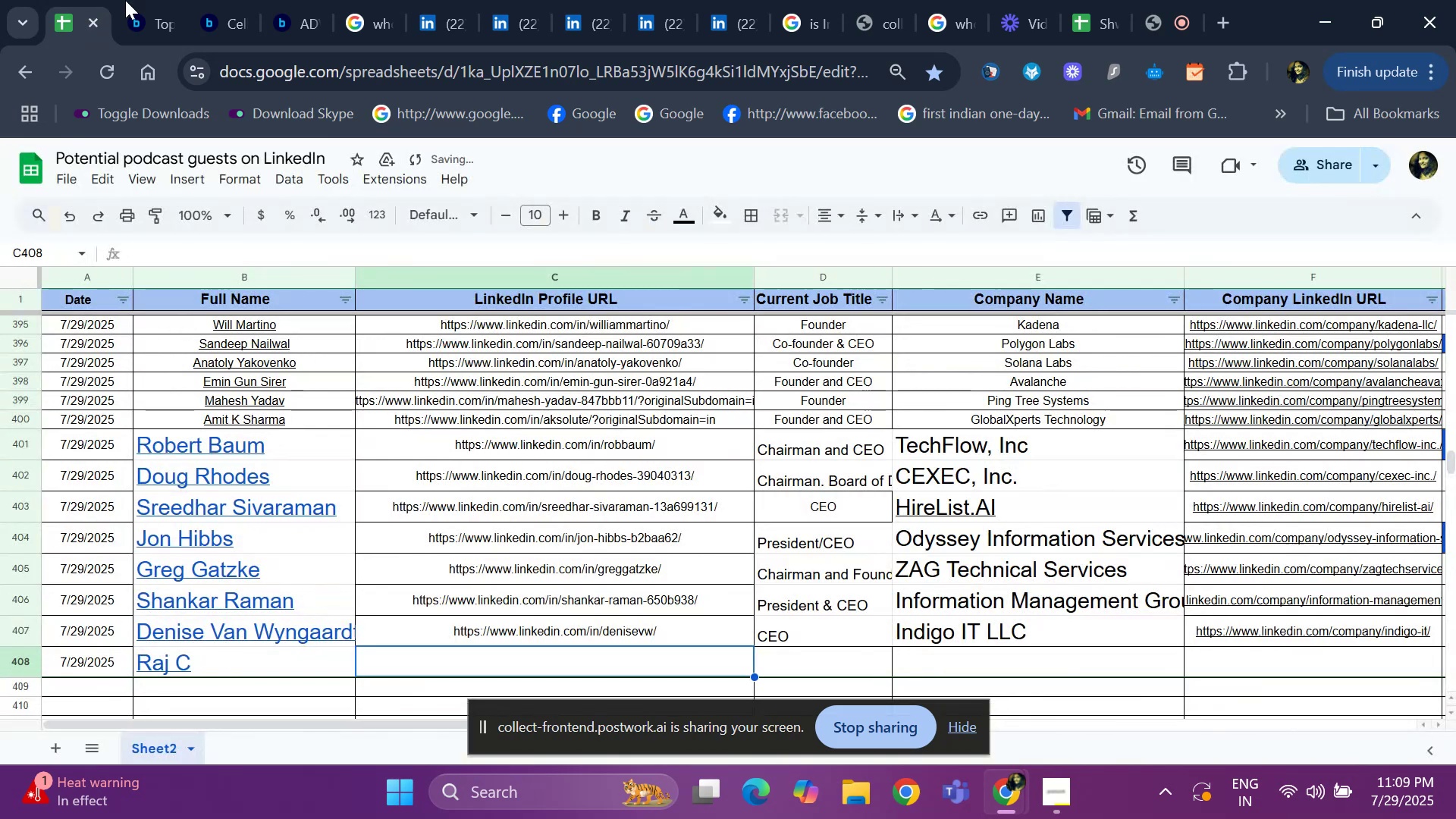 
left_click([456, 20])
 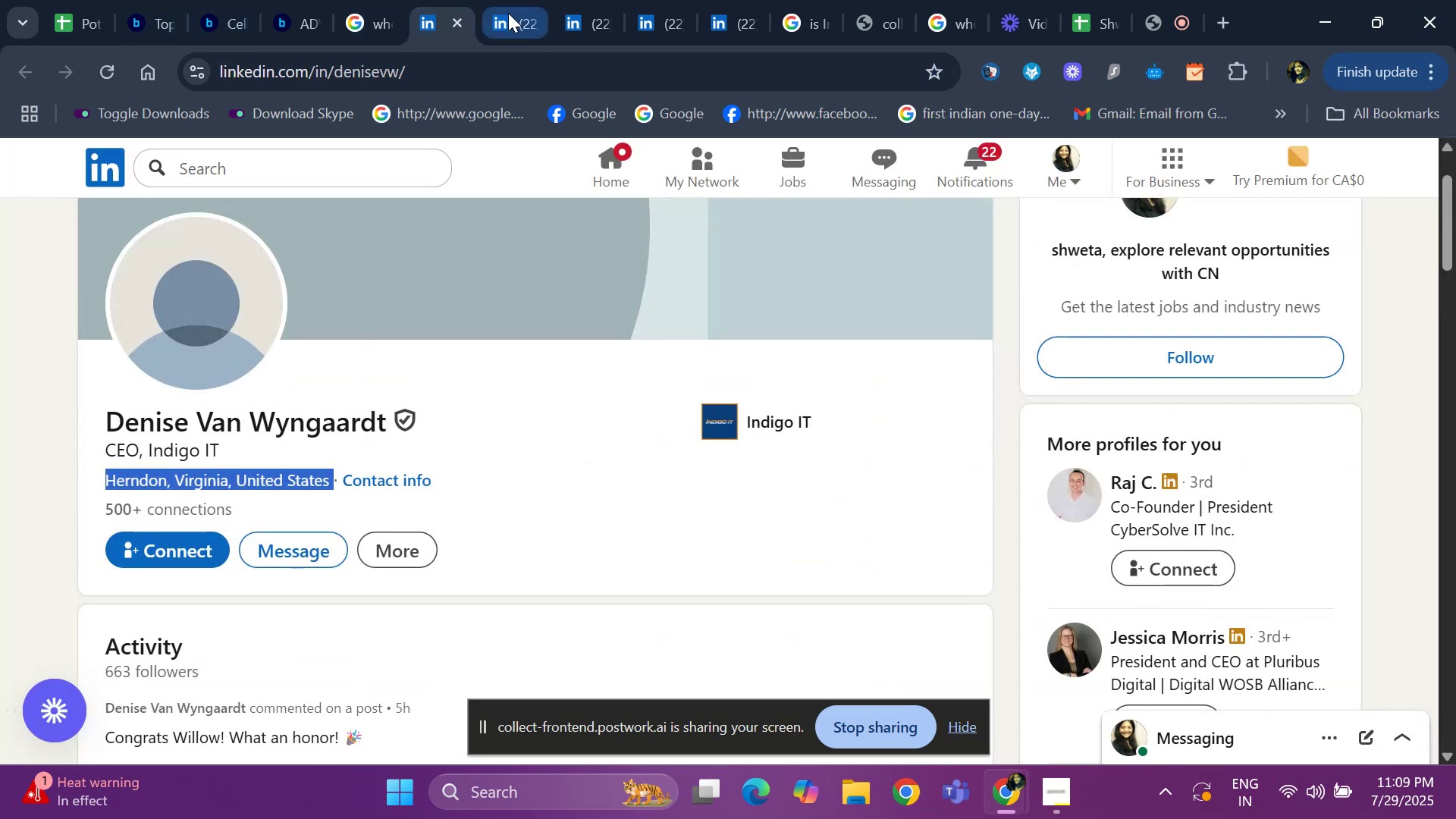 
left_click([510, 9])
 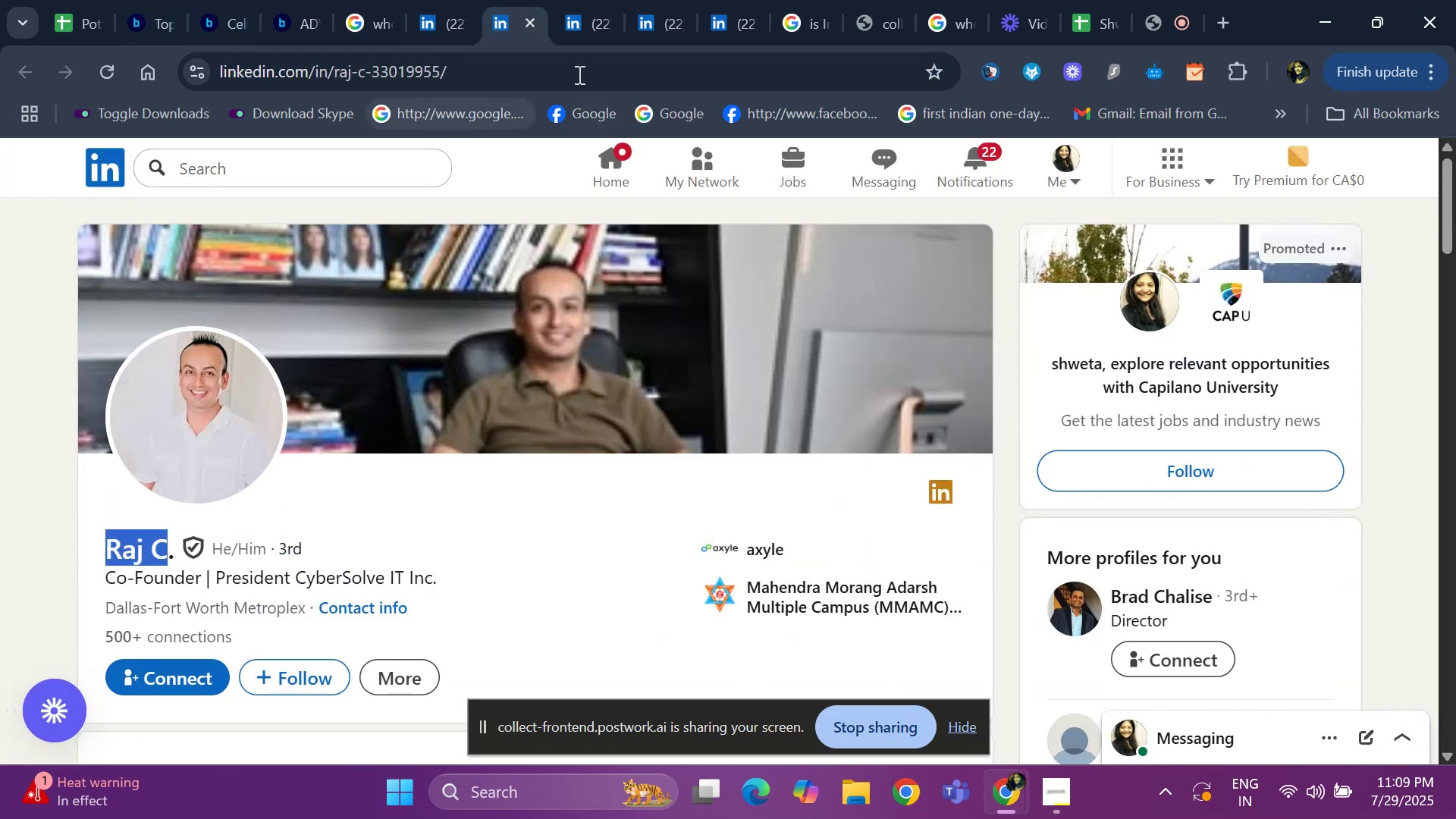 
left_click([585, 9])
 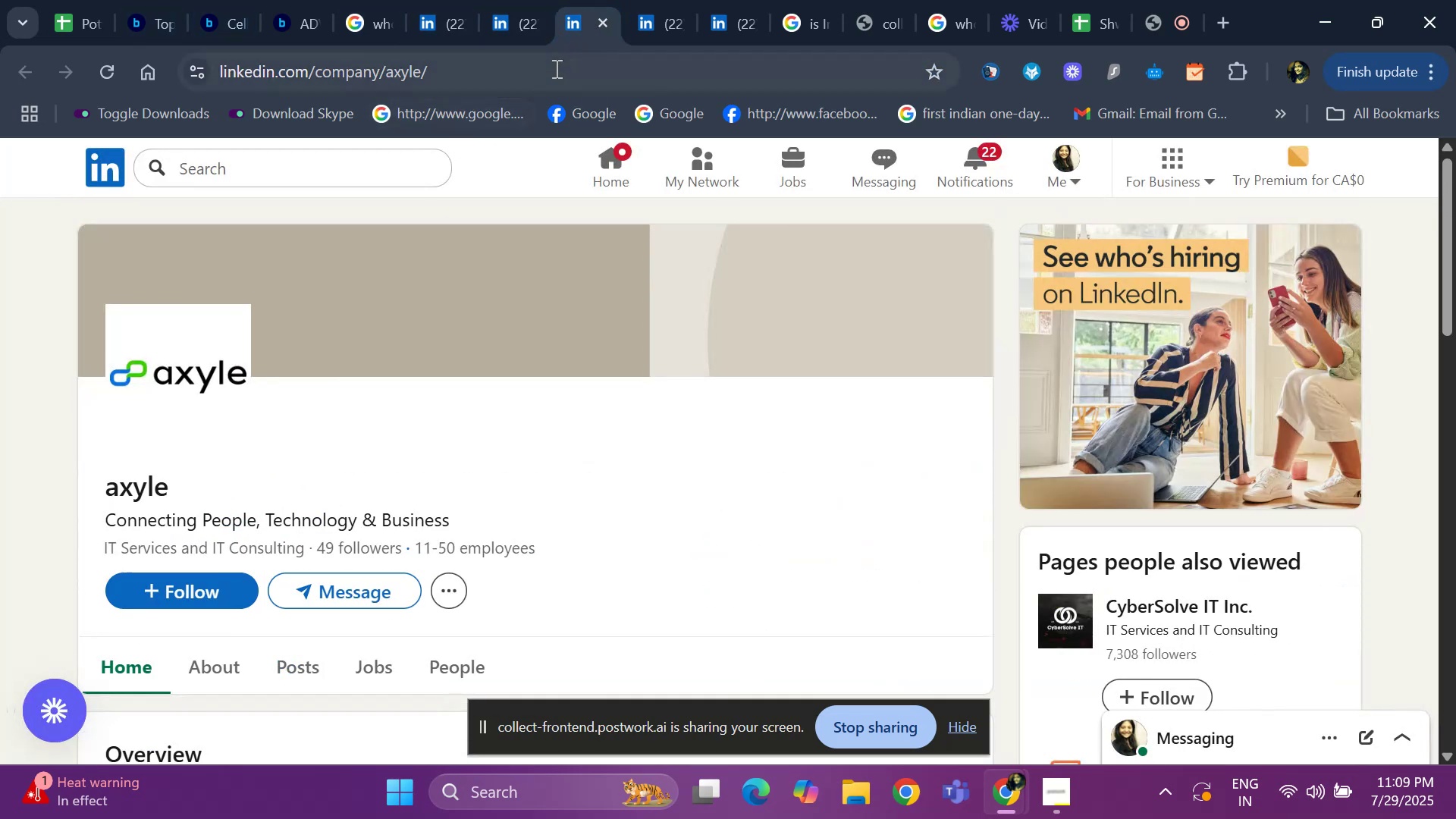 
left_click([538, 80])
 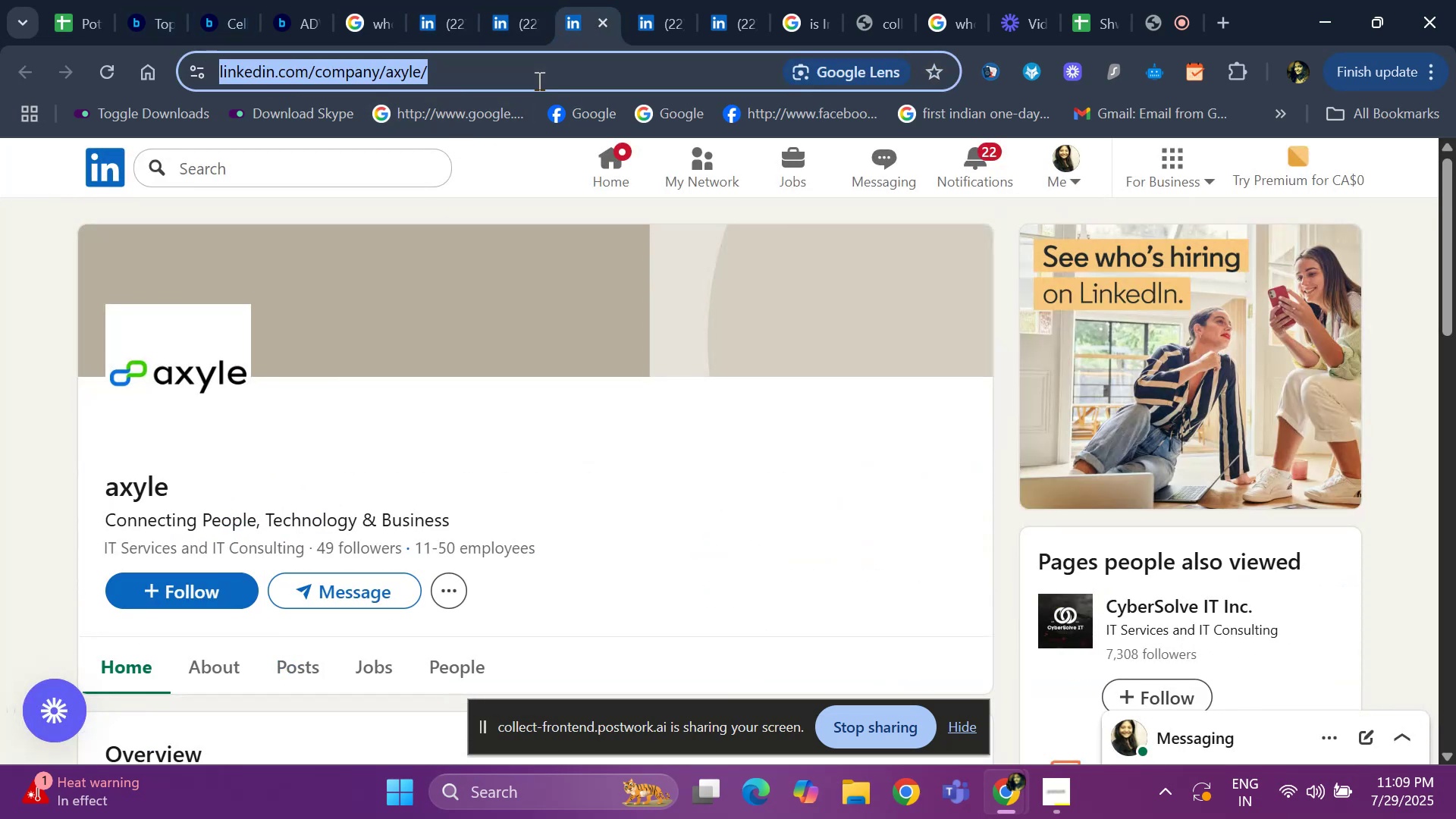 
key(Control+C)
 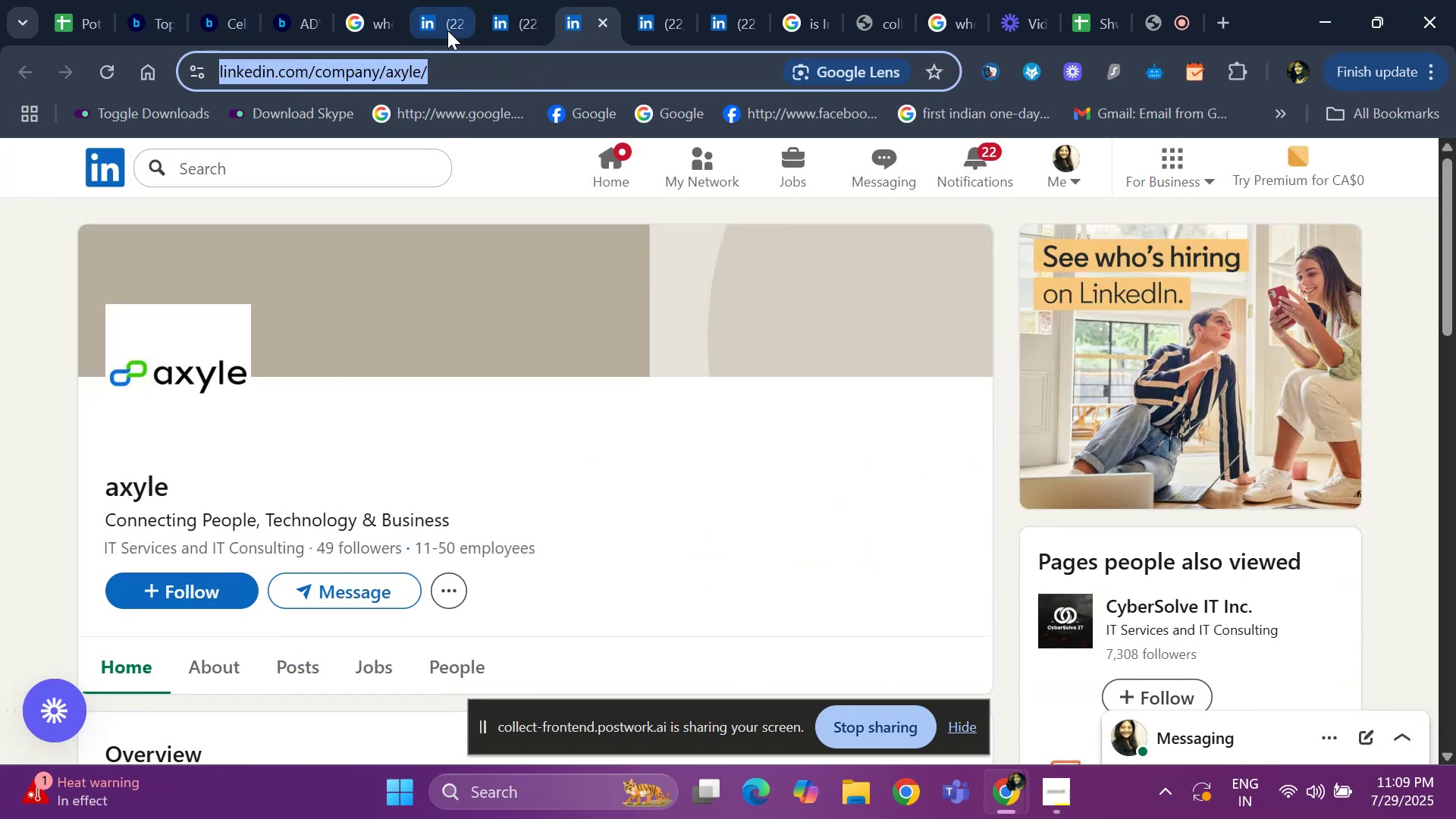 
left_click([500, 18])
 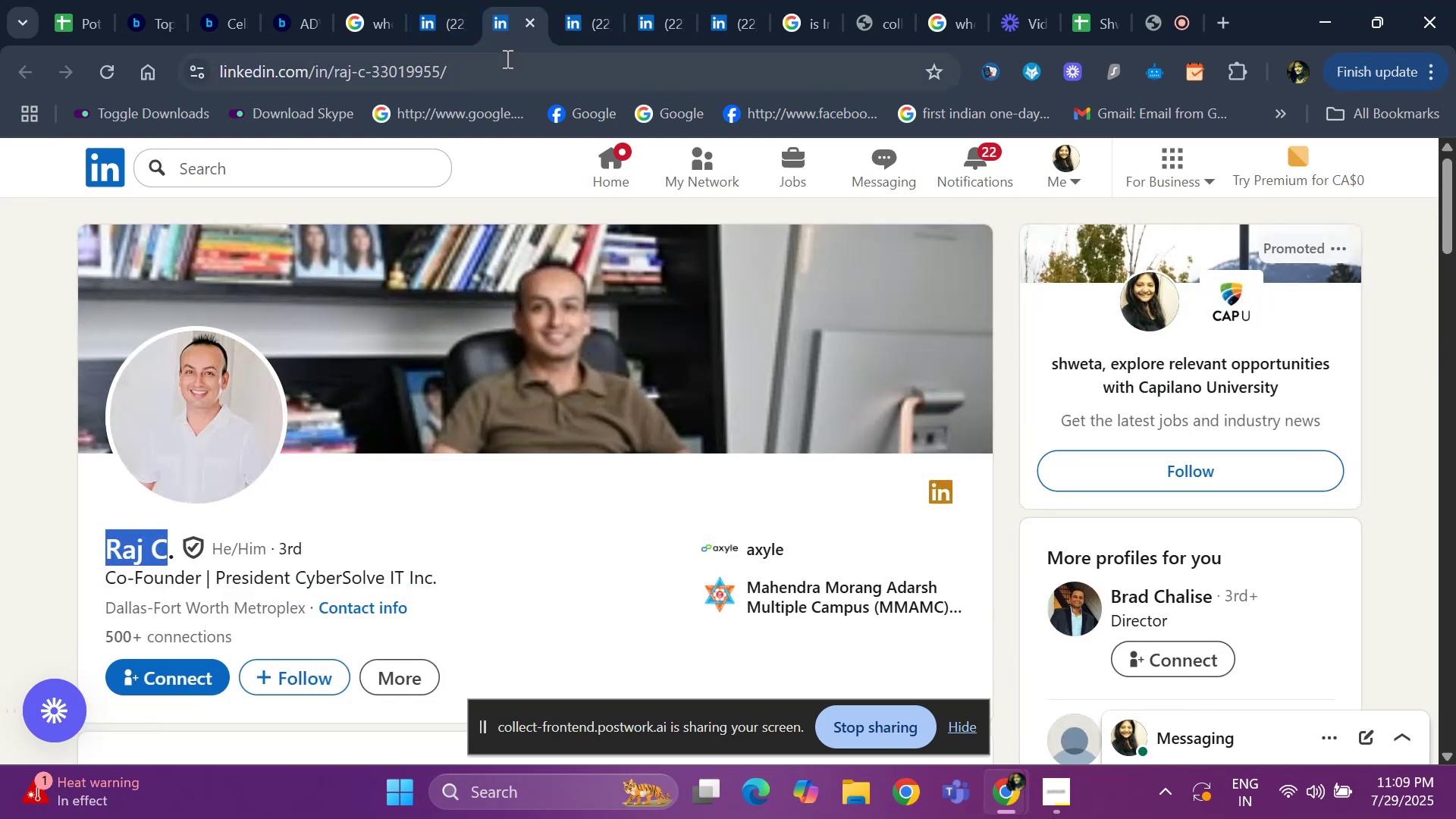 
left_click([506, 58])
 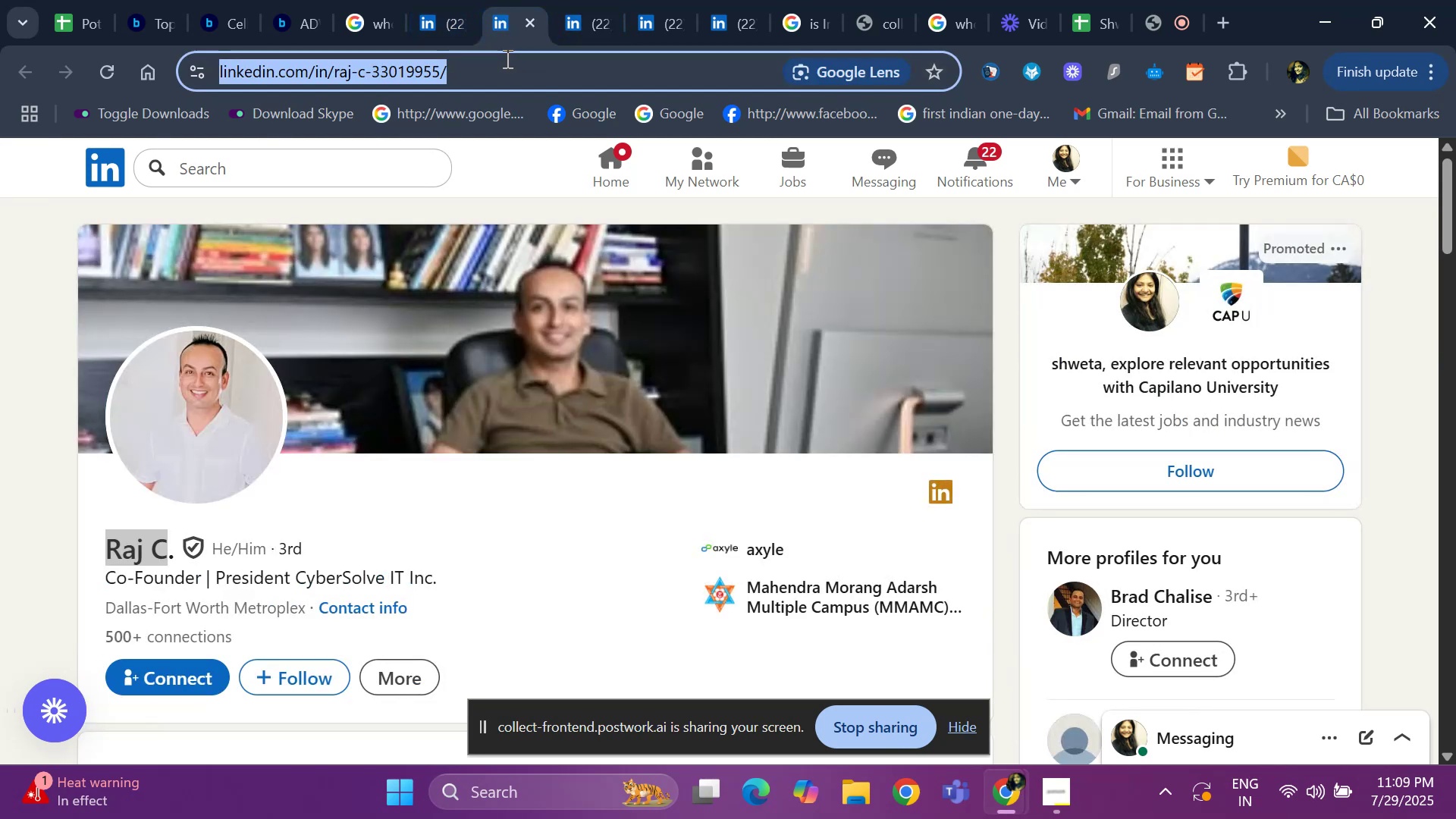 
key(Control+C)
 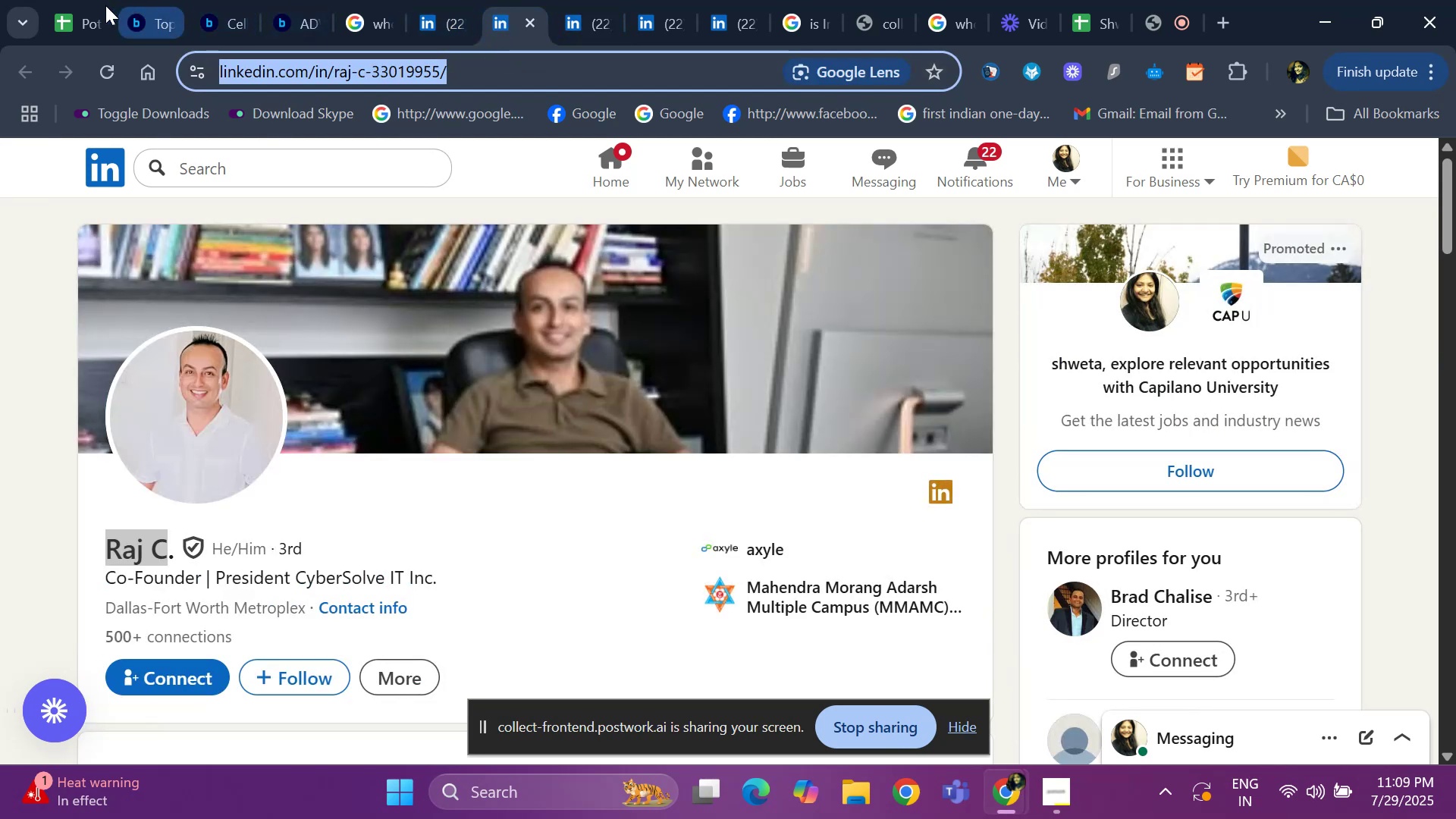 
left_click([81, 10])
 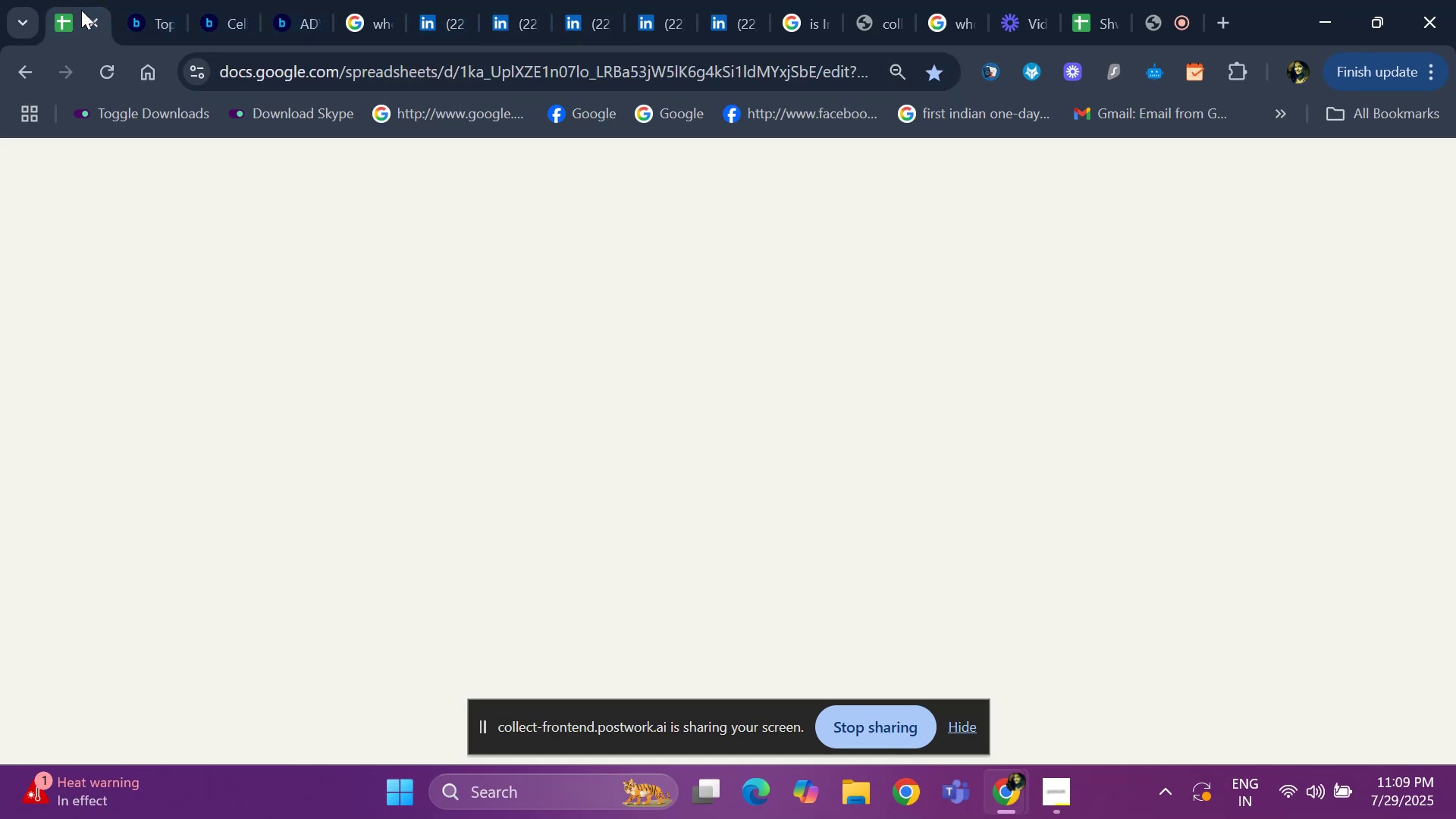 
key(Control+V)
 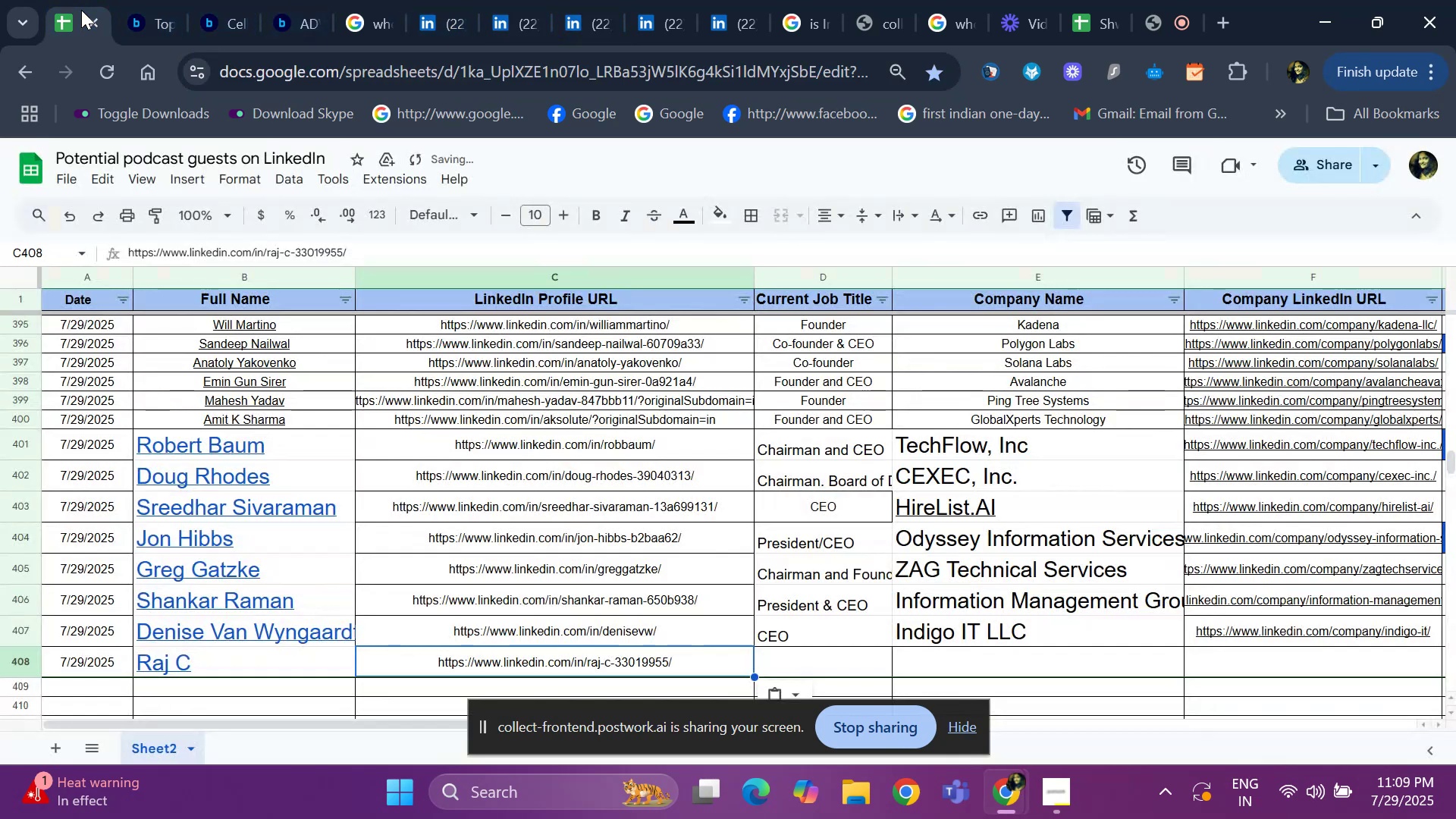 
key(ArrowRight)
 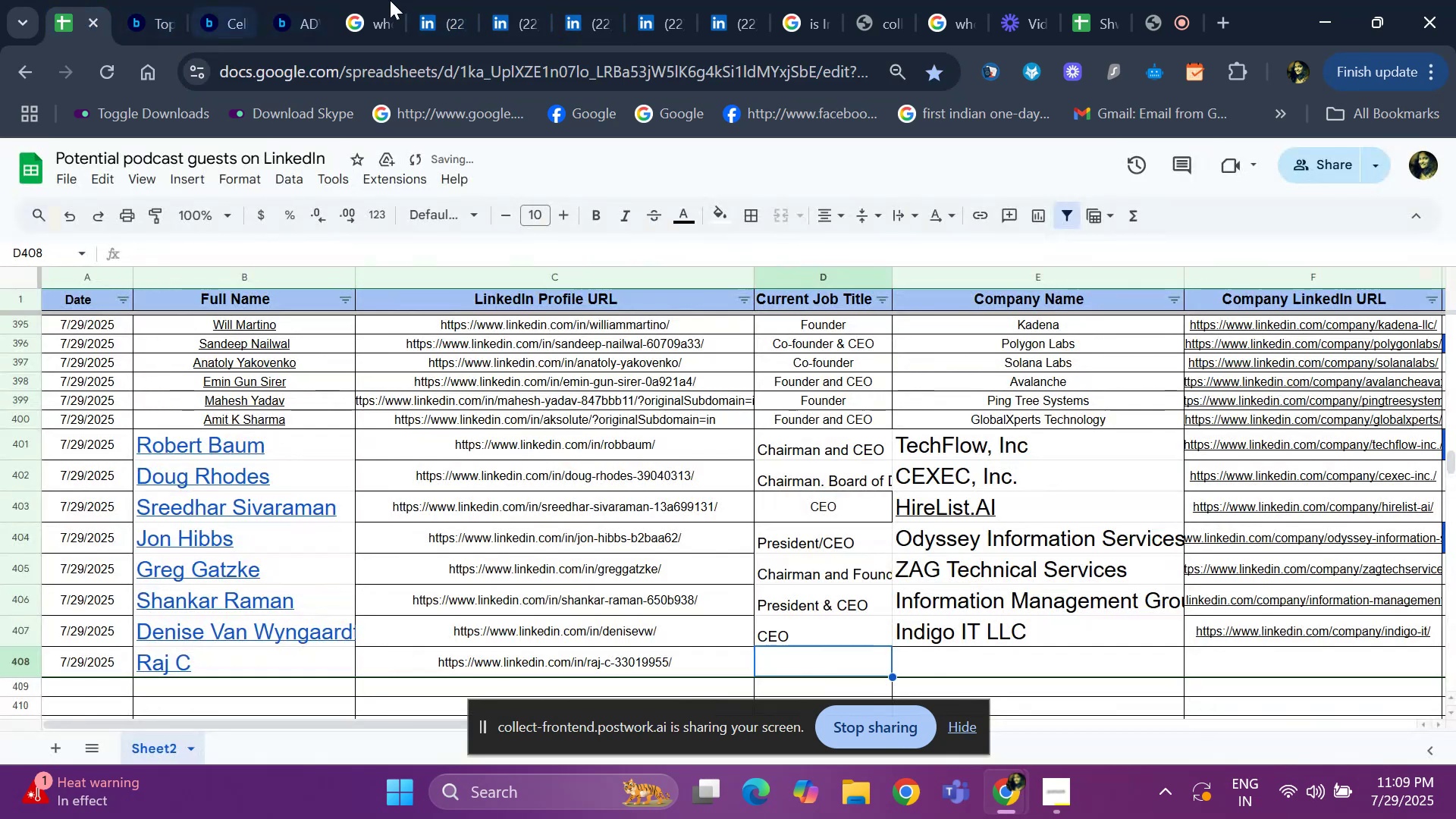 
left_click([433, 13])
 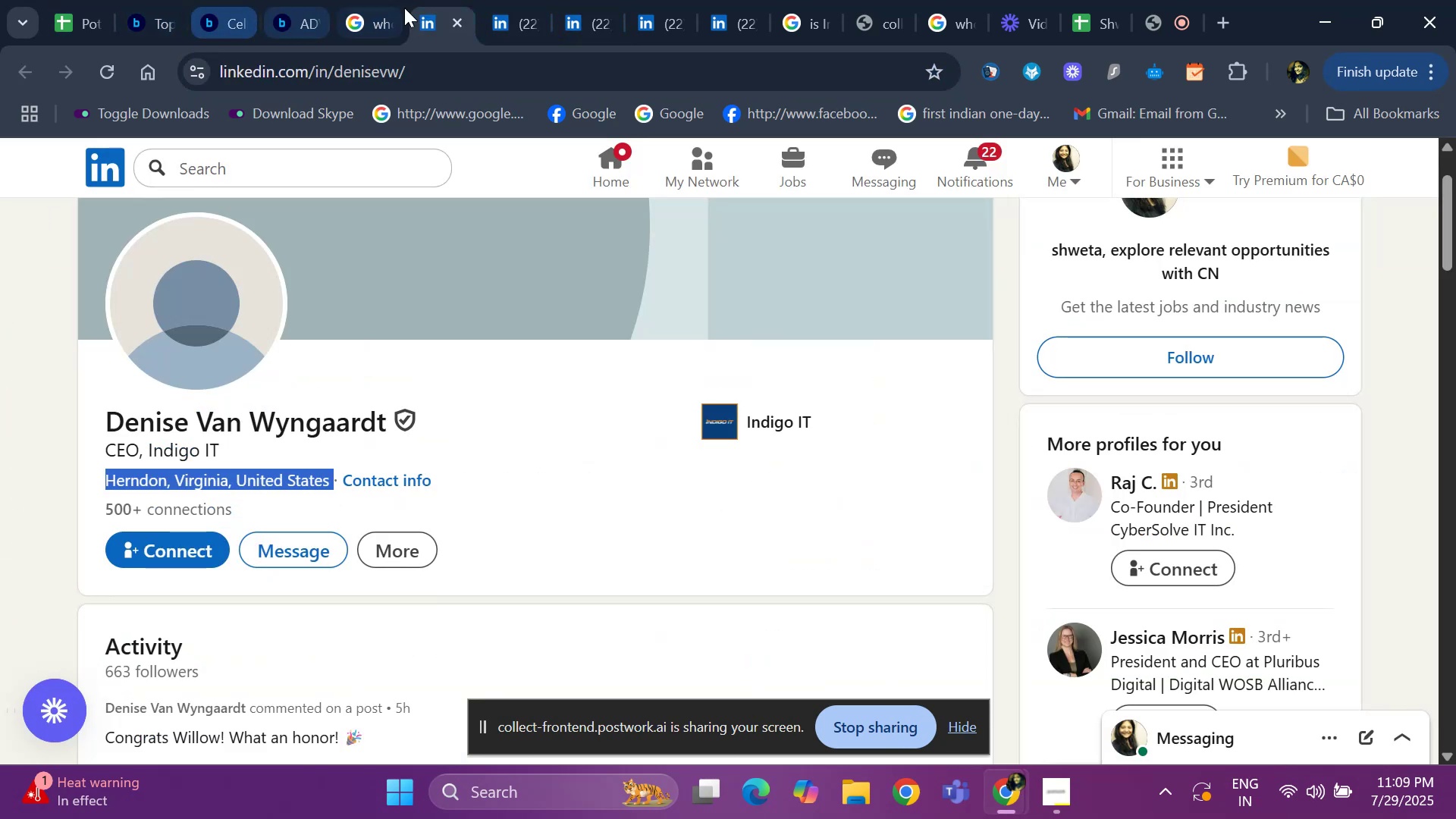 
left_click([459, 20])
 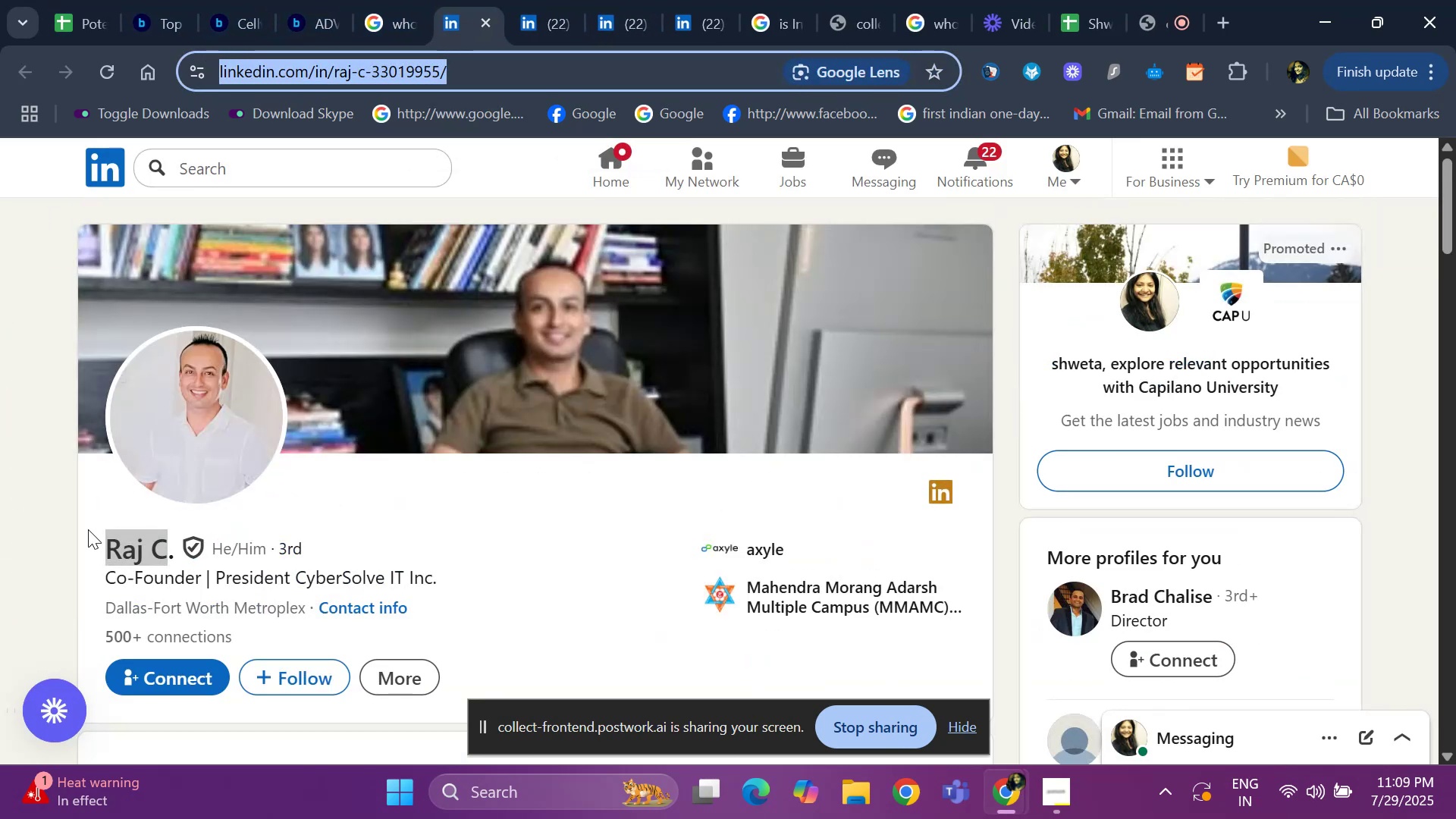 
left_click_drag(start_coordinate=[92, 576], to_coordinate=[202, 579])
 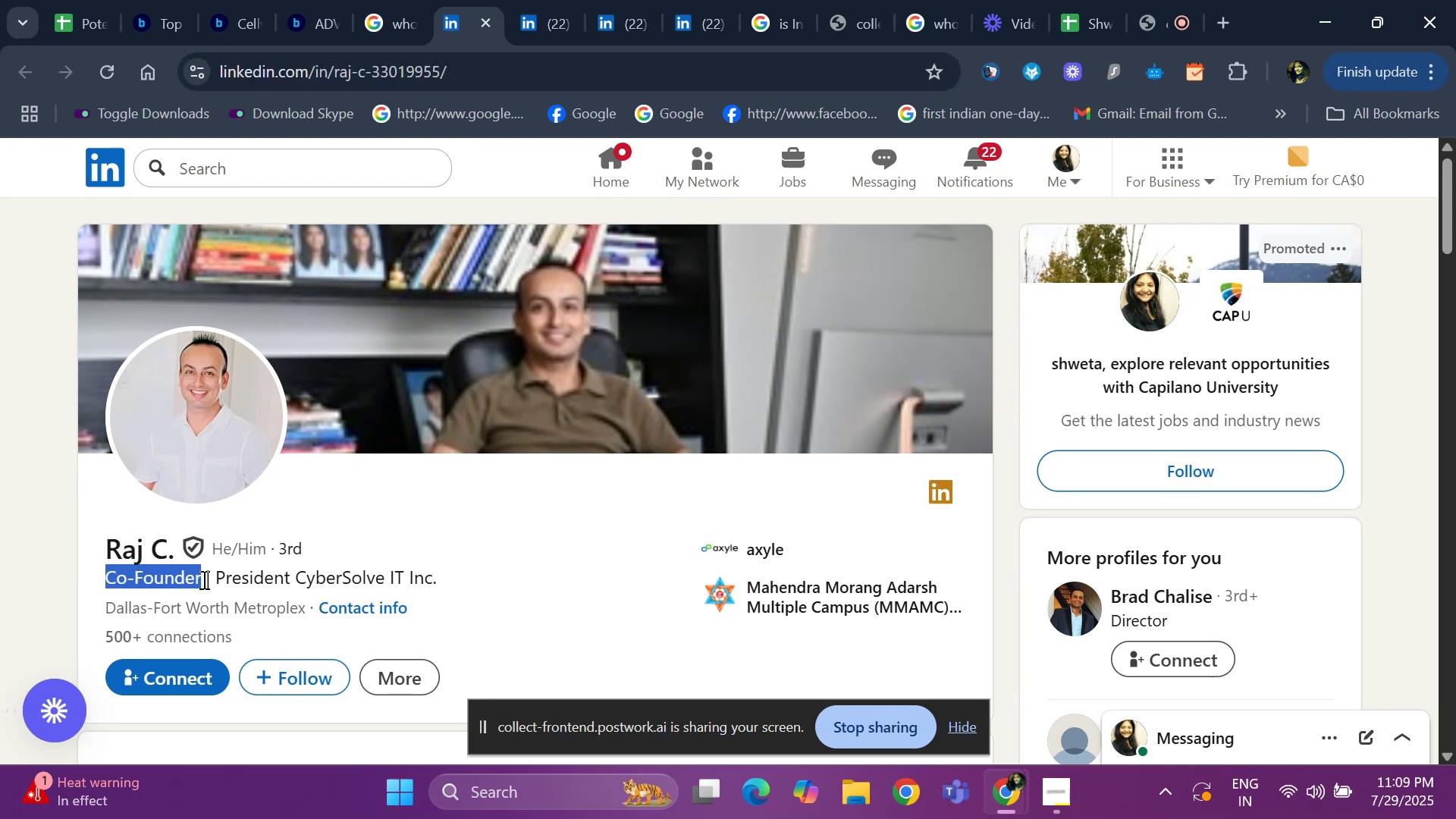 
key(Control+C)
 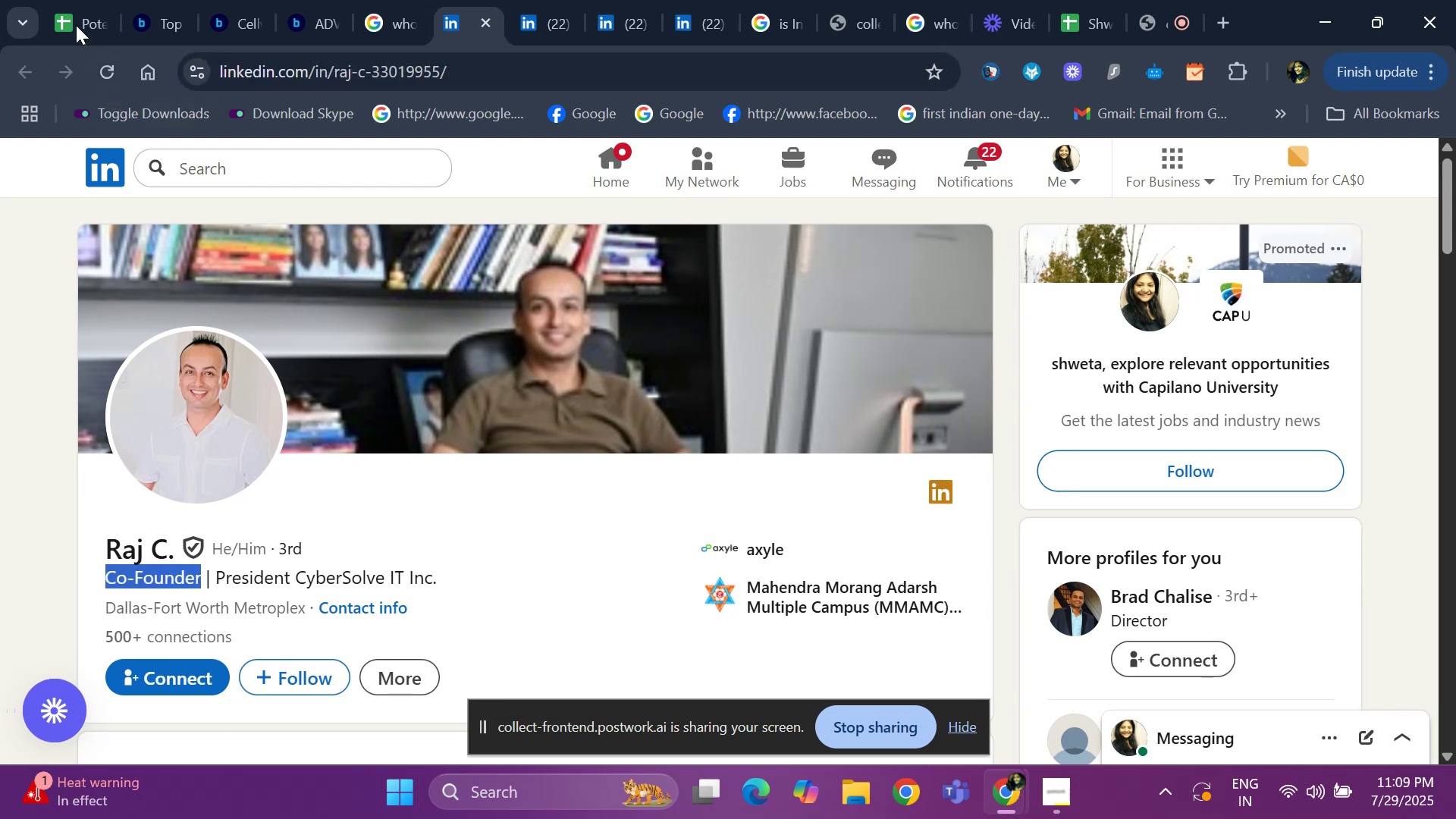 
left_click([75, 14])
 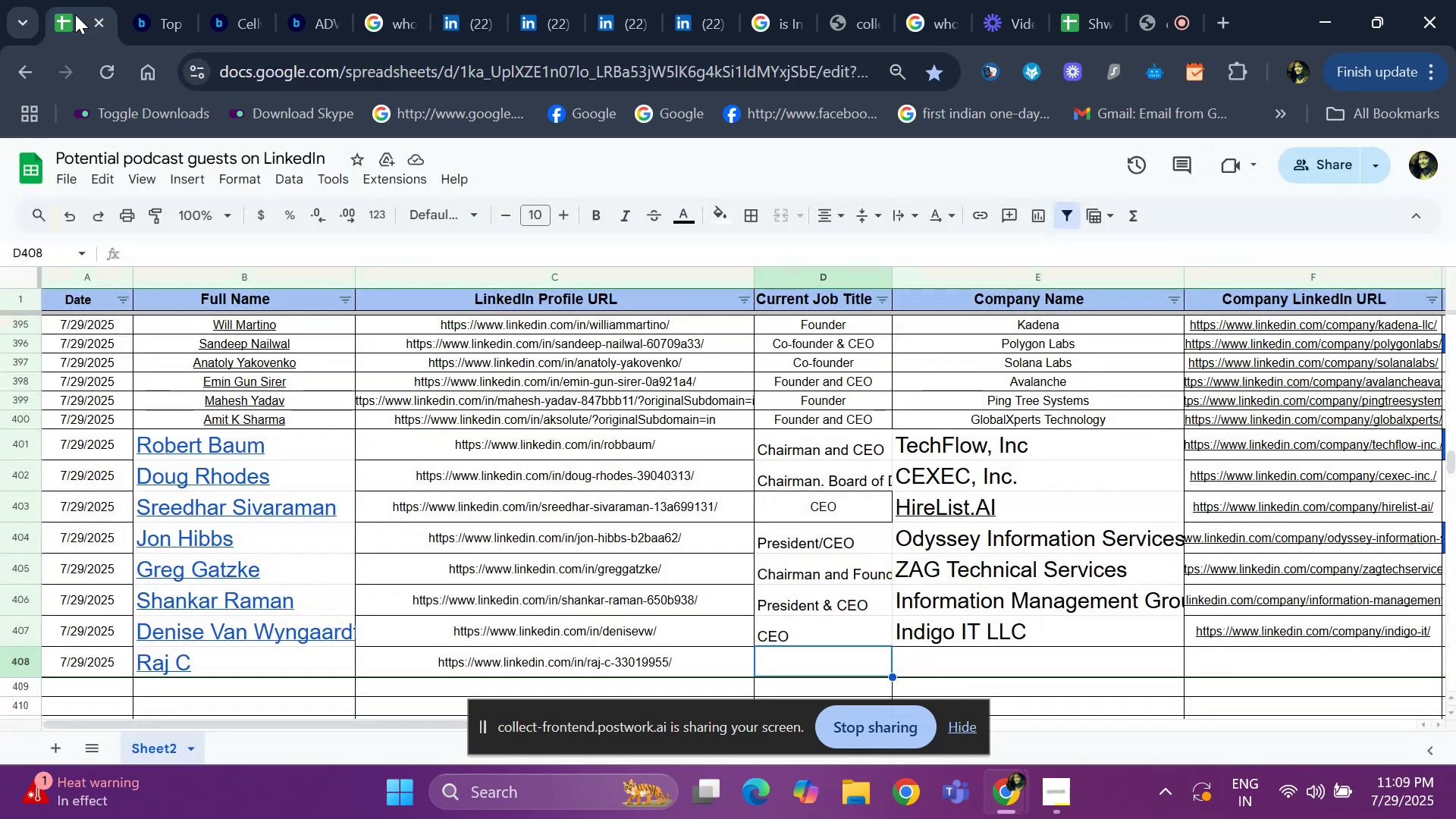 
key(Control+ControlLeft)
 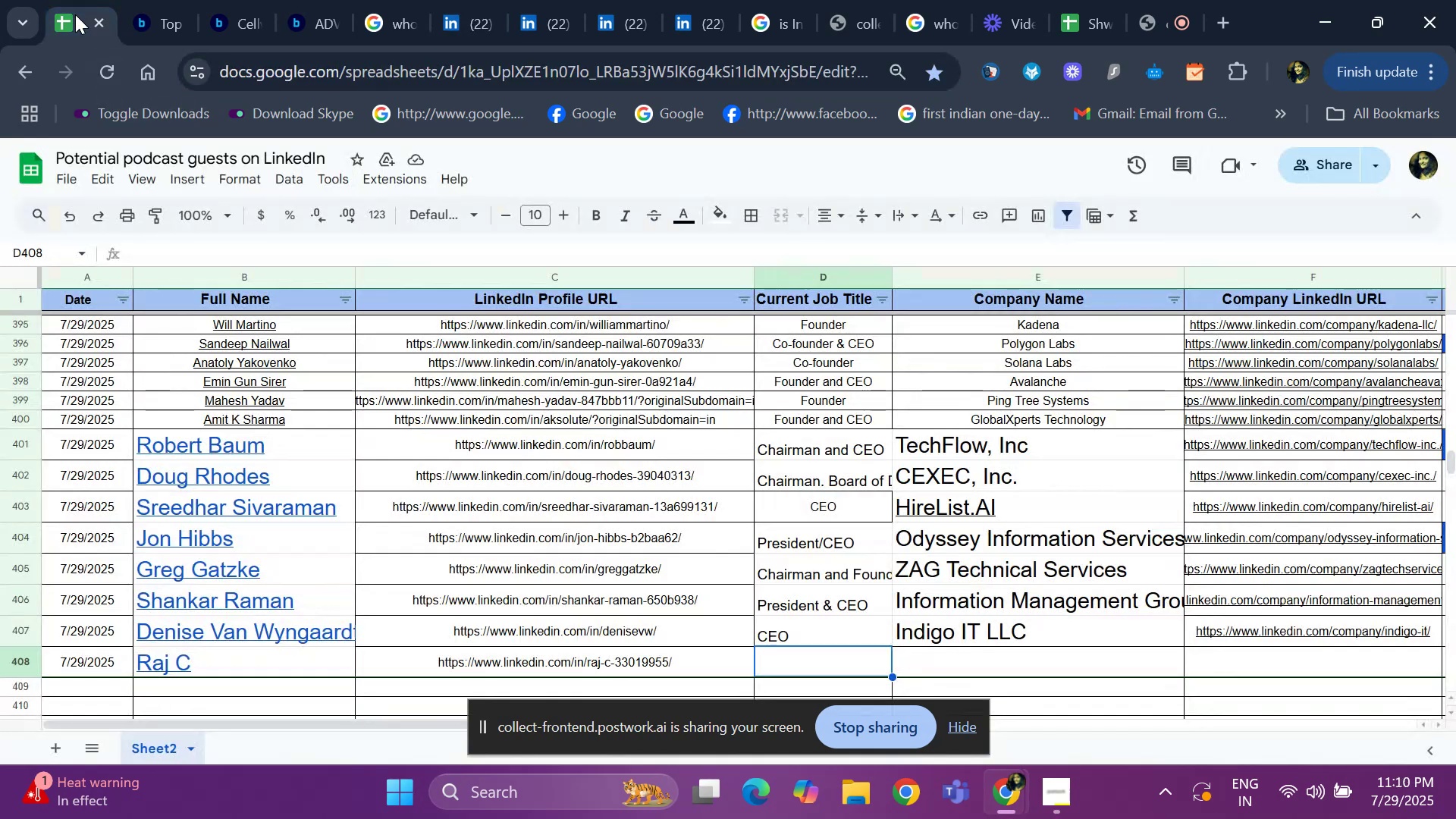 
key(Control+V)
 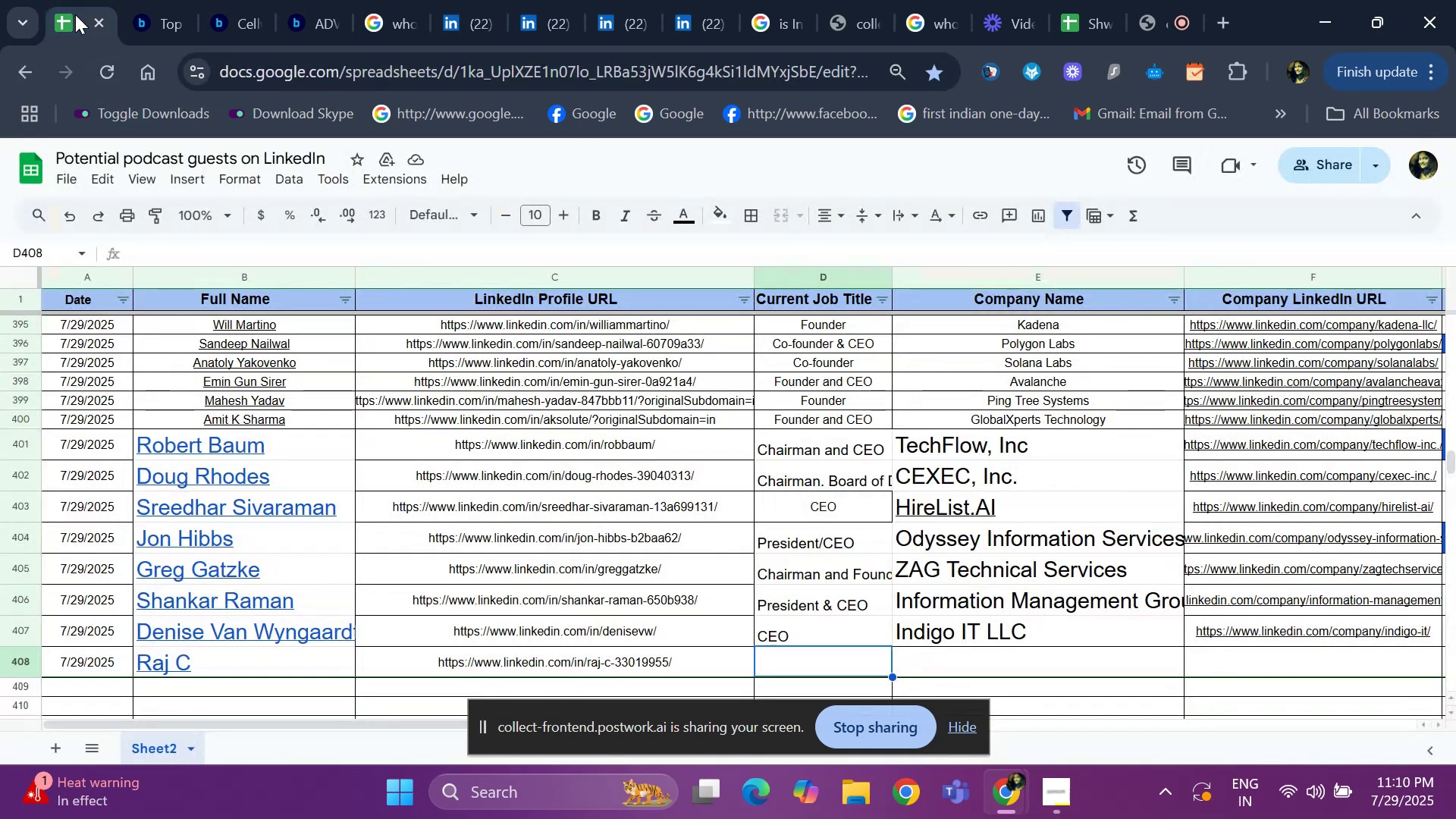 
key(ArrowRight)
 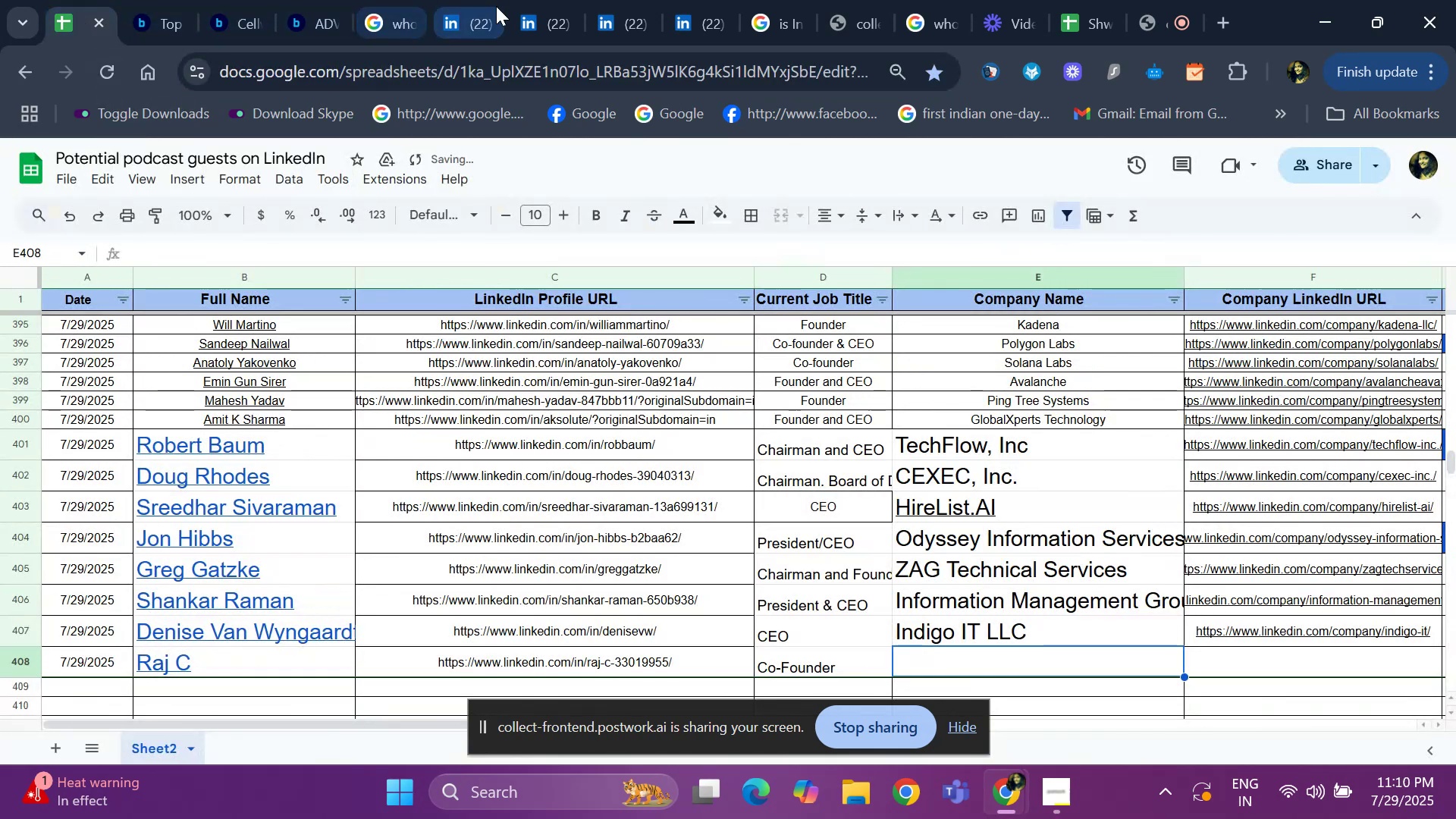 
left_click([547, 17])
 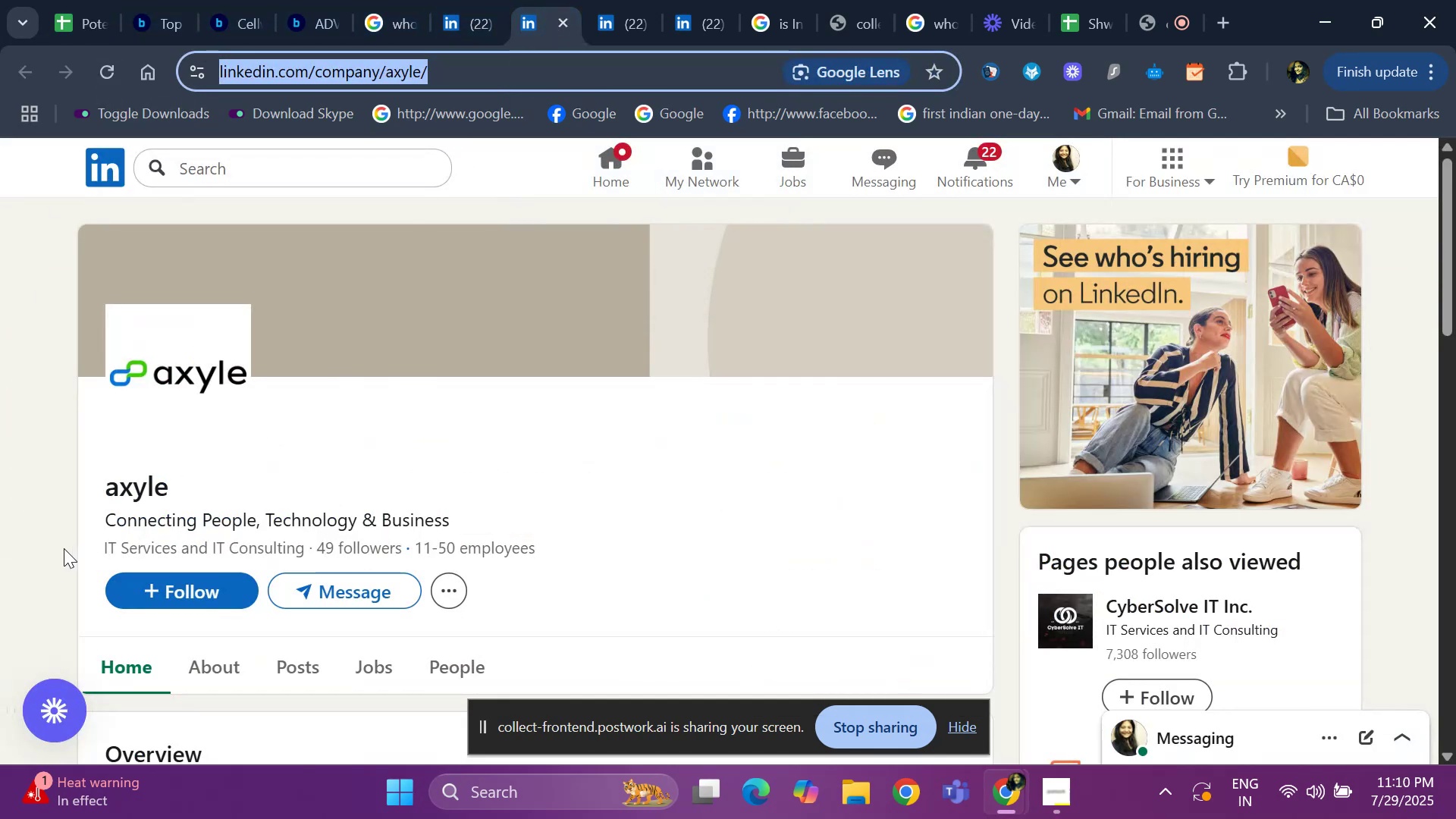 
left_click_drag(start_coordinate=[80, 504], to_coordinate=[84, 488])
 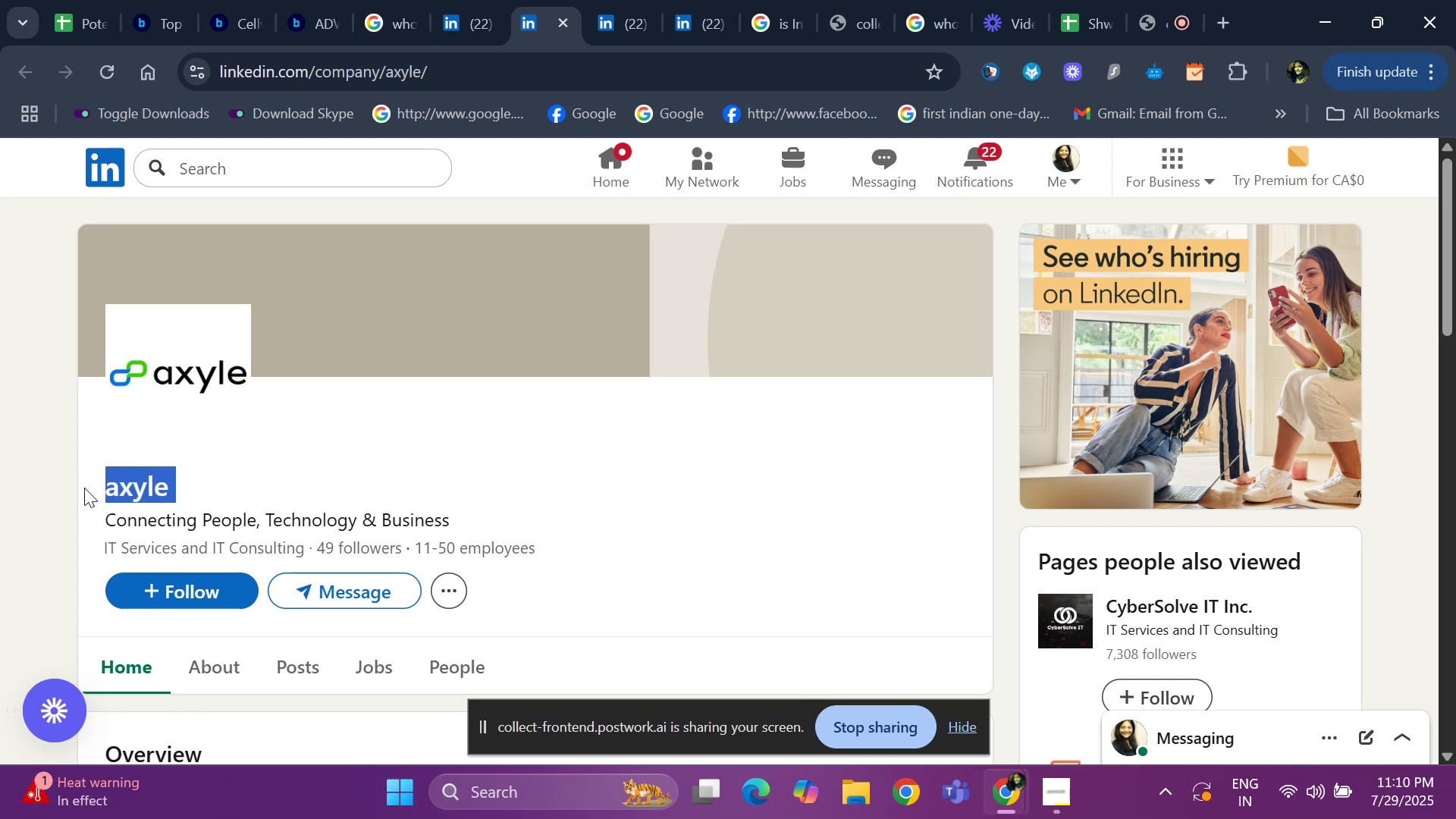 
key(Control+C)
 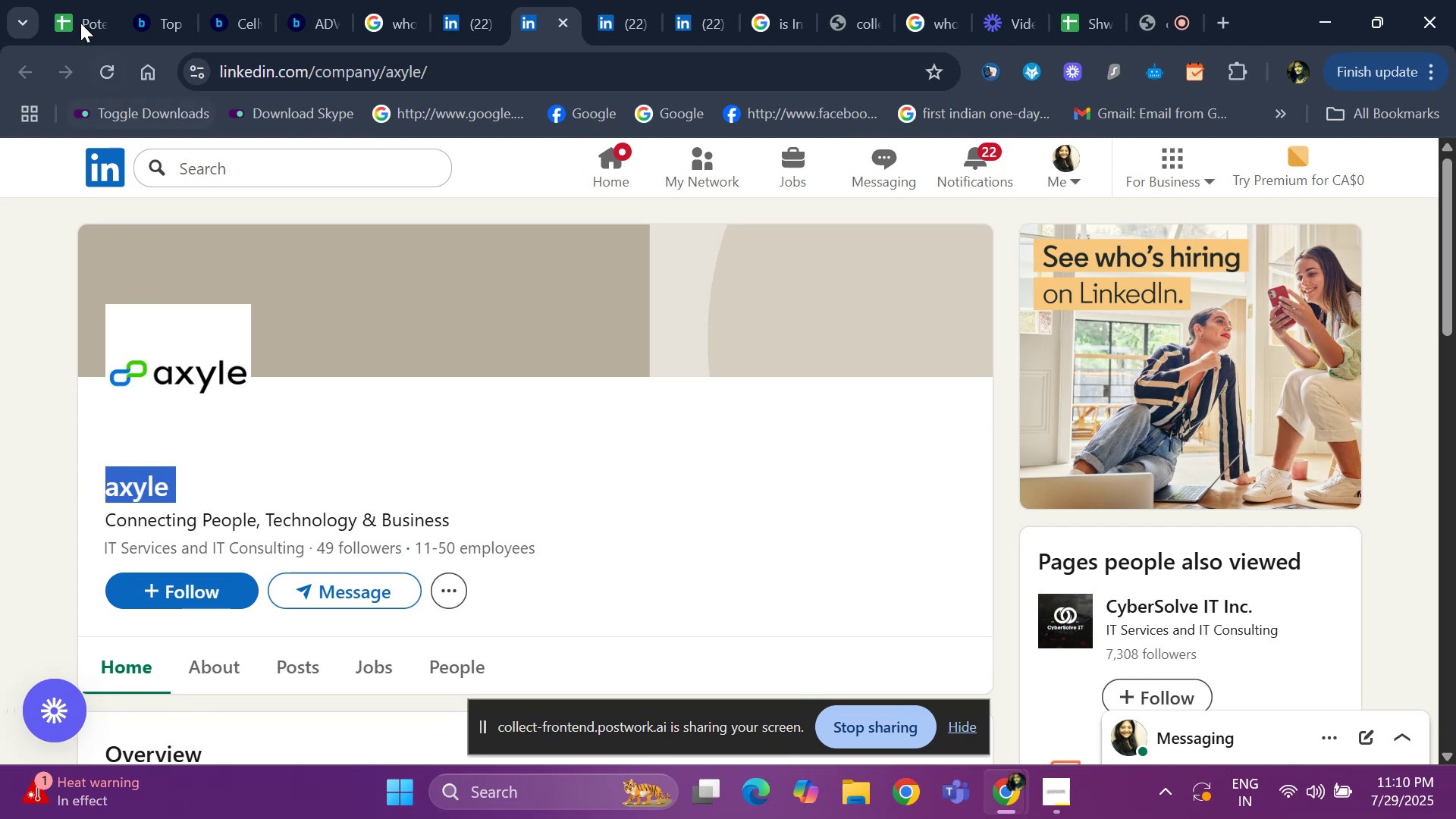 
left_click([76, 15])
 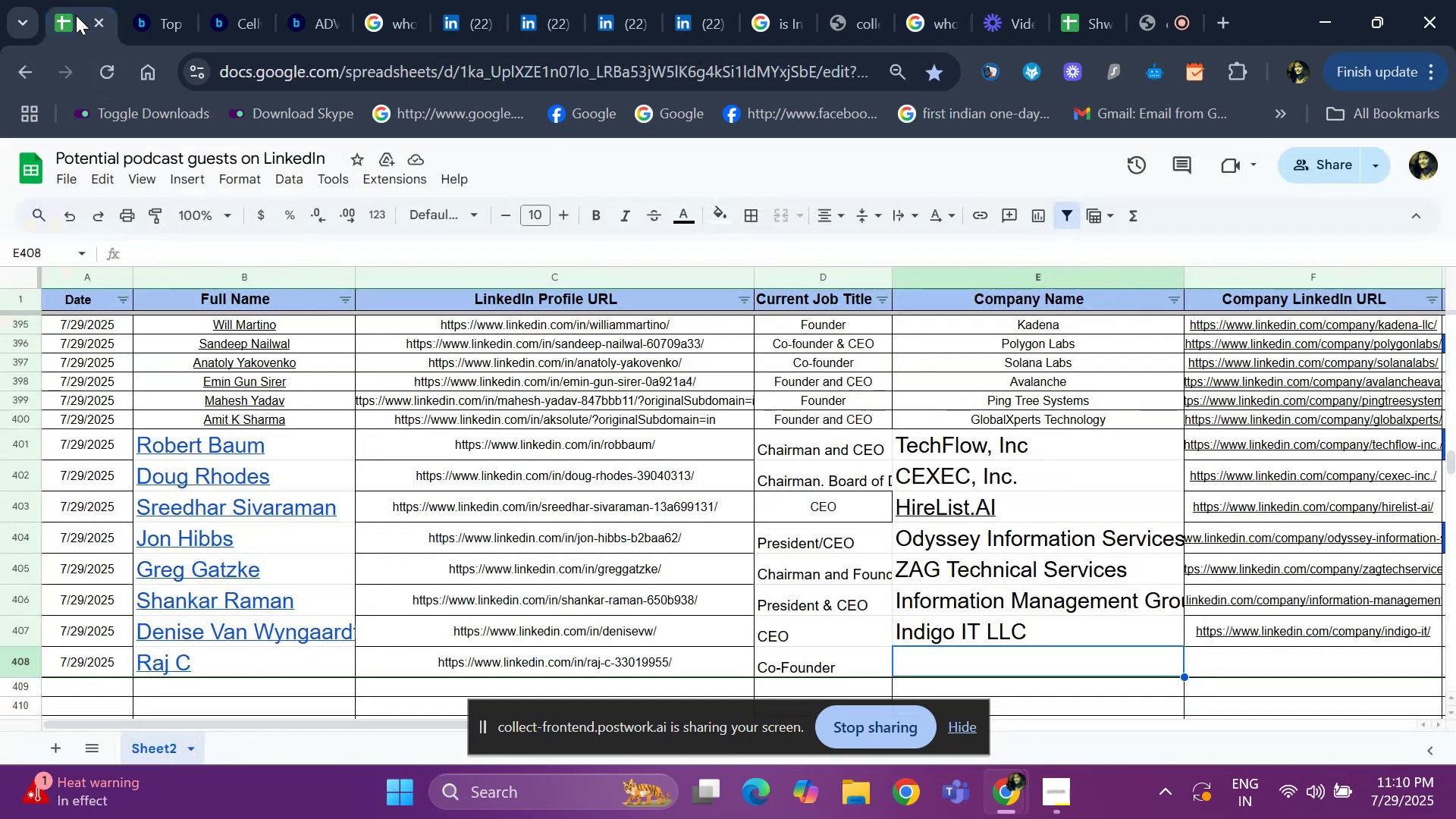 
key(Control+ControlLeft)
 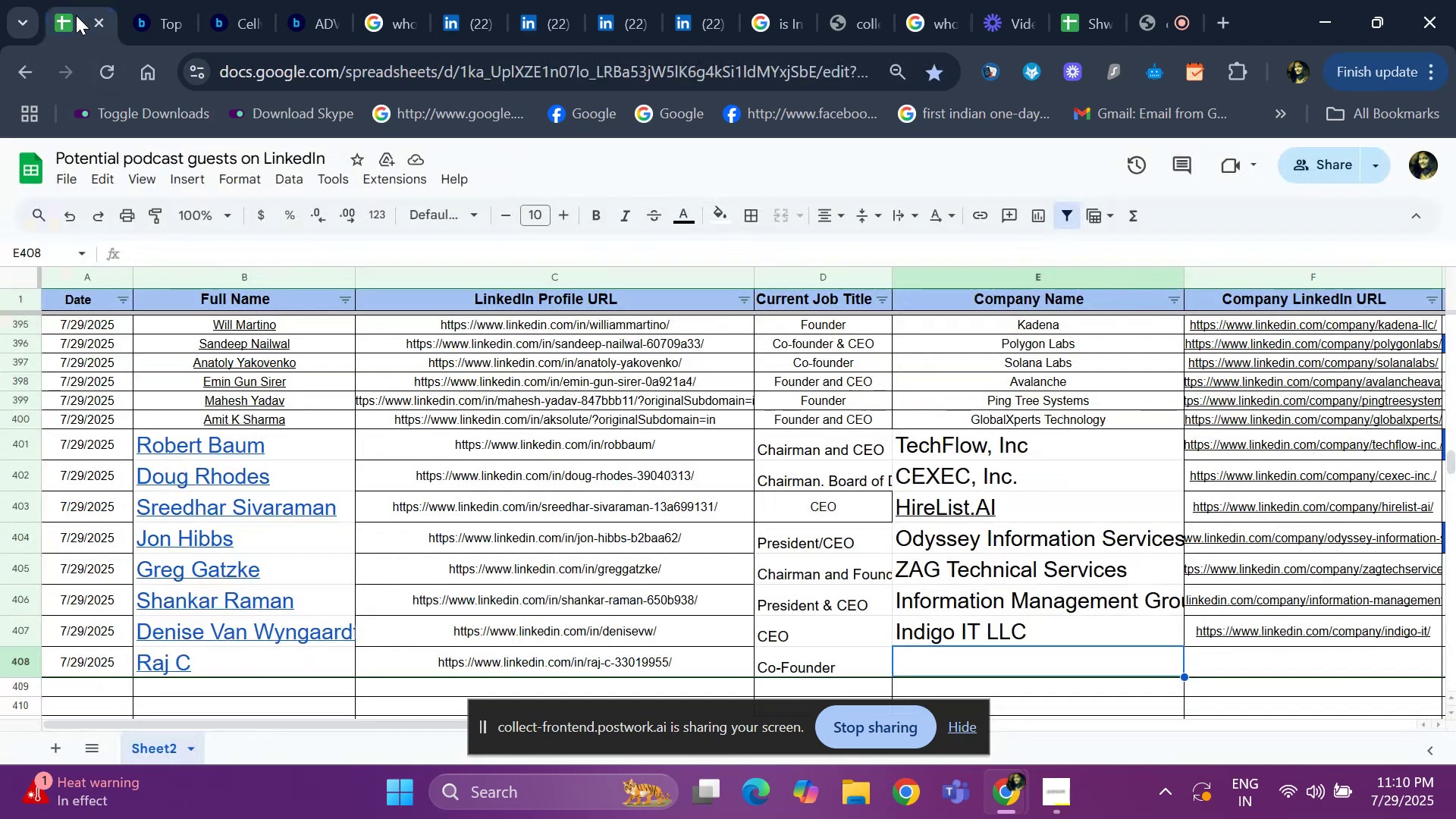 
key(Control+V)
 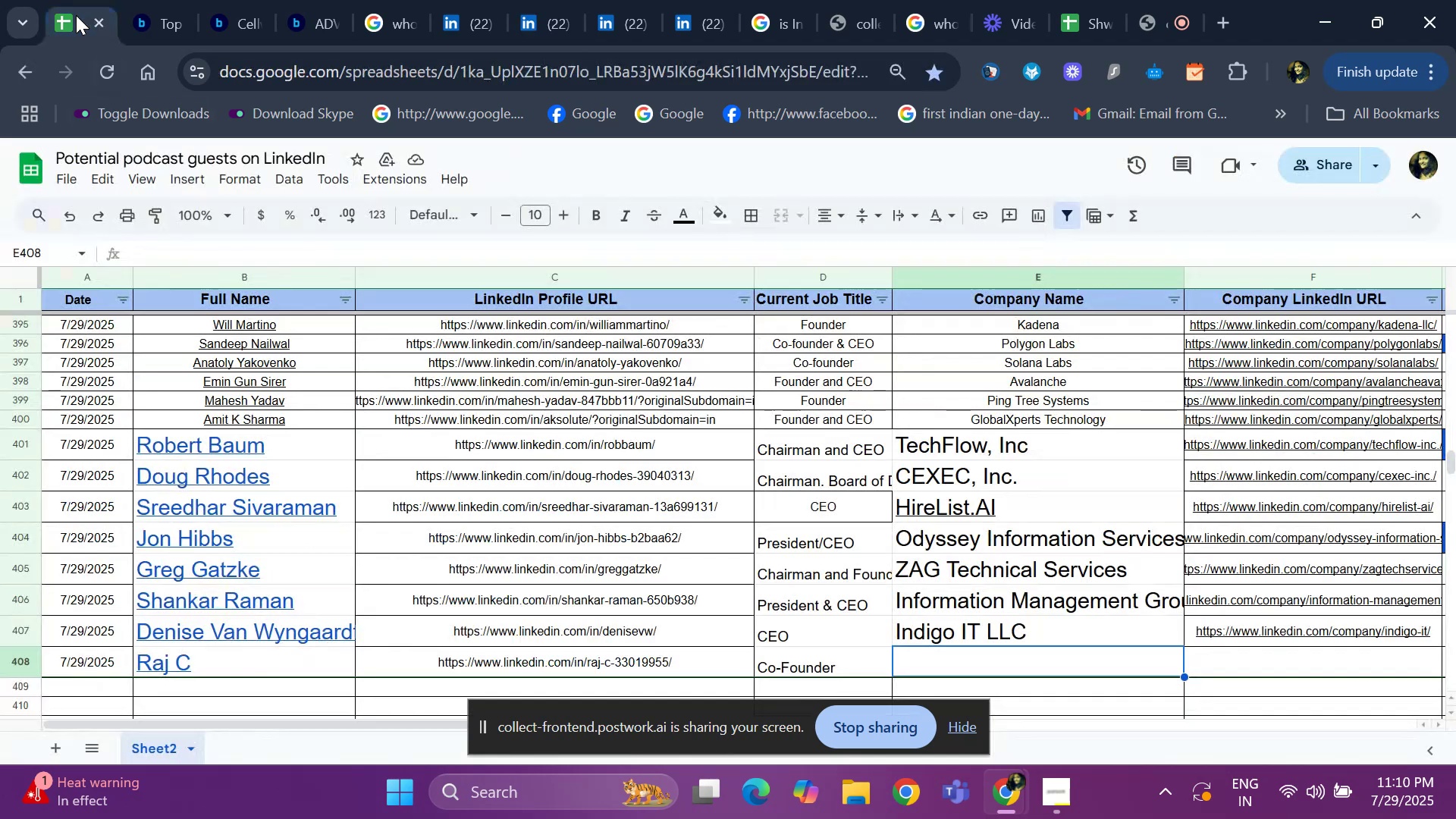 
key(ArrowRight)
 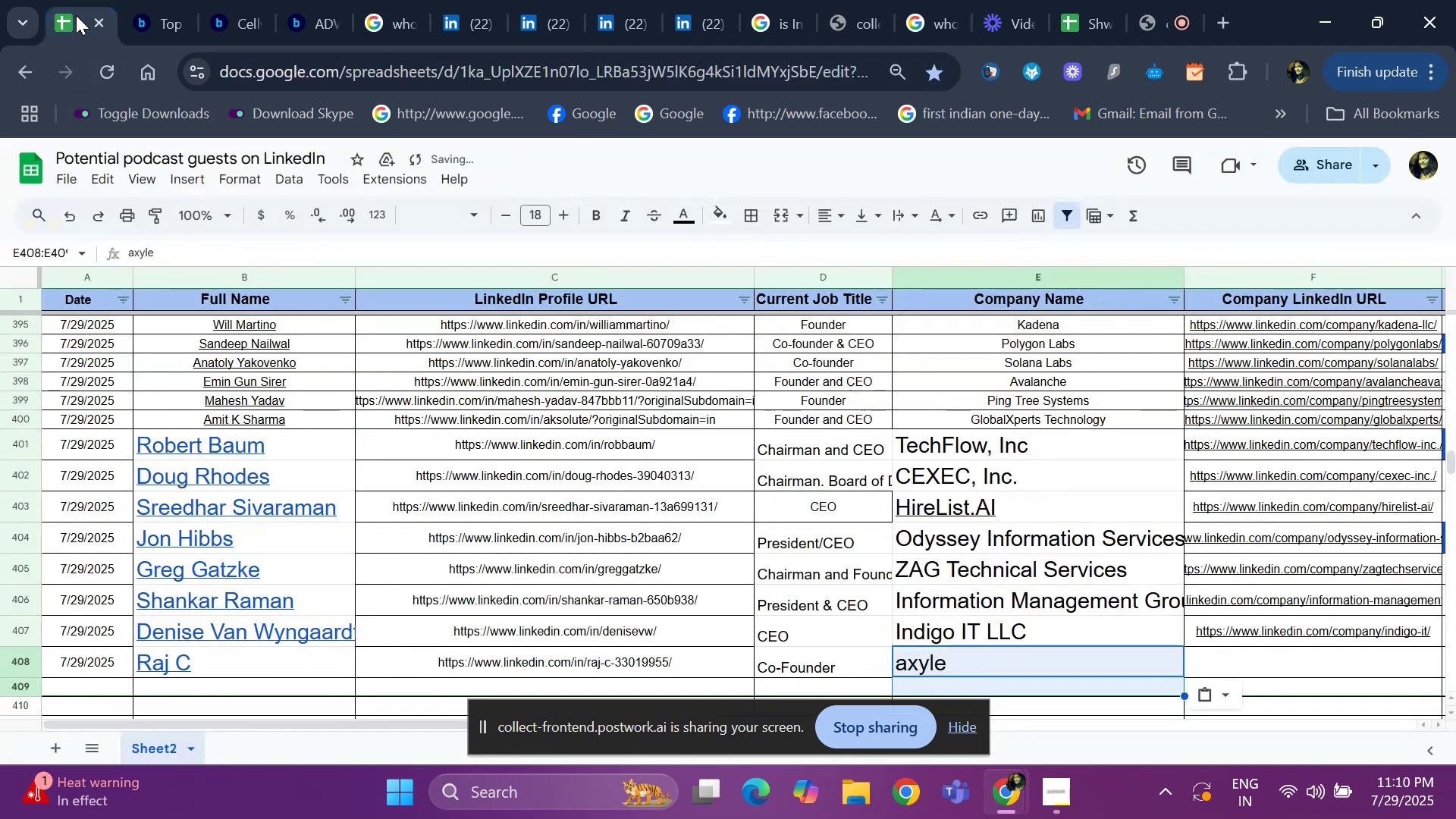 
key(ArrowRight)
 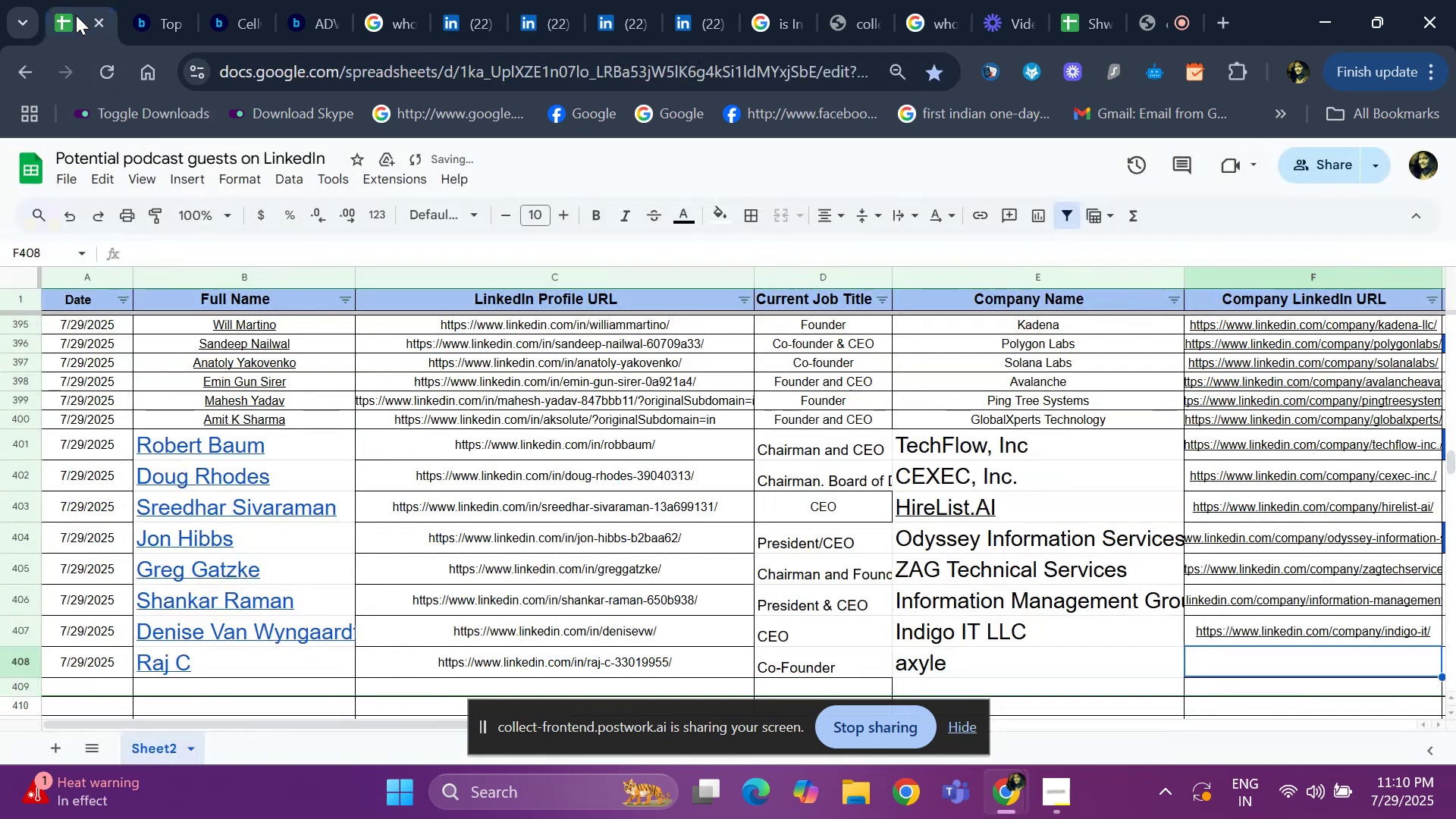 
key(ArrowRight)
 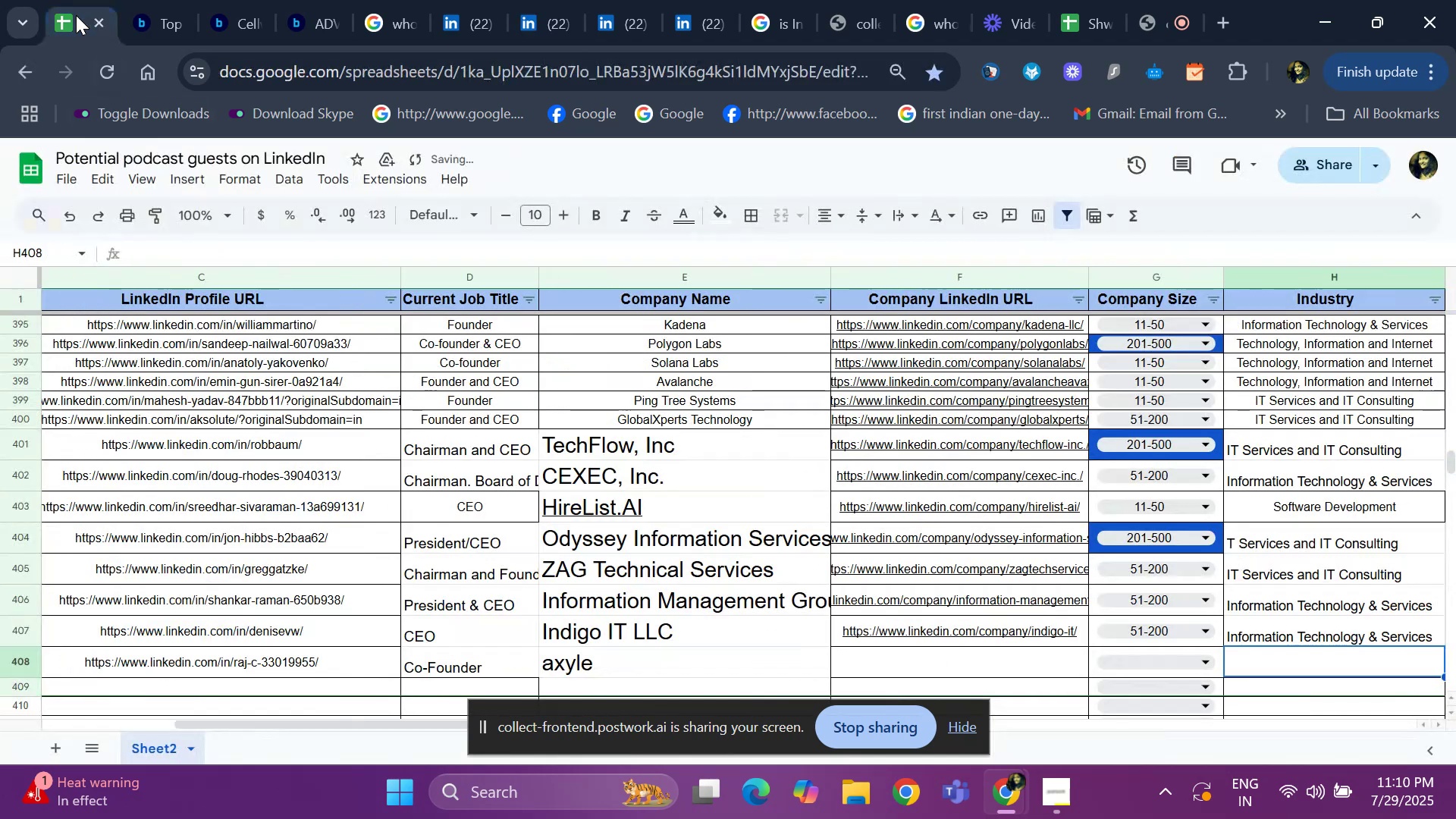 
key(ArrowLeft)
 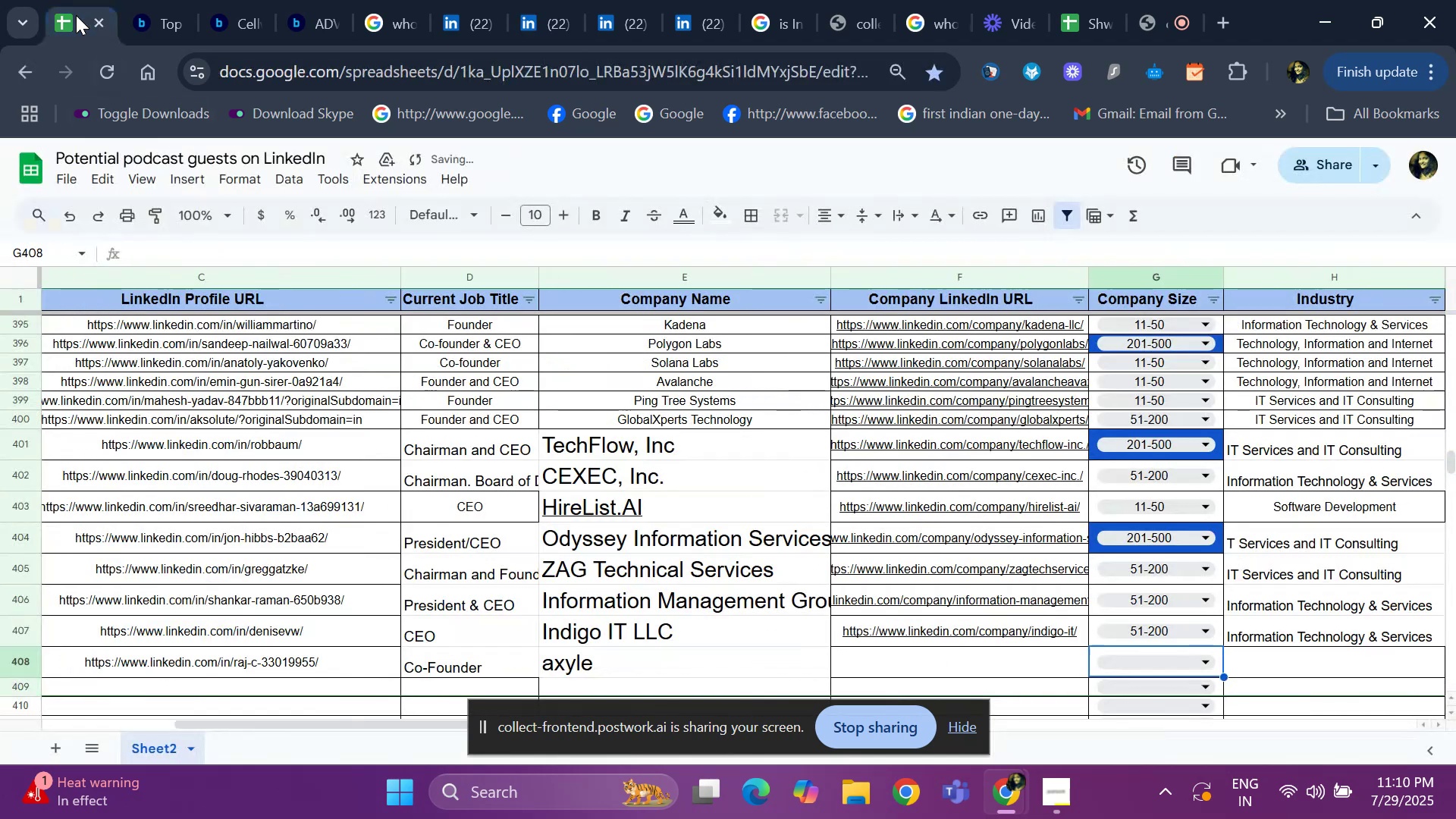 
key(ArrowLeft)
 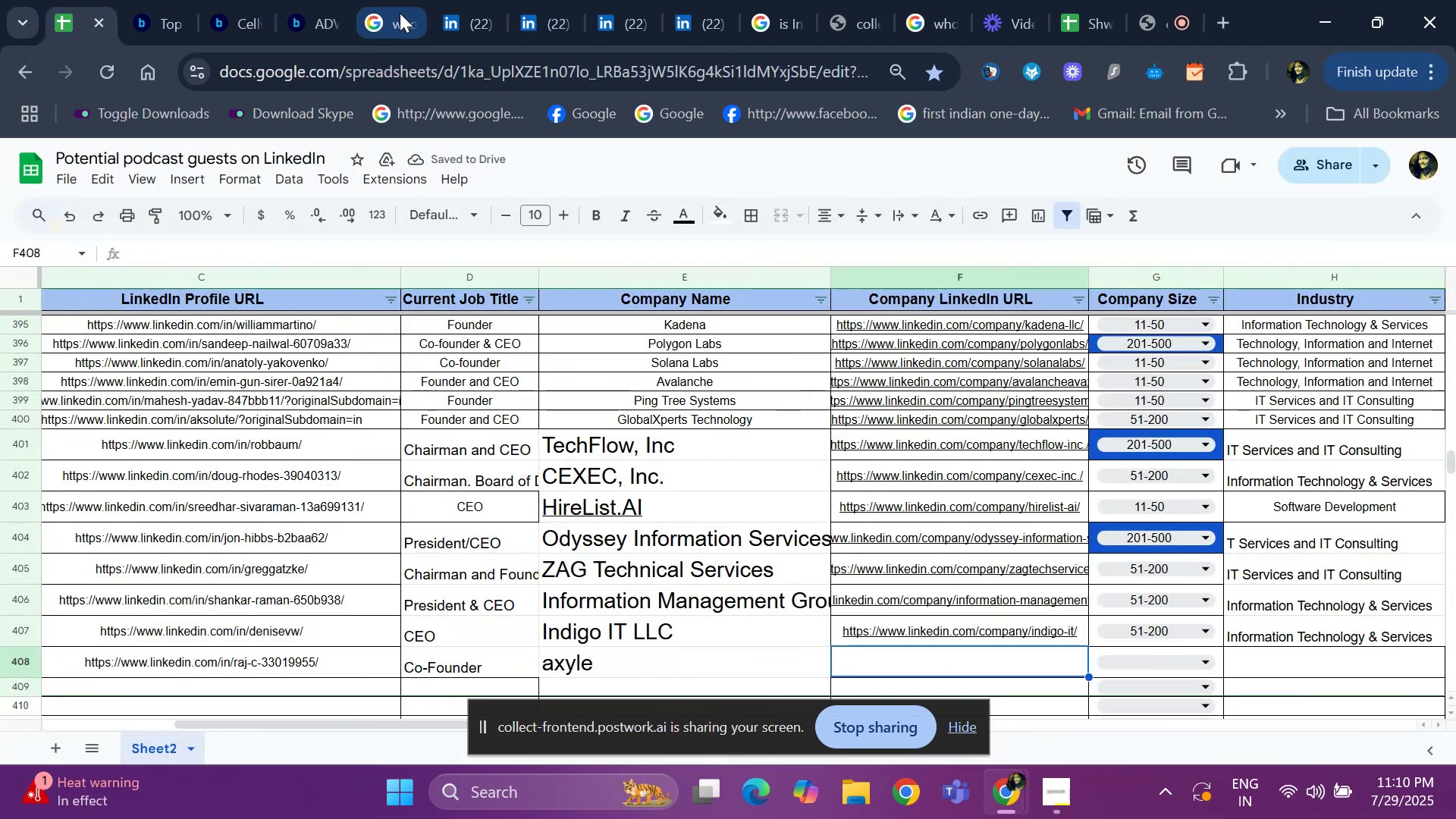 
left_click([530, 18])
 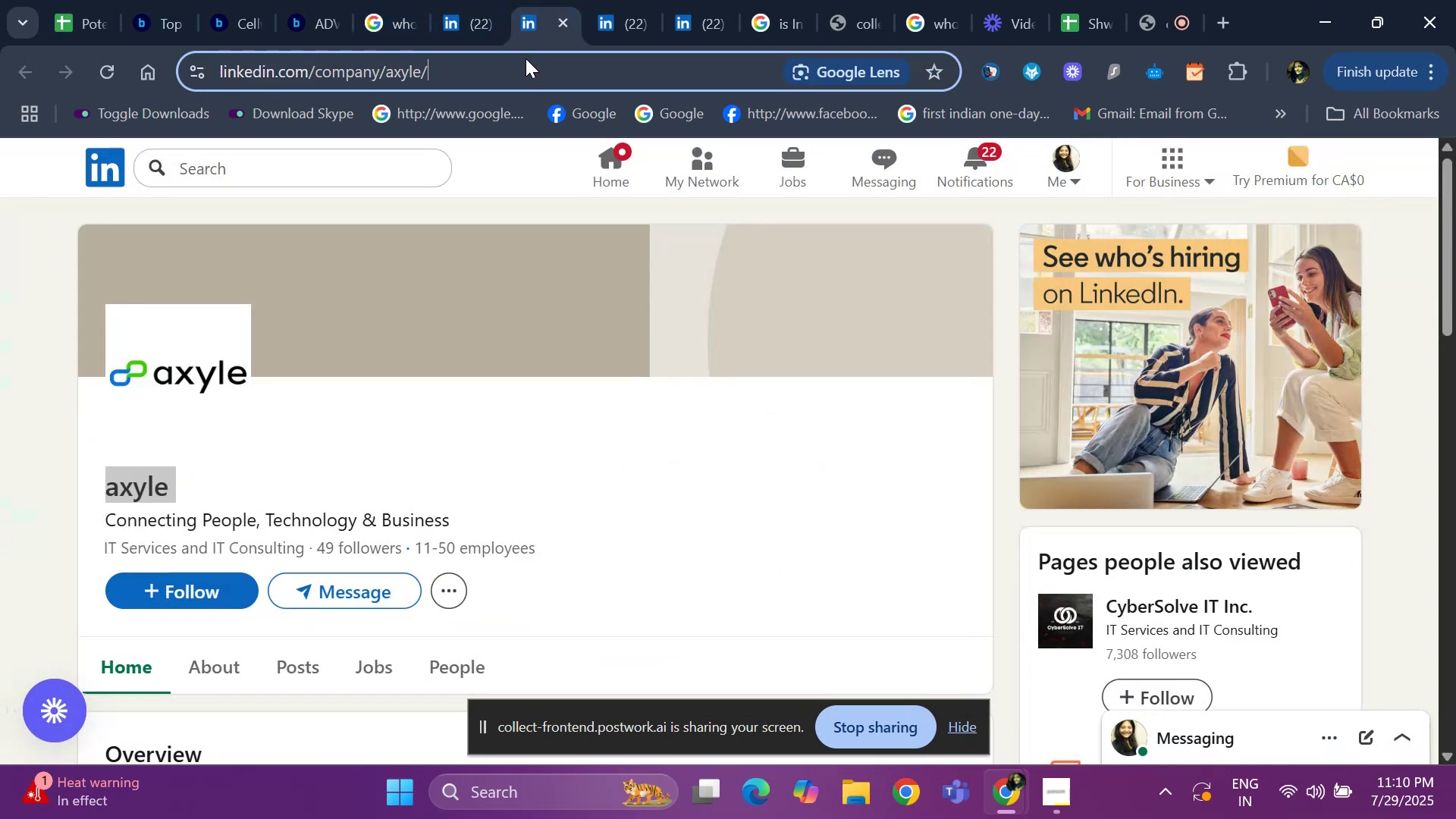 
key(Control+C)
 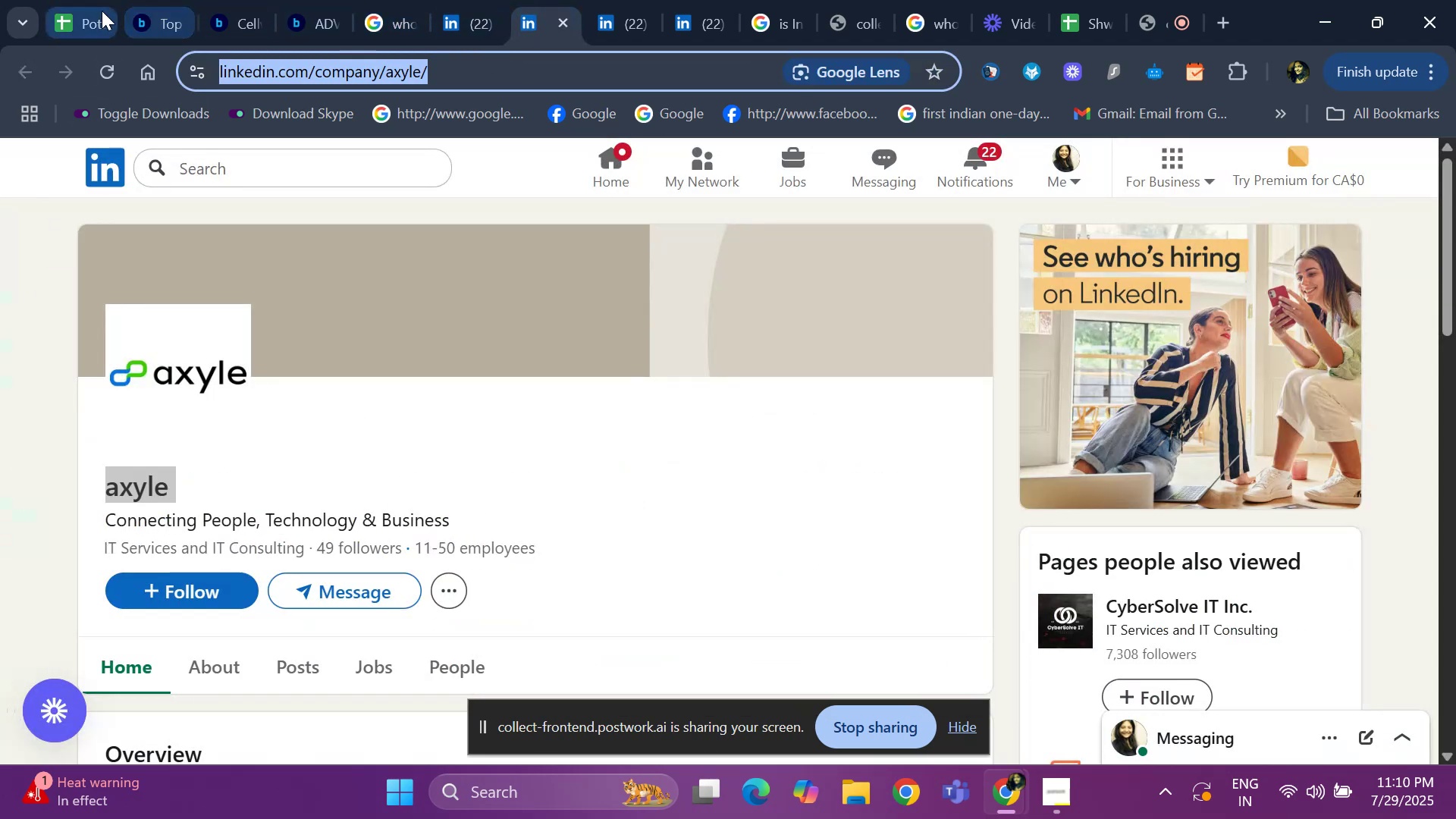 
left_click([92, 13])
 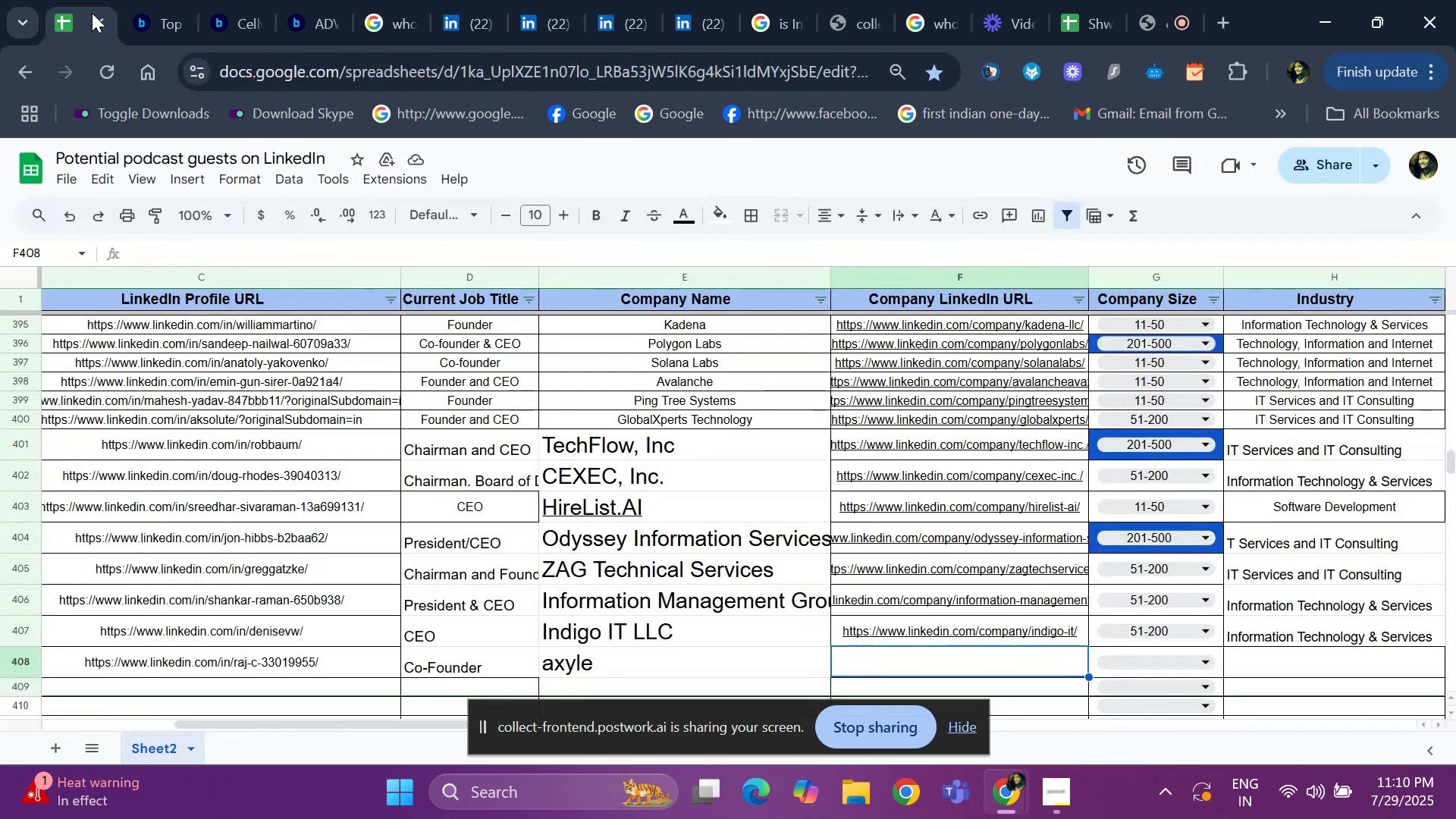 
key(Control+ControlLeft)
 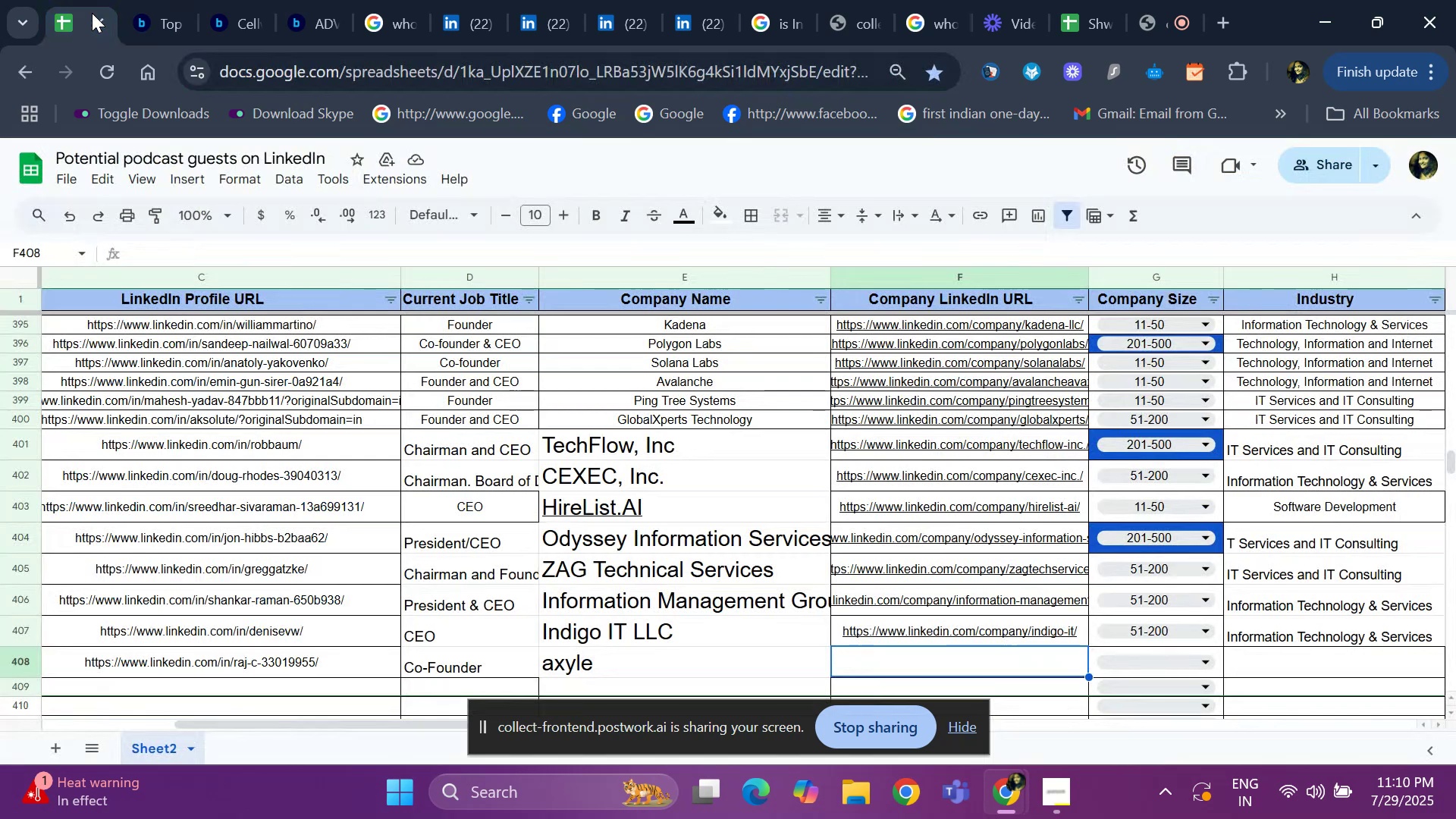 
key(Control+V)
 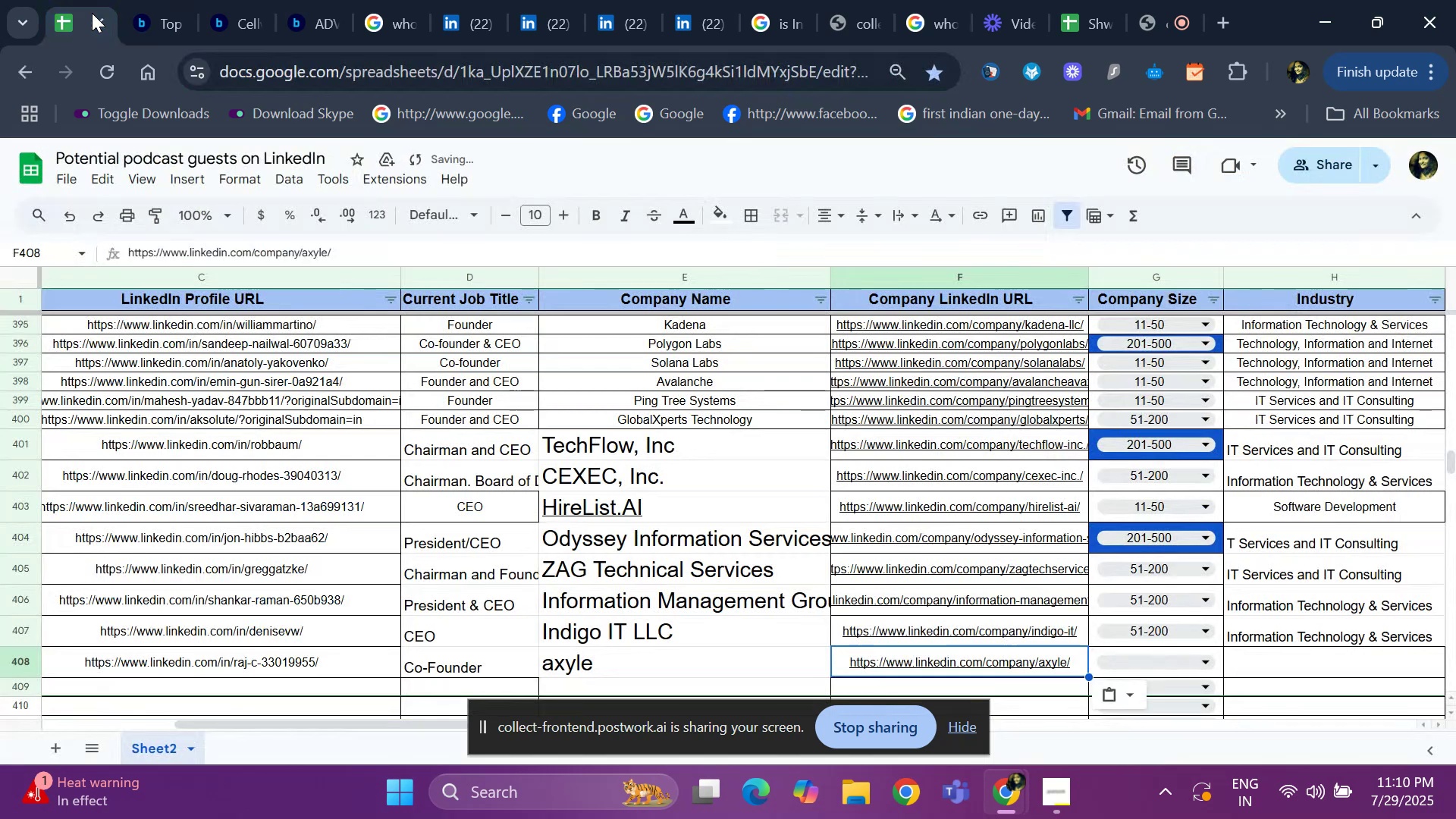 
key(ArrowRight)
 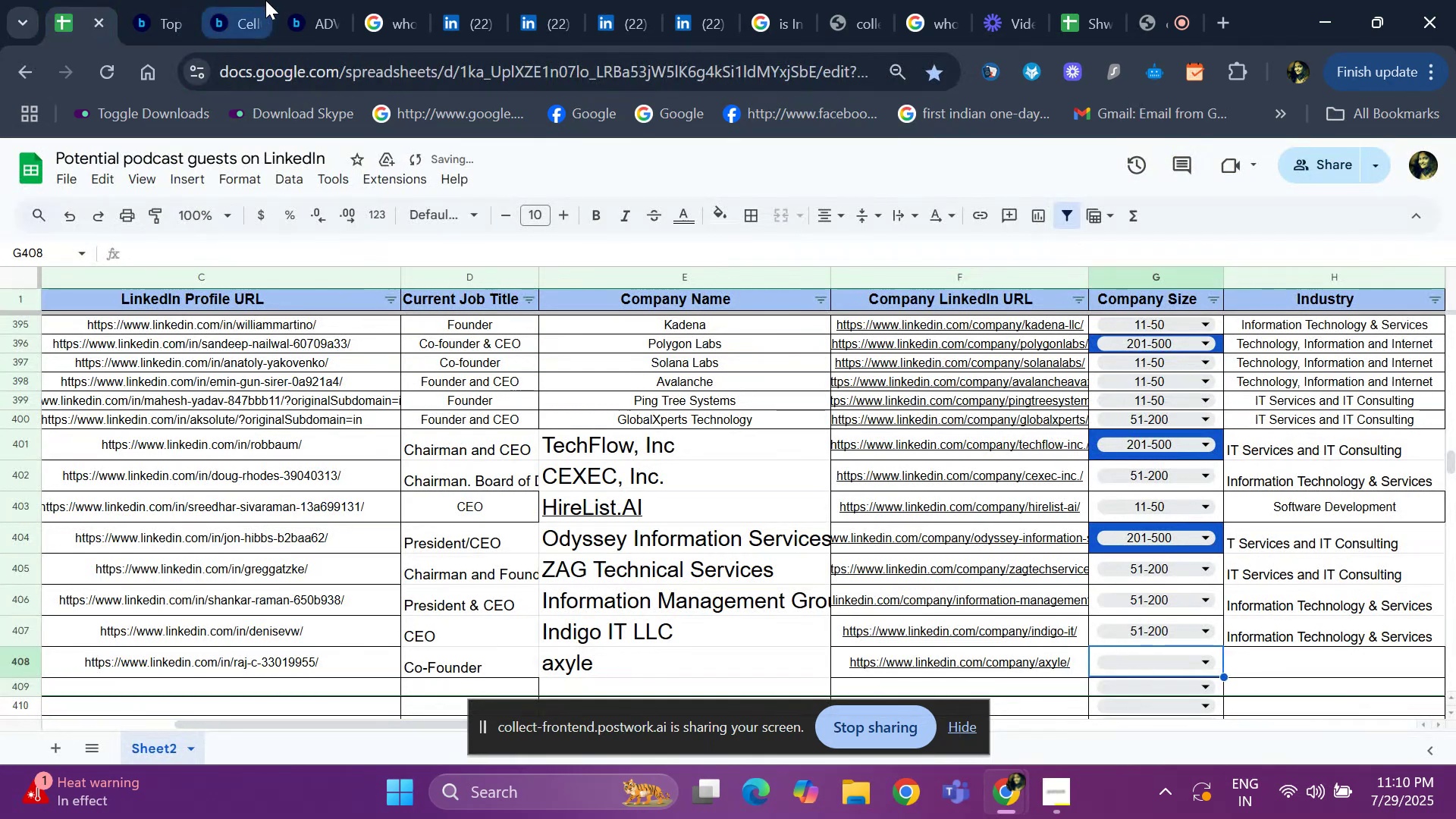 
left_click([554, 24])
 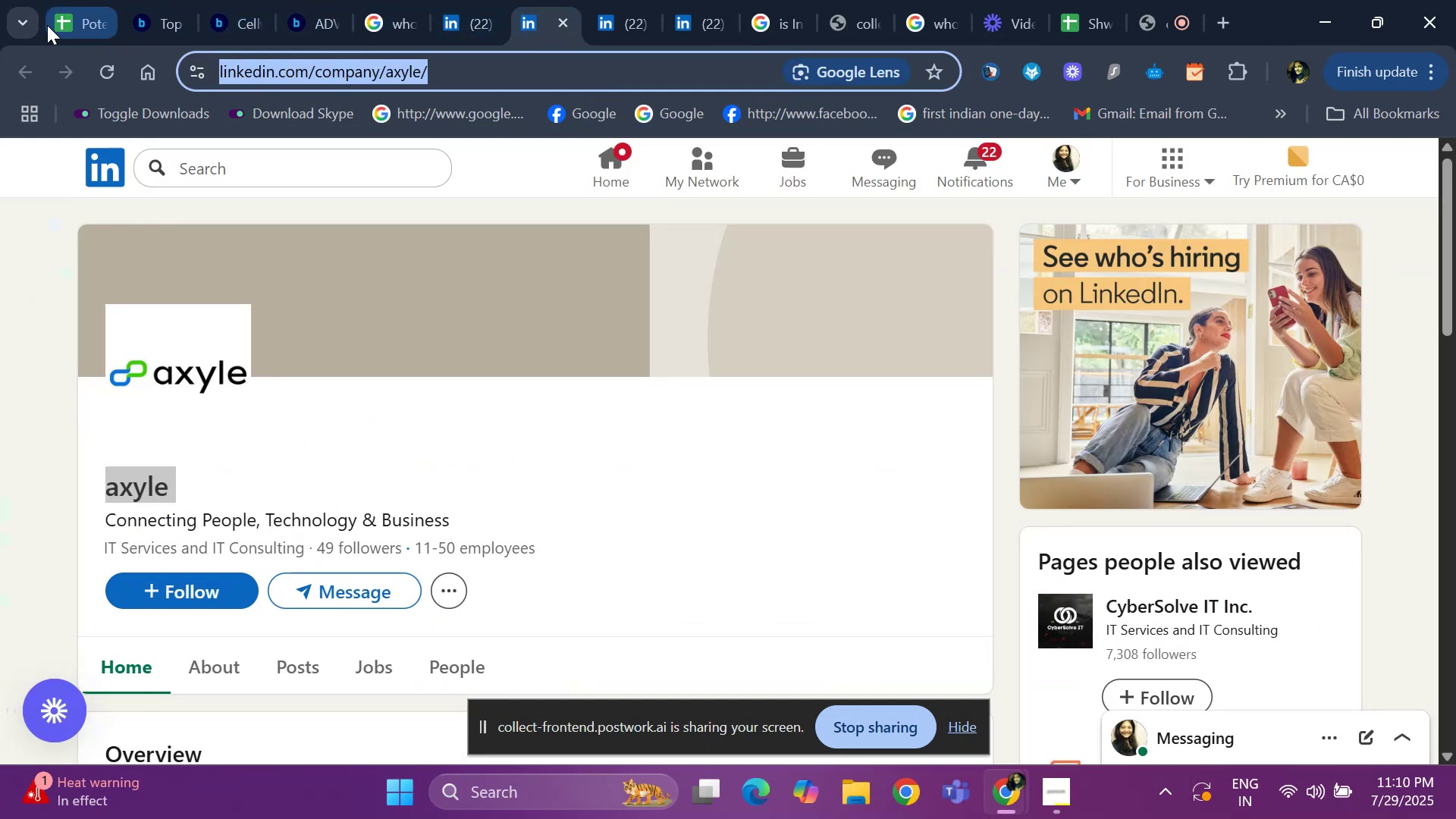 
left_click([58, 24])
 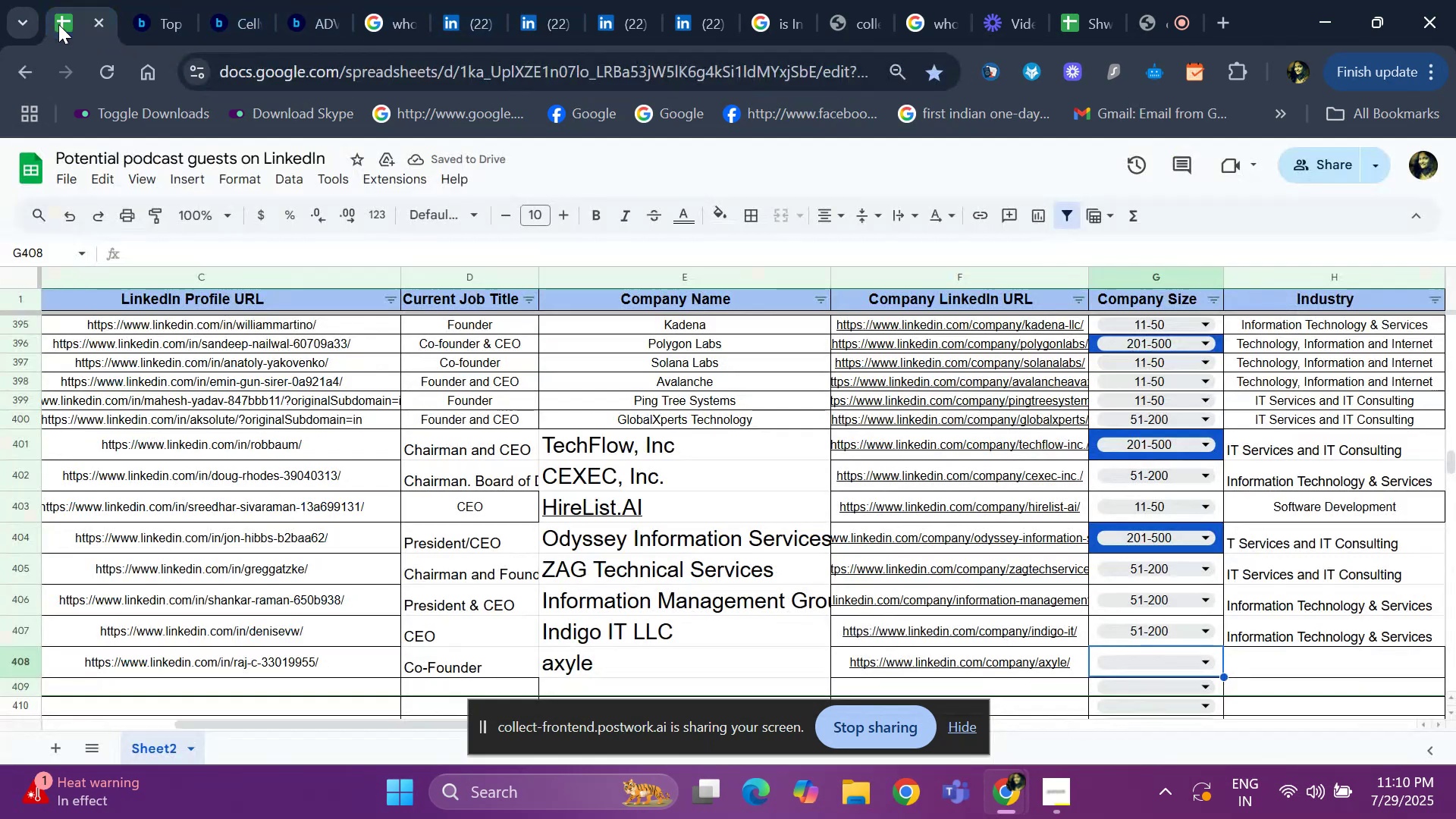 
key(Enter)
 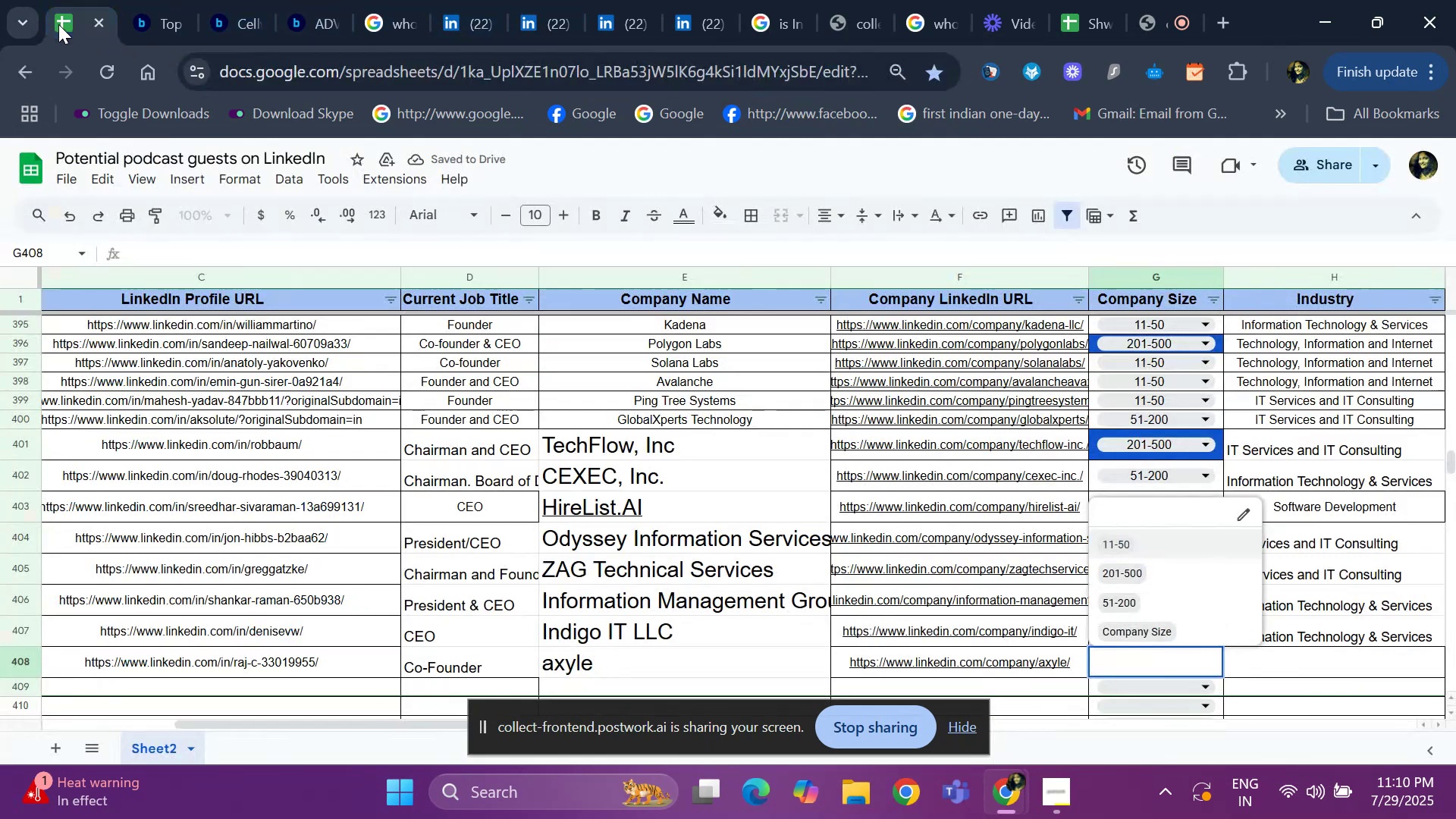 
key(ArrowDown)
 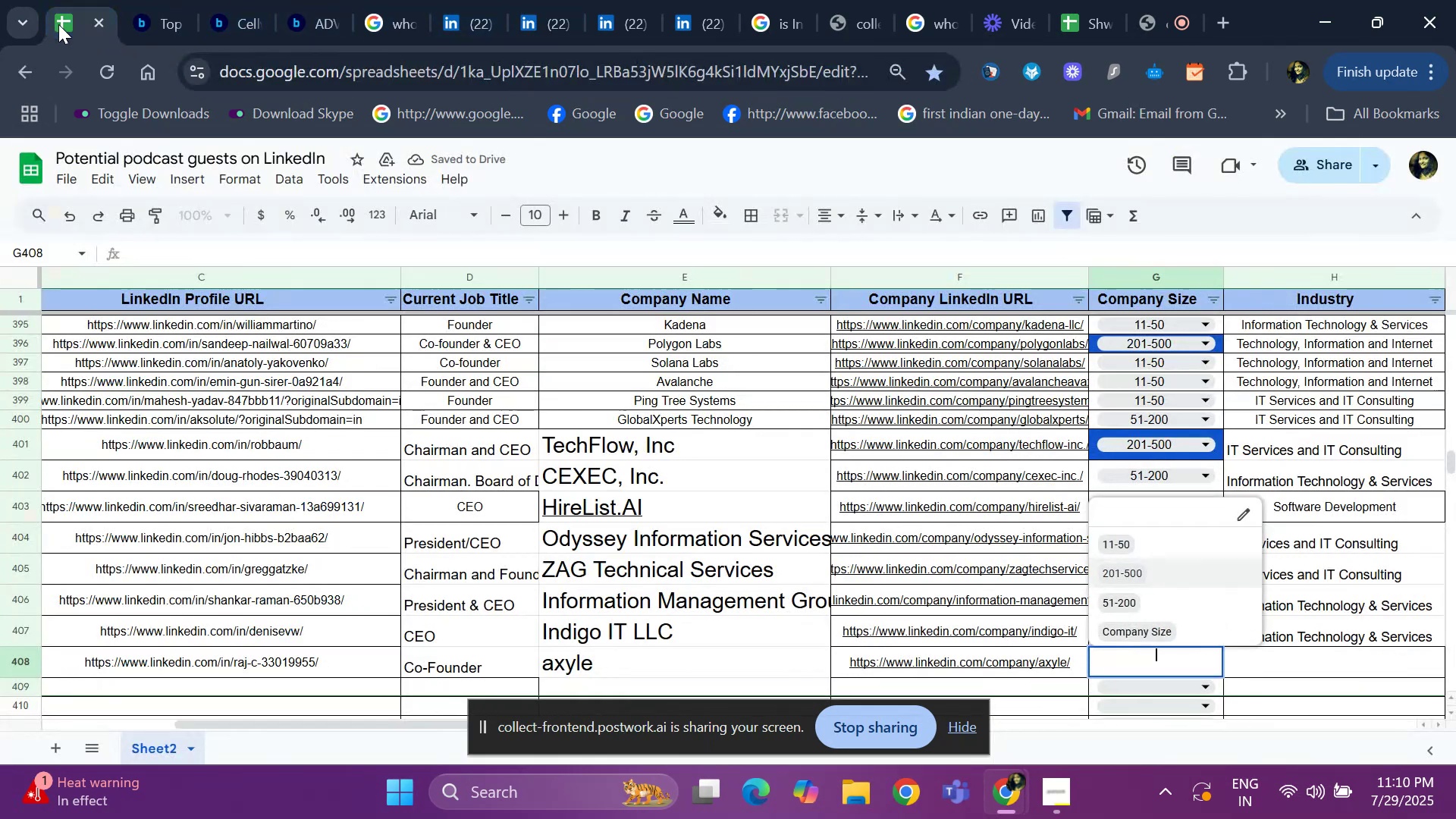 
key(ArrowUp)
 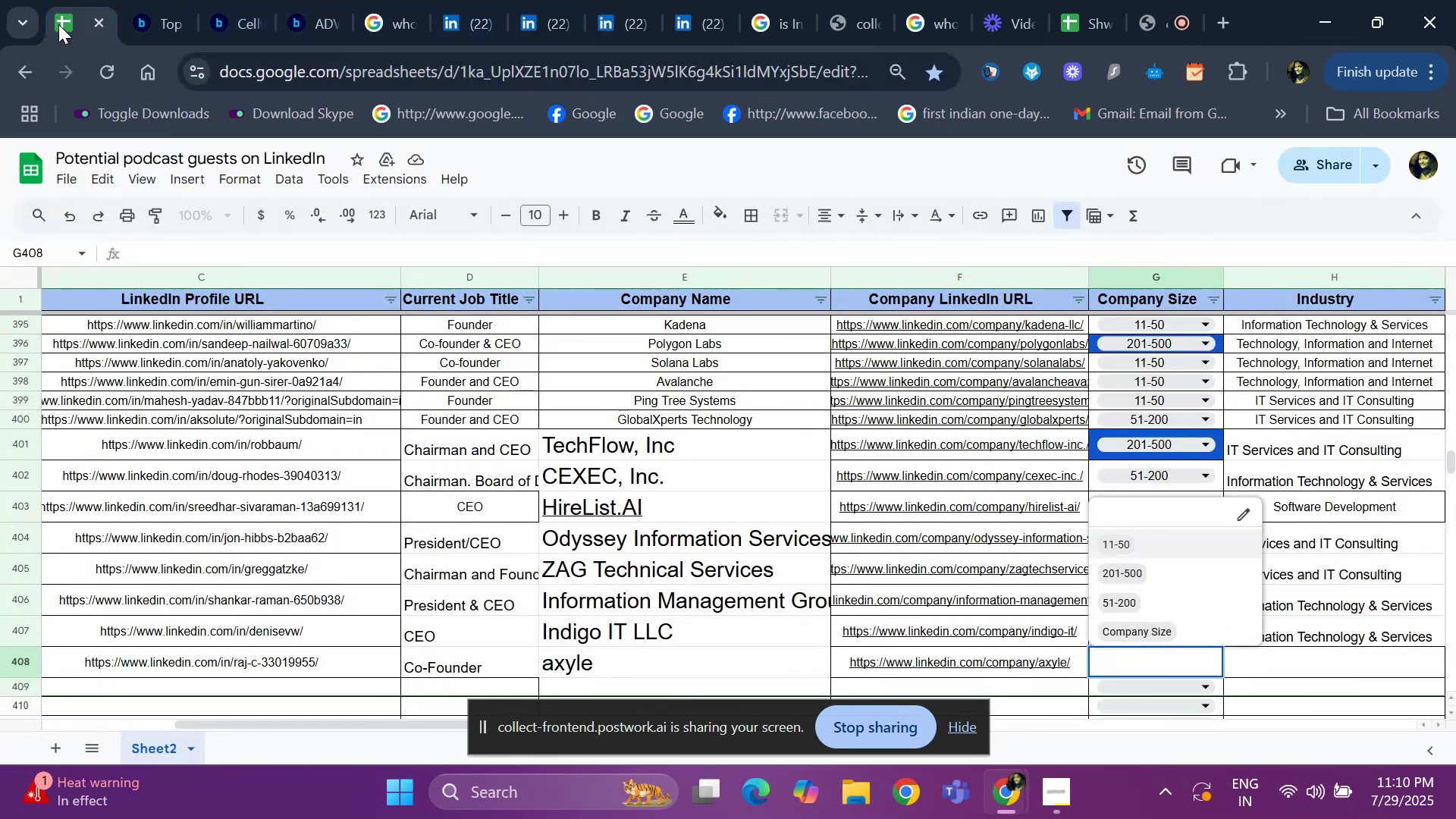 
key(Enter)
 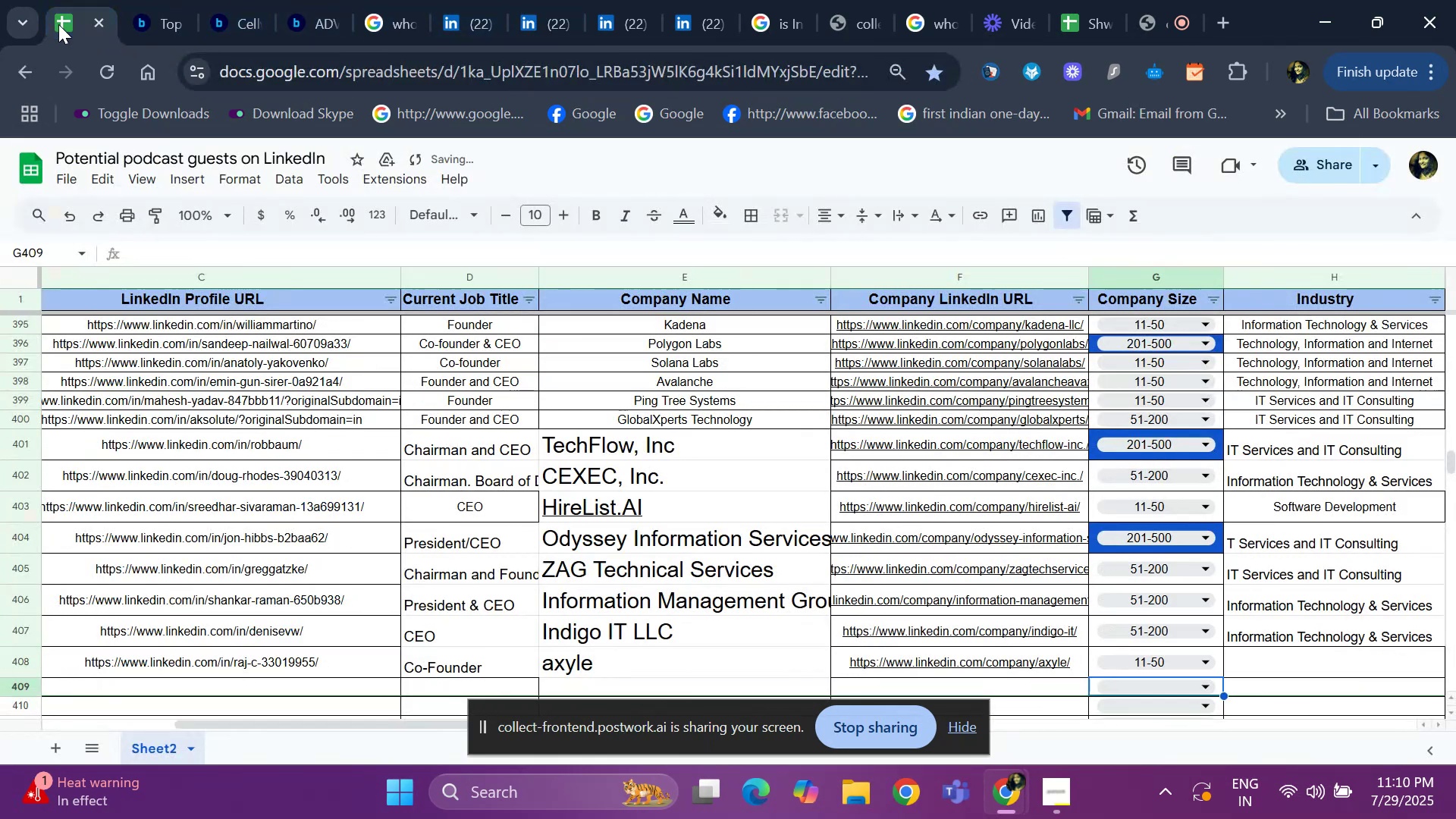 
key(ArrowUp)
 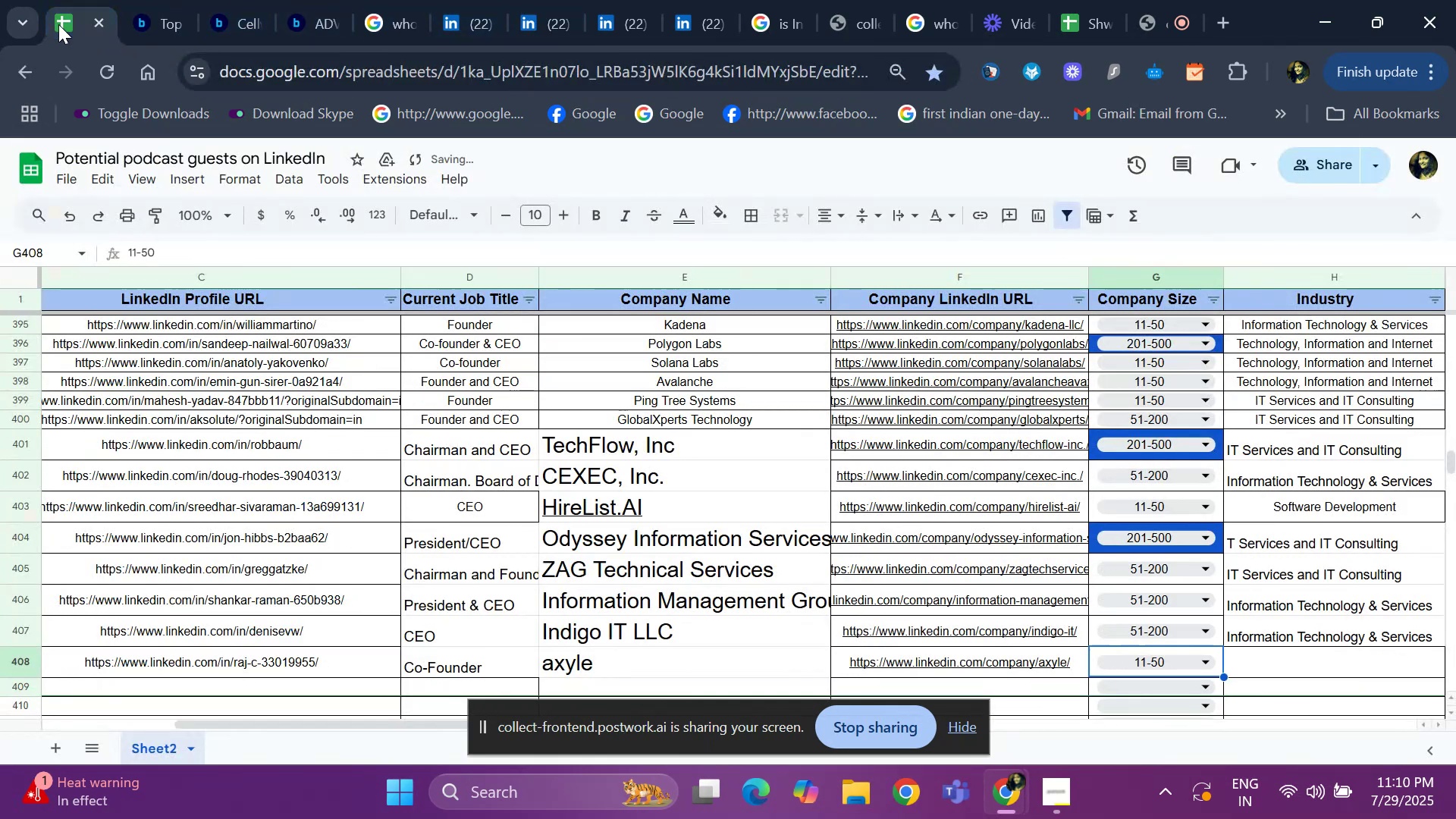 
key(ArrowRight)
 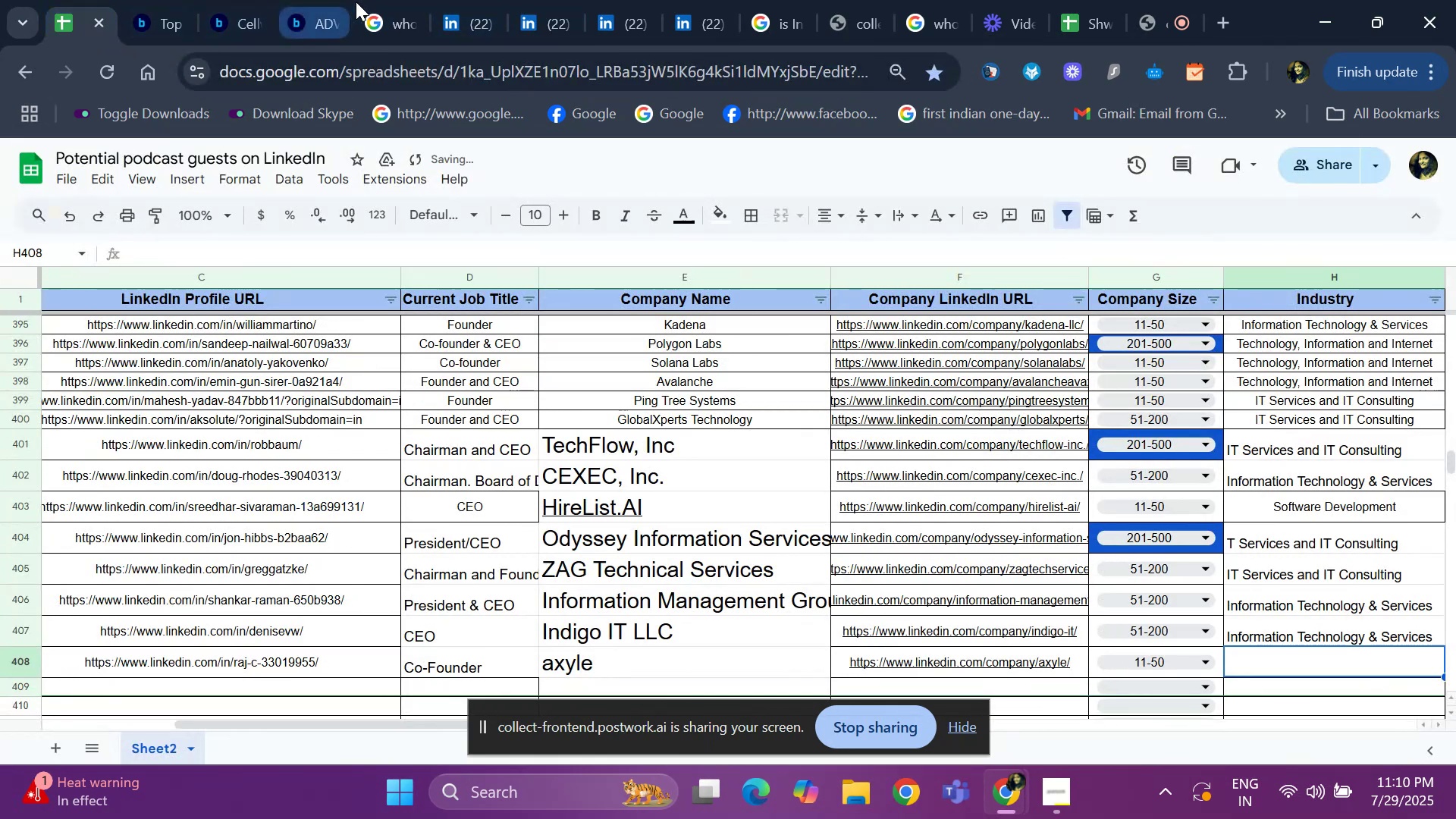 
left_click([538, 20])
 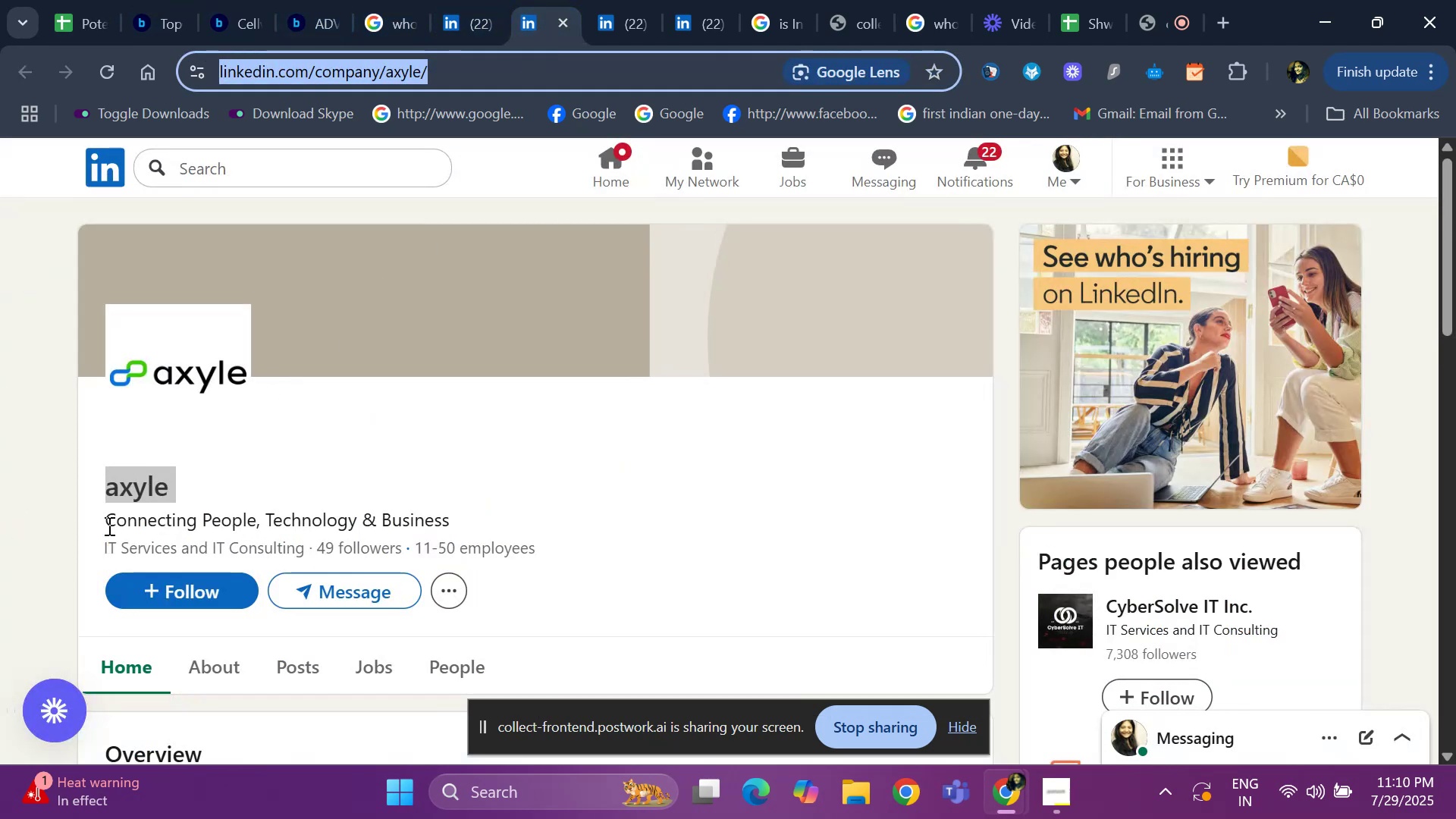 
left_click_drag(start_coordinate=[104, 544], to_coordinate=[305, 551])
 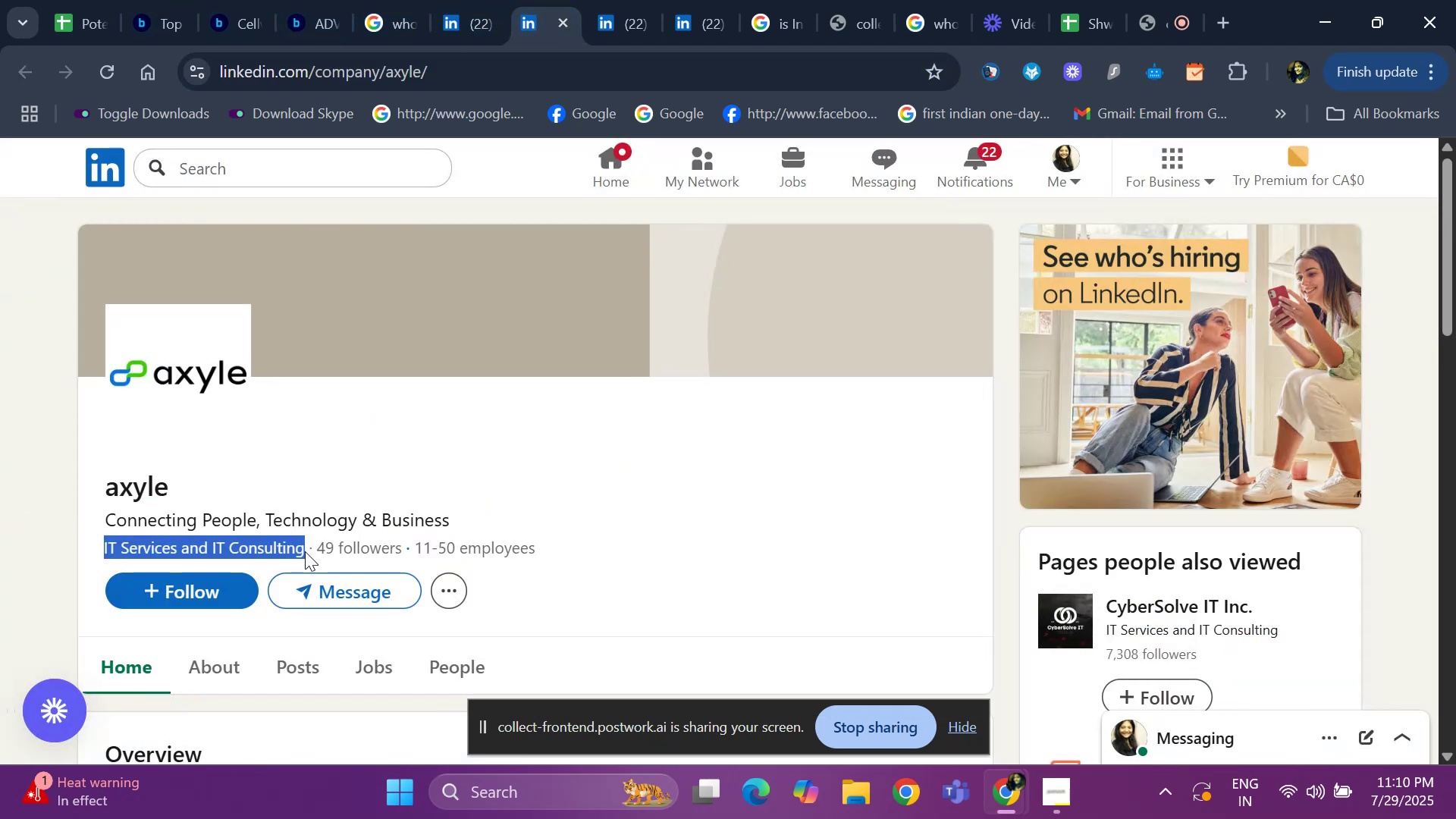 
key(Control+C)
 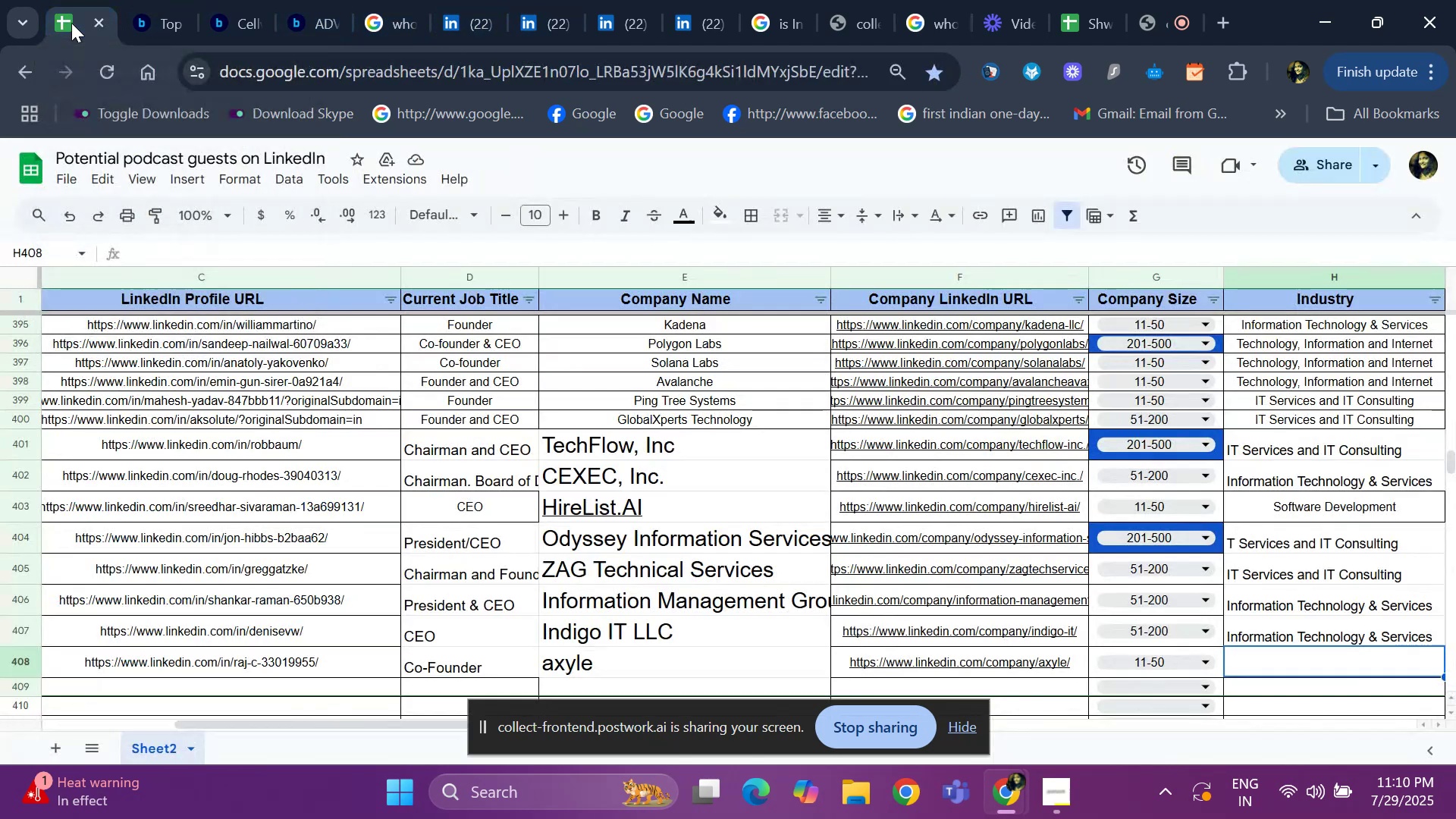 
key(Control+ControlLeft)
 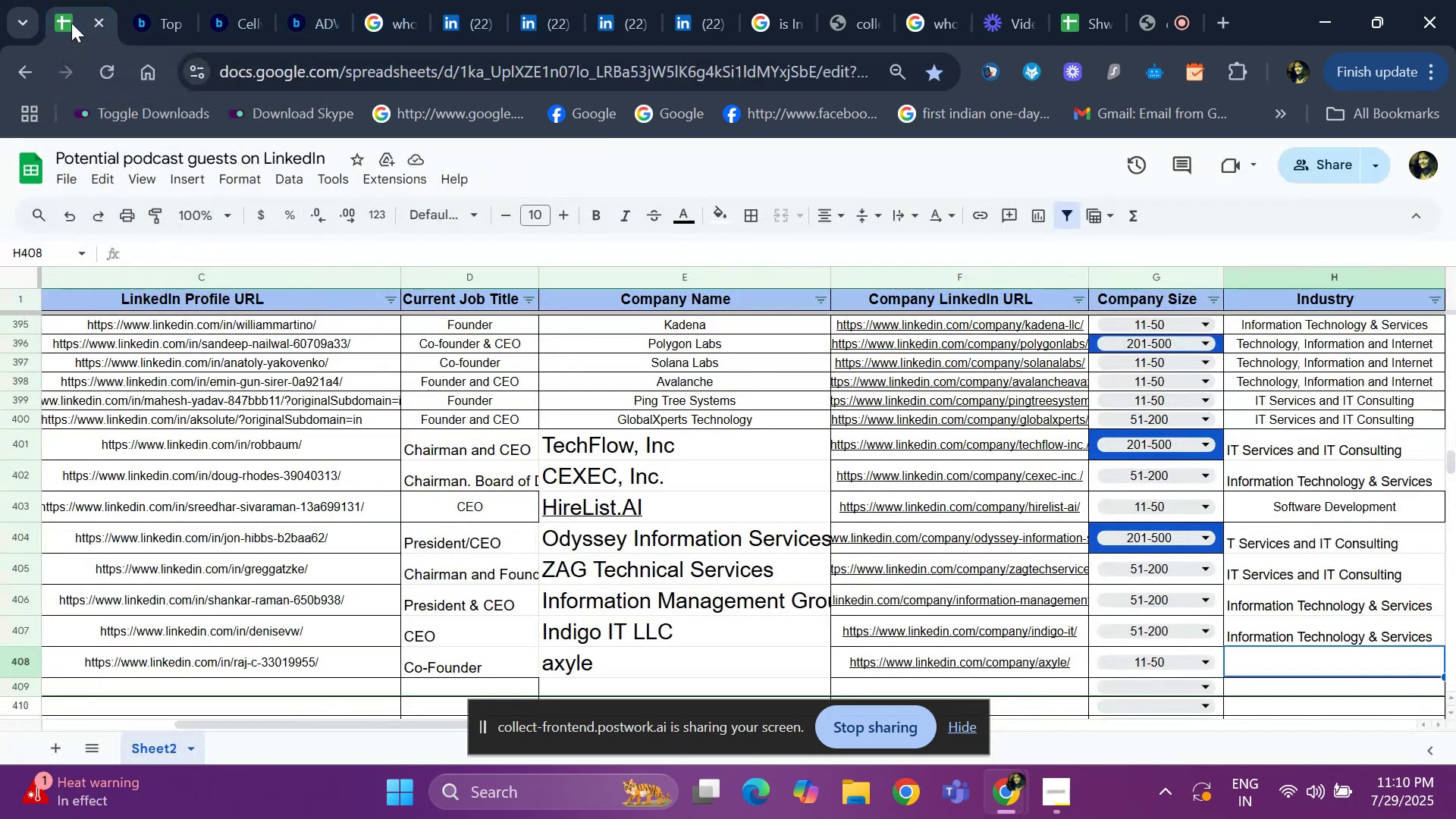 
key(Control+V)
 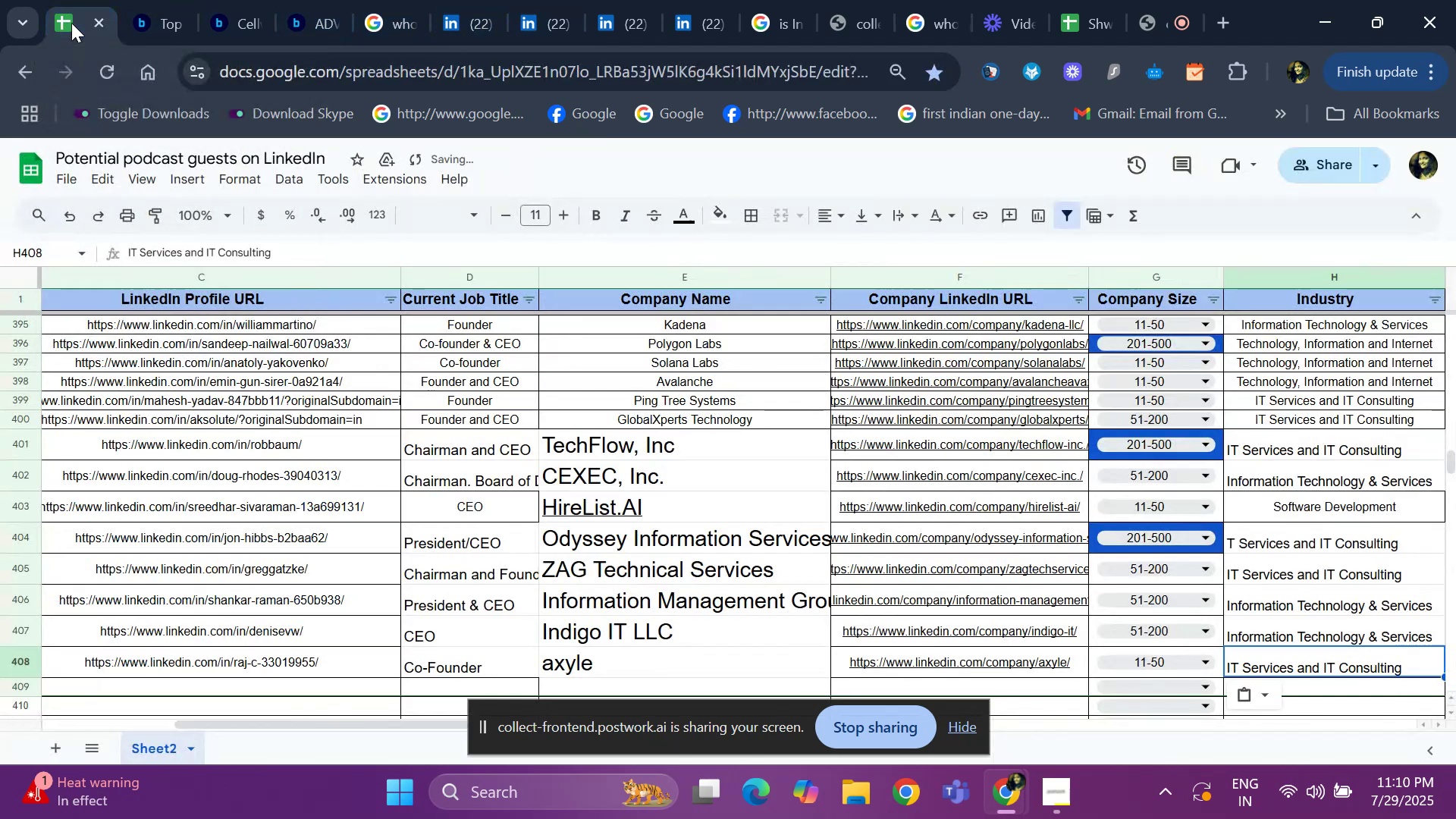 
key(ArrowRight)
 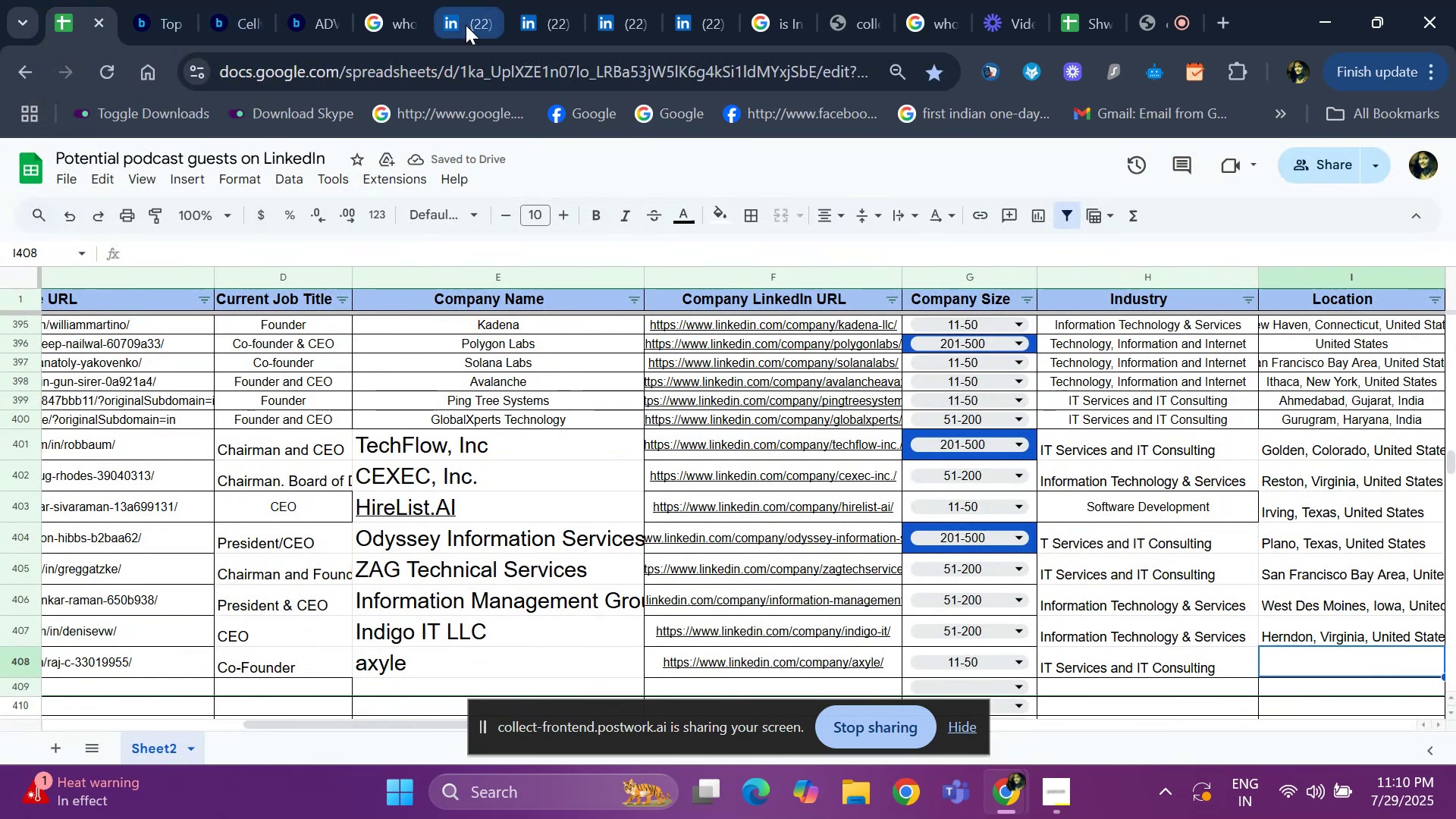 
wait(5.38)
 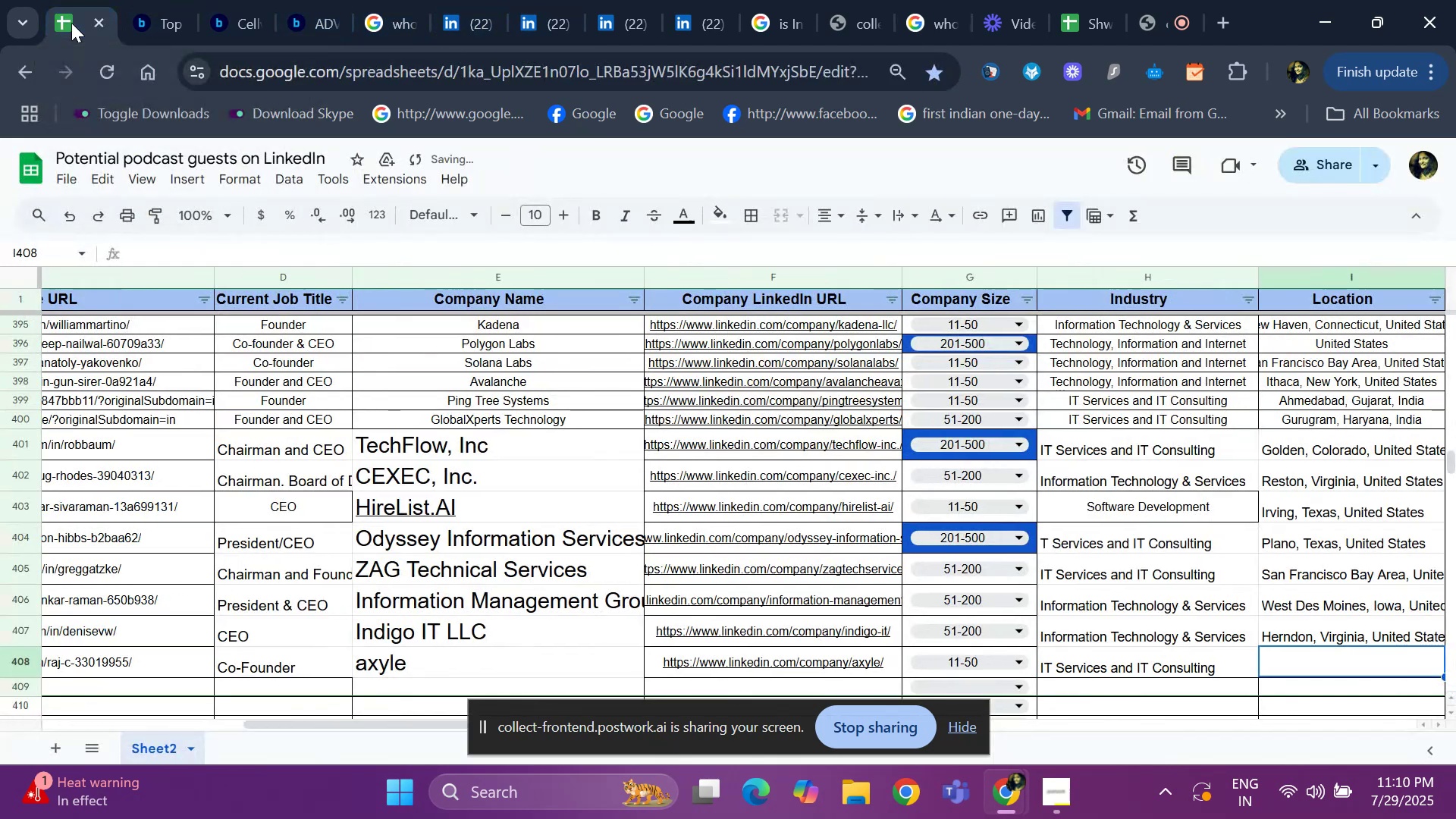 
left_click_drag(start_coordinate=[100, 609], to_coordinate=[305, 606])
 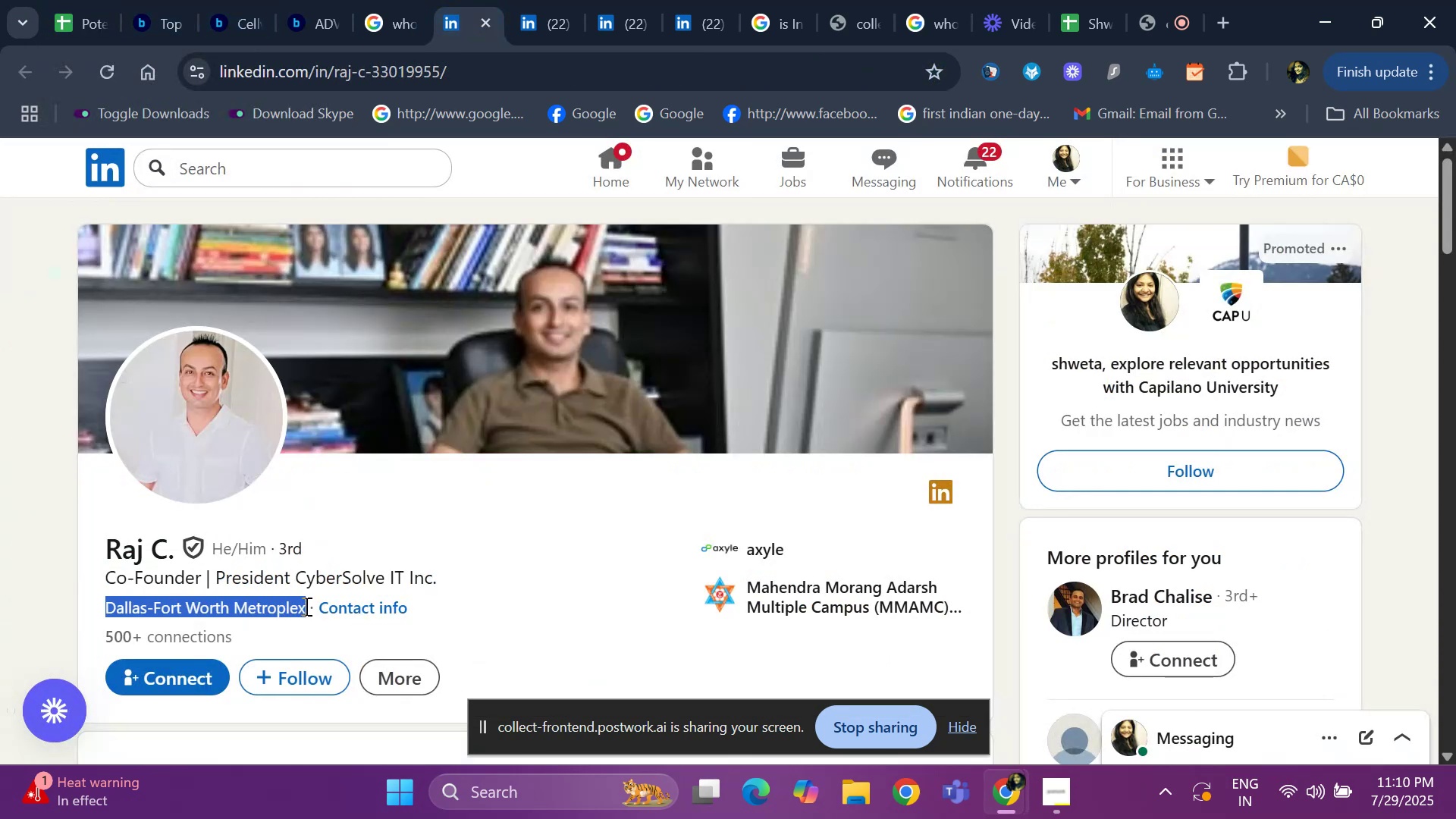 
key(Control+C)
 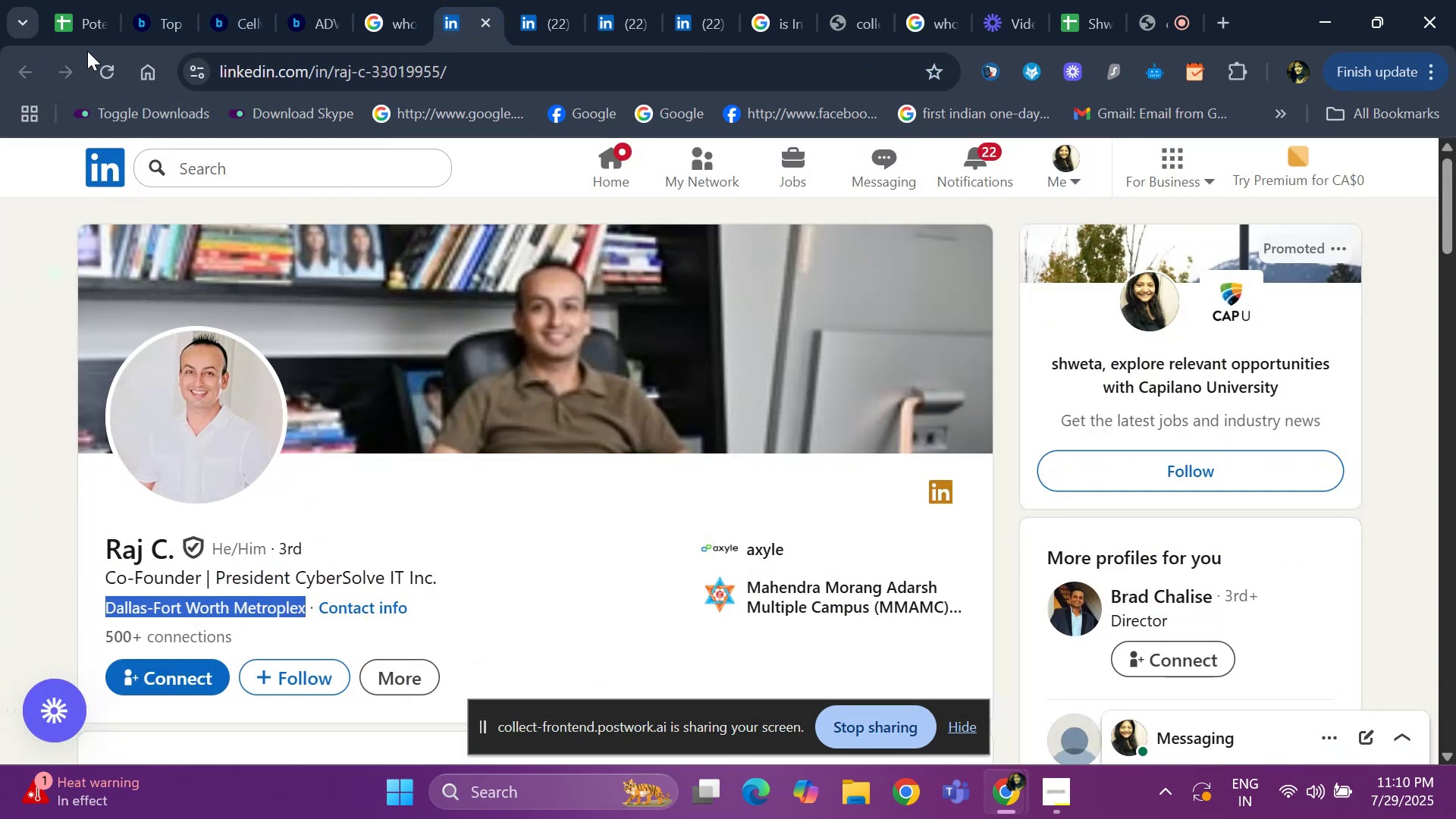 
left_click([84, 32])
 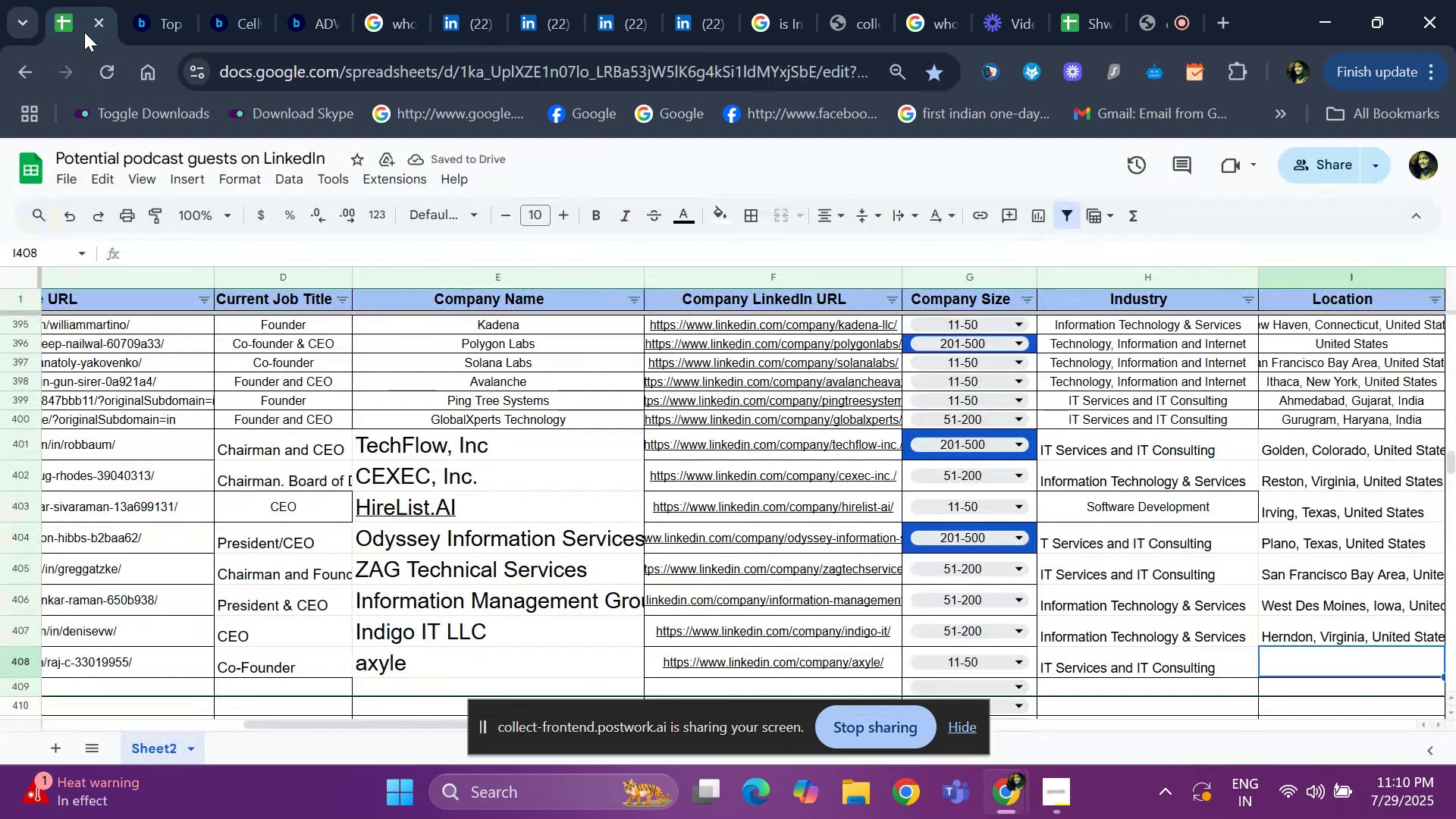 
key(Control+ControlLeft)
 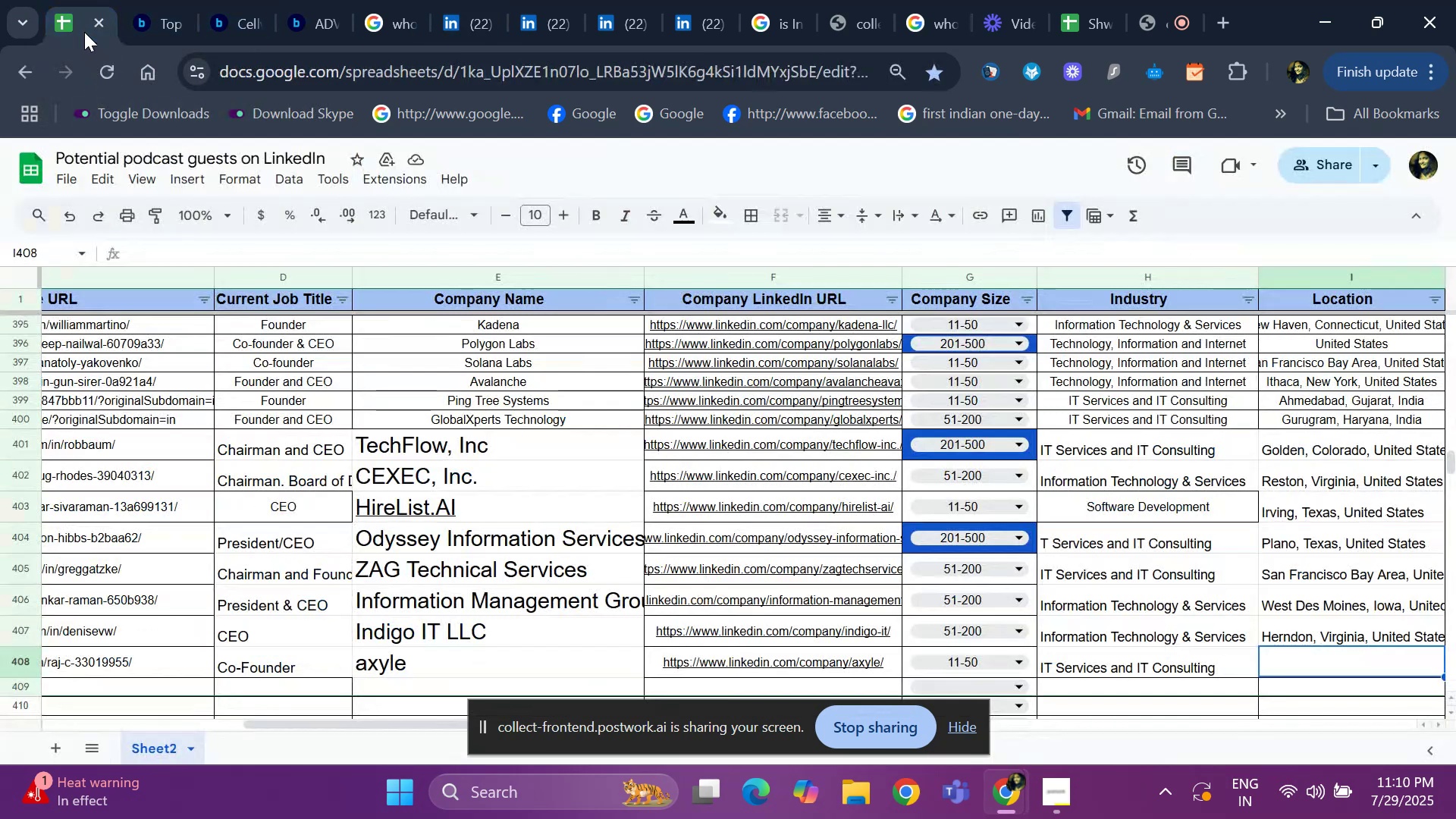 
key(Control+V)
 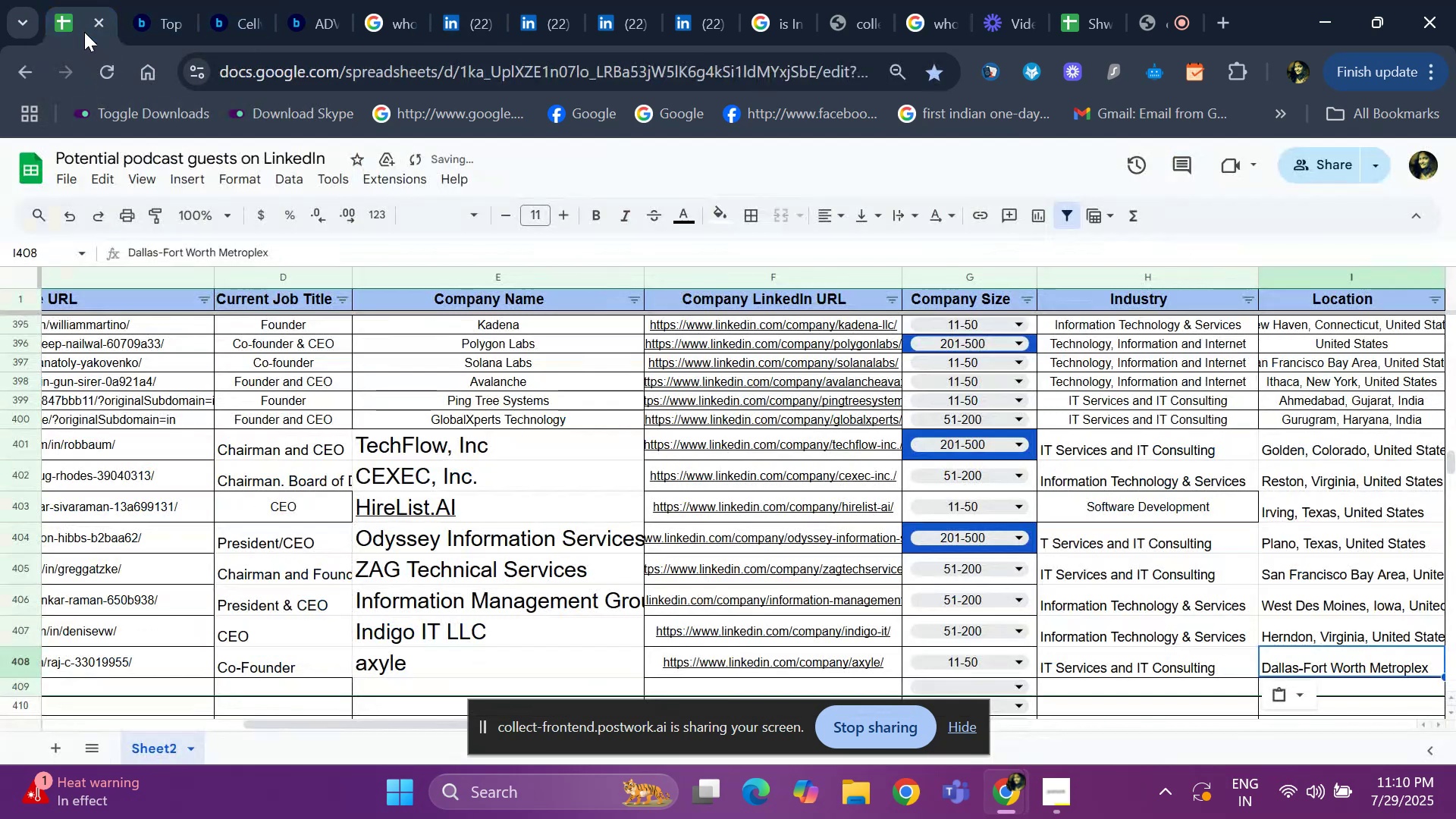 
key(ArrowRight)
 